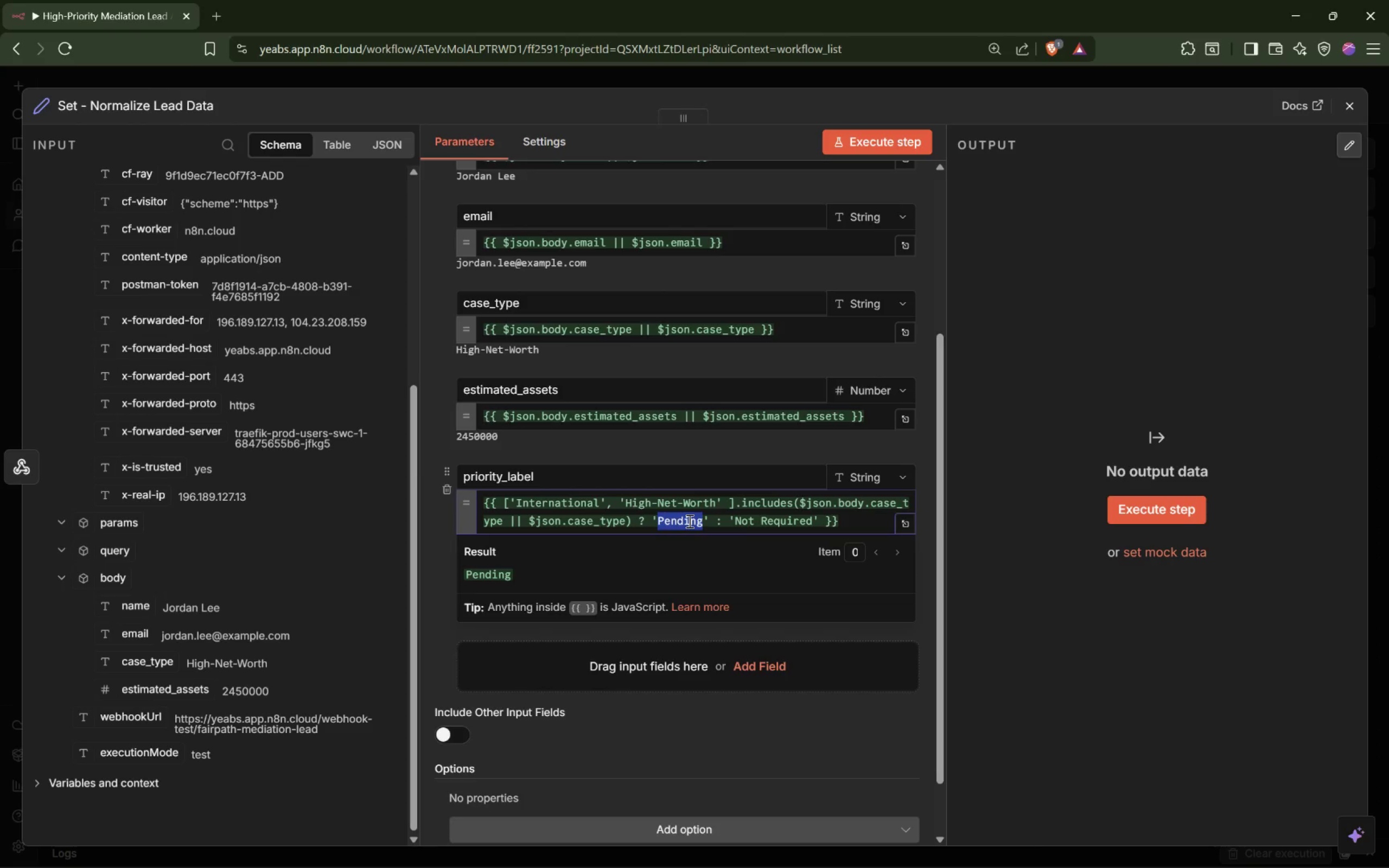 
type(Priority)
 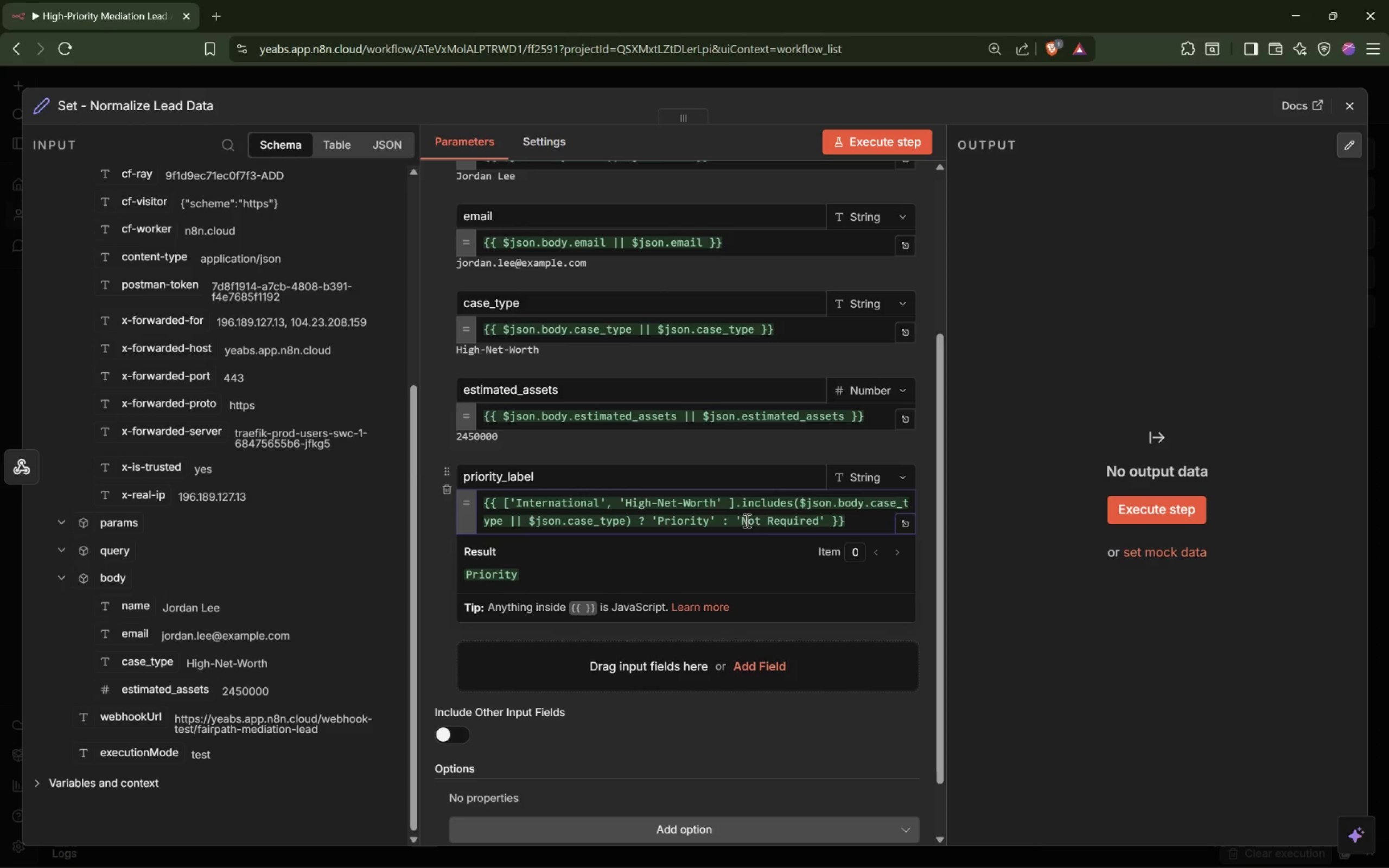 
left_click_drag(start_coordinate=[743, 520], to_coordinate=[819, 528])
 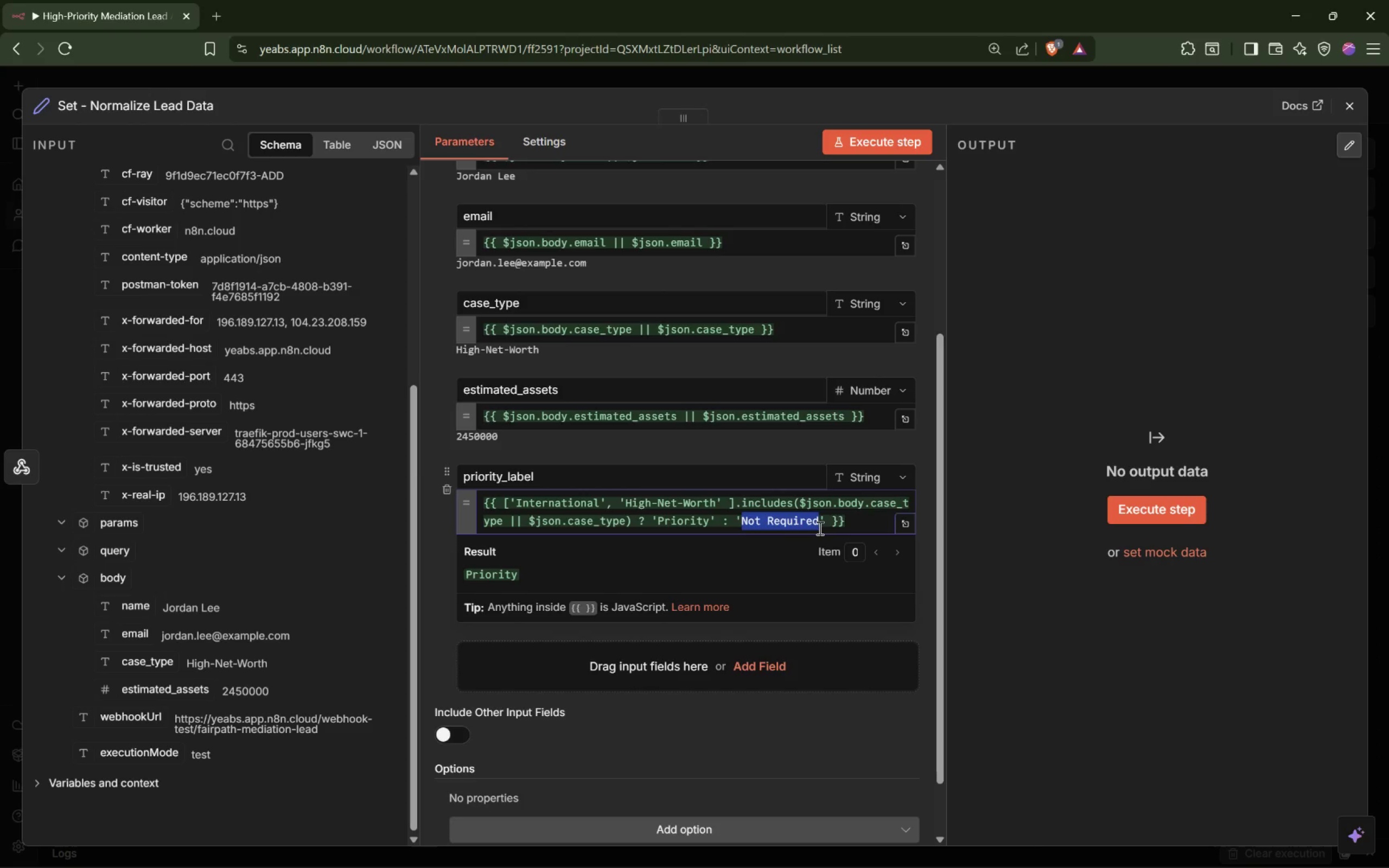 
type(Standard)
 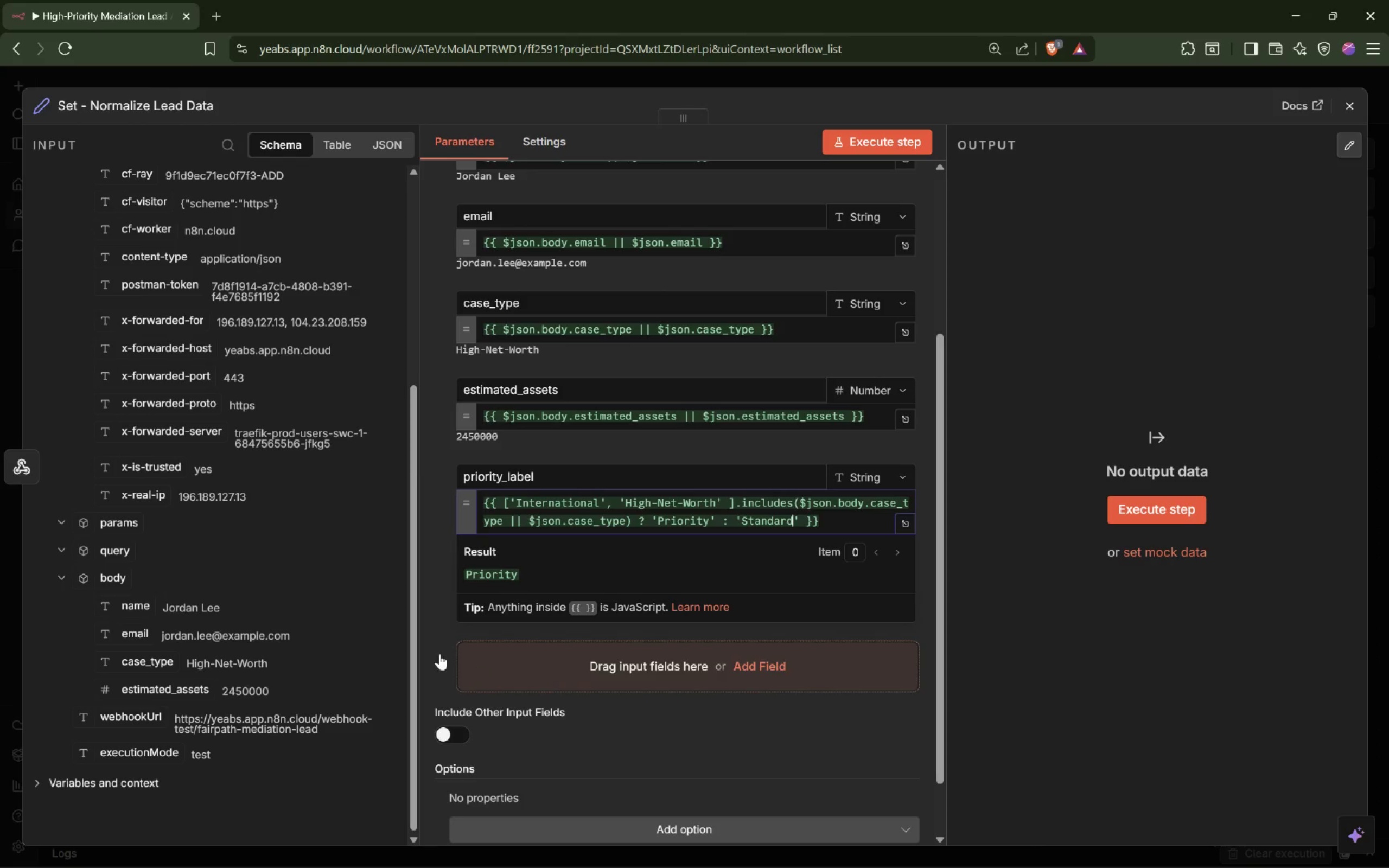 
left_click([429, 623])
 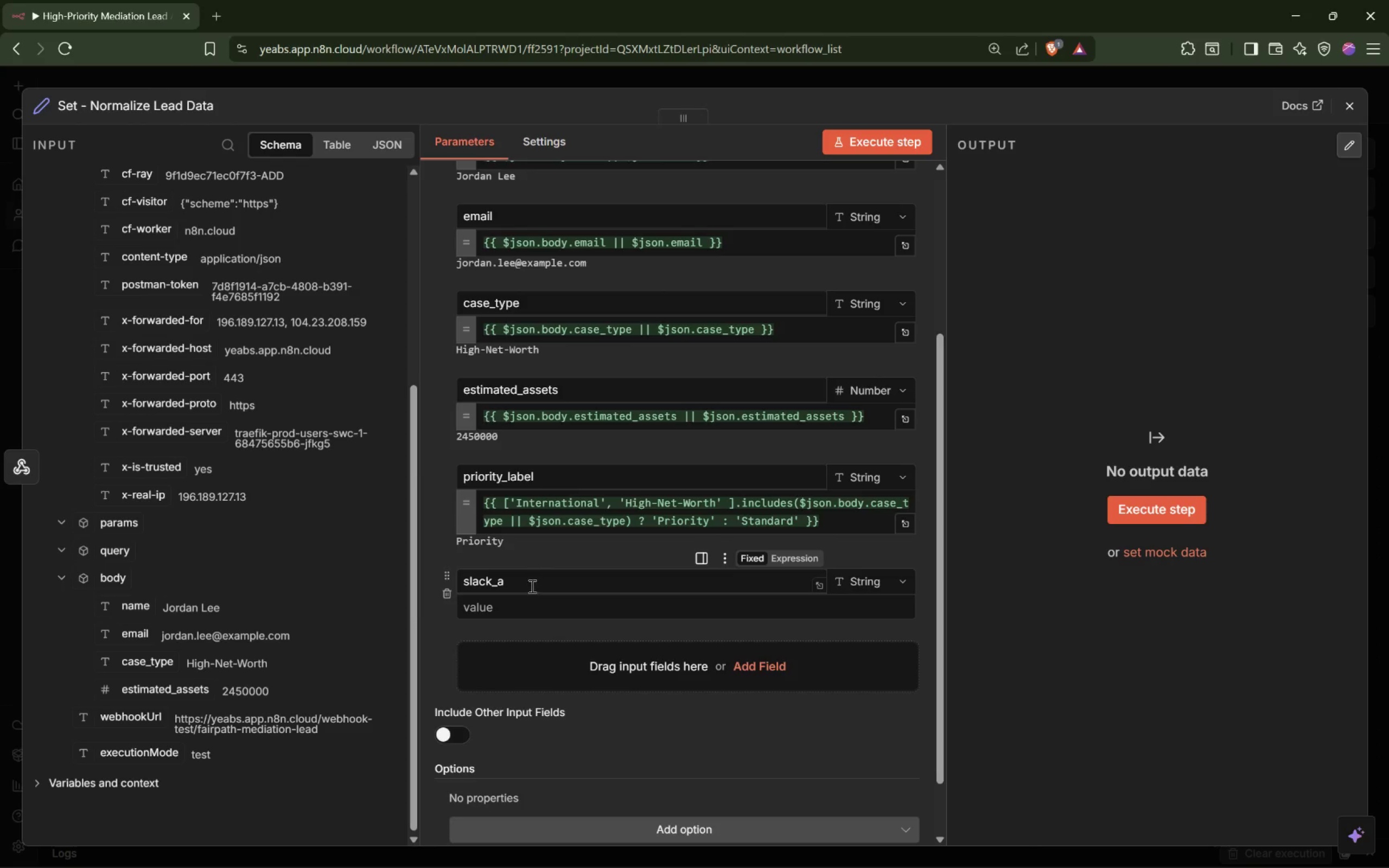 
left_click([530, 584])
 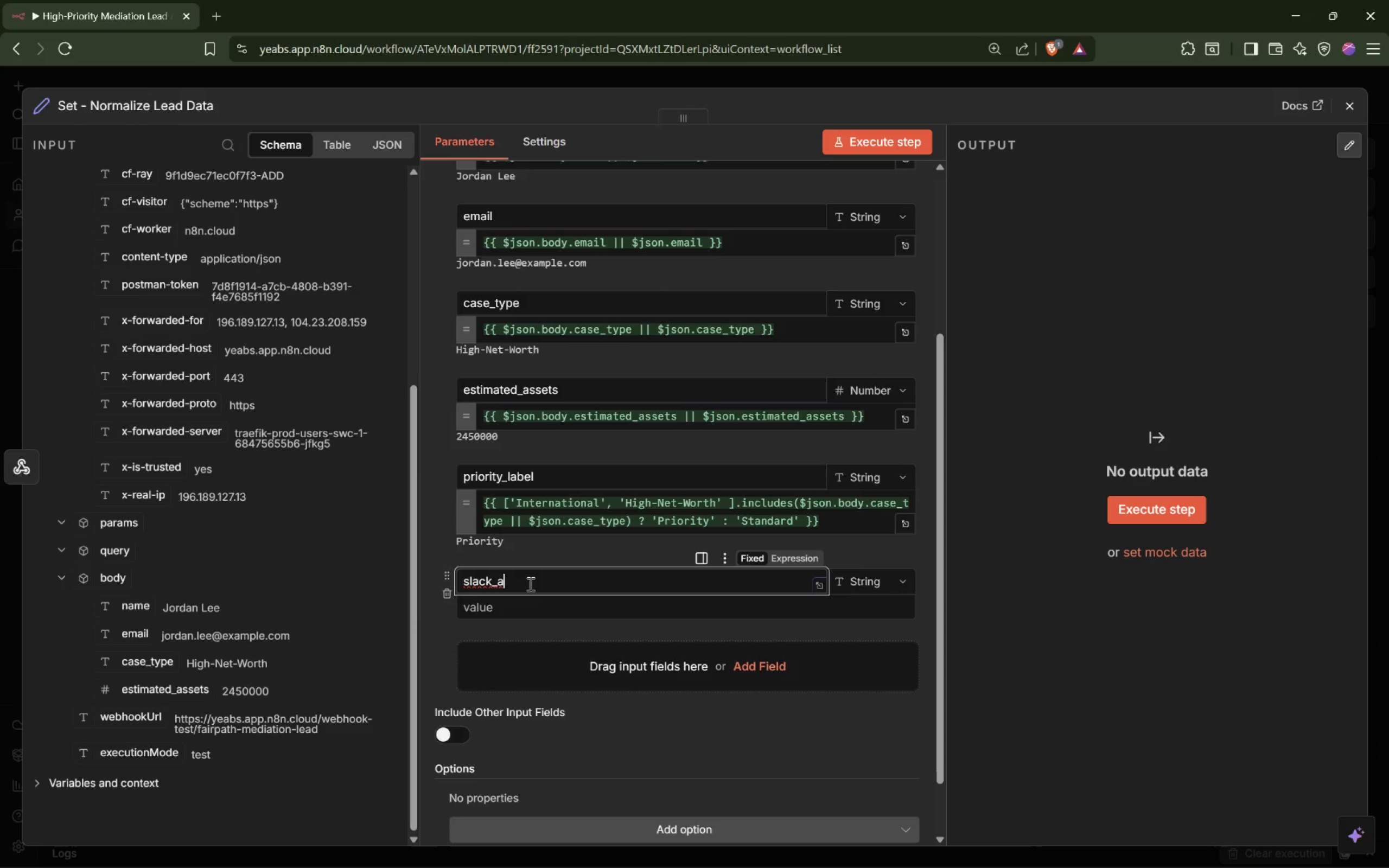 
type(lert_sent)
 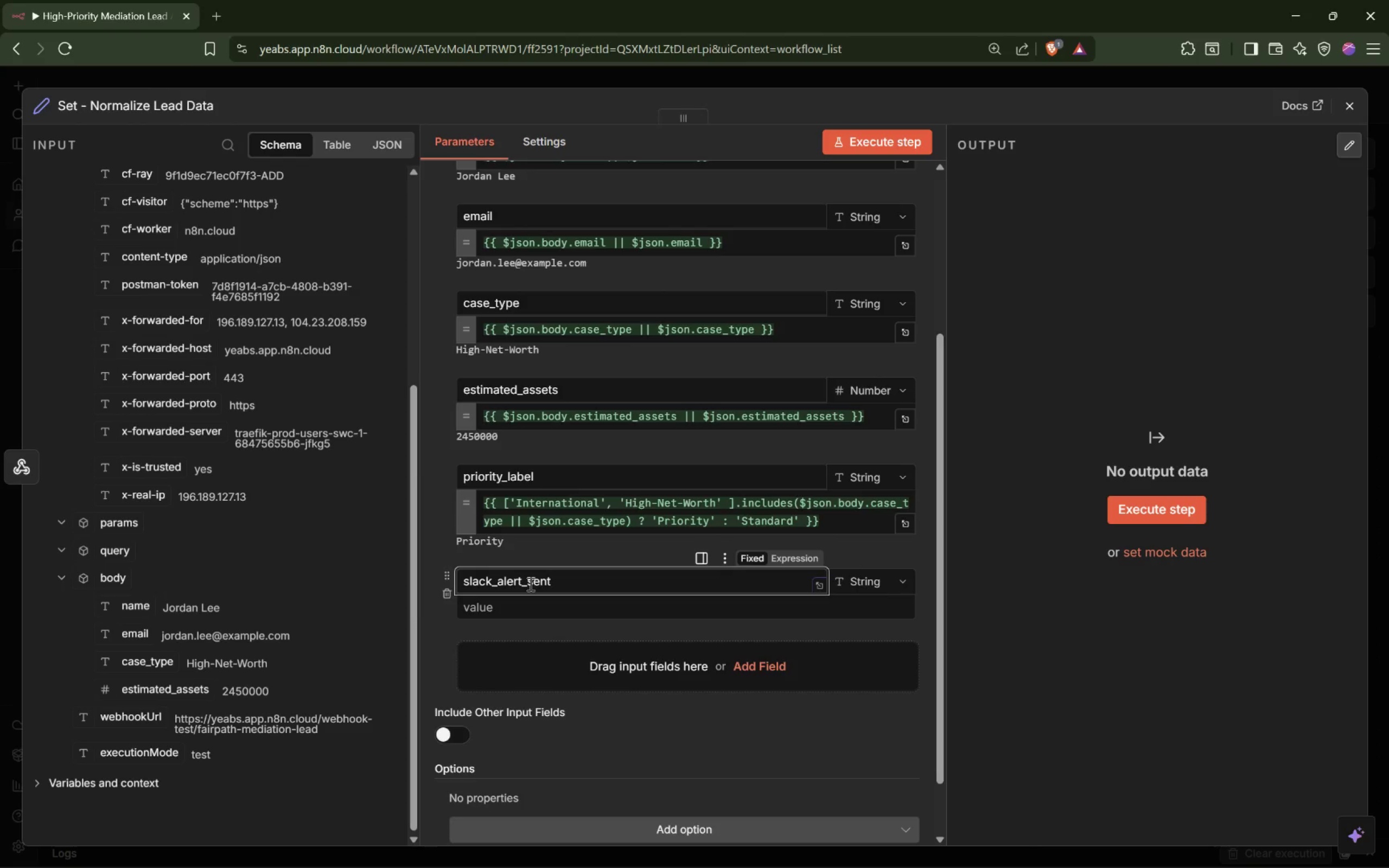 
left_click([519, 603])
 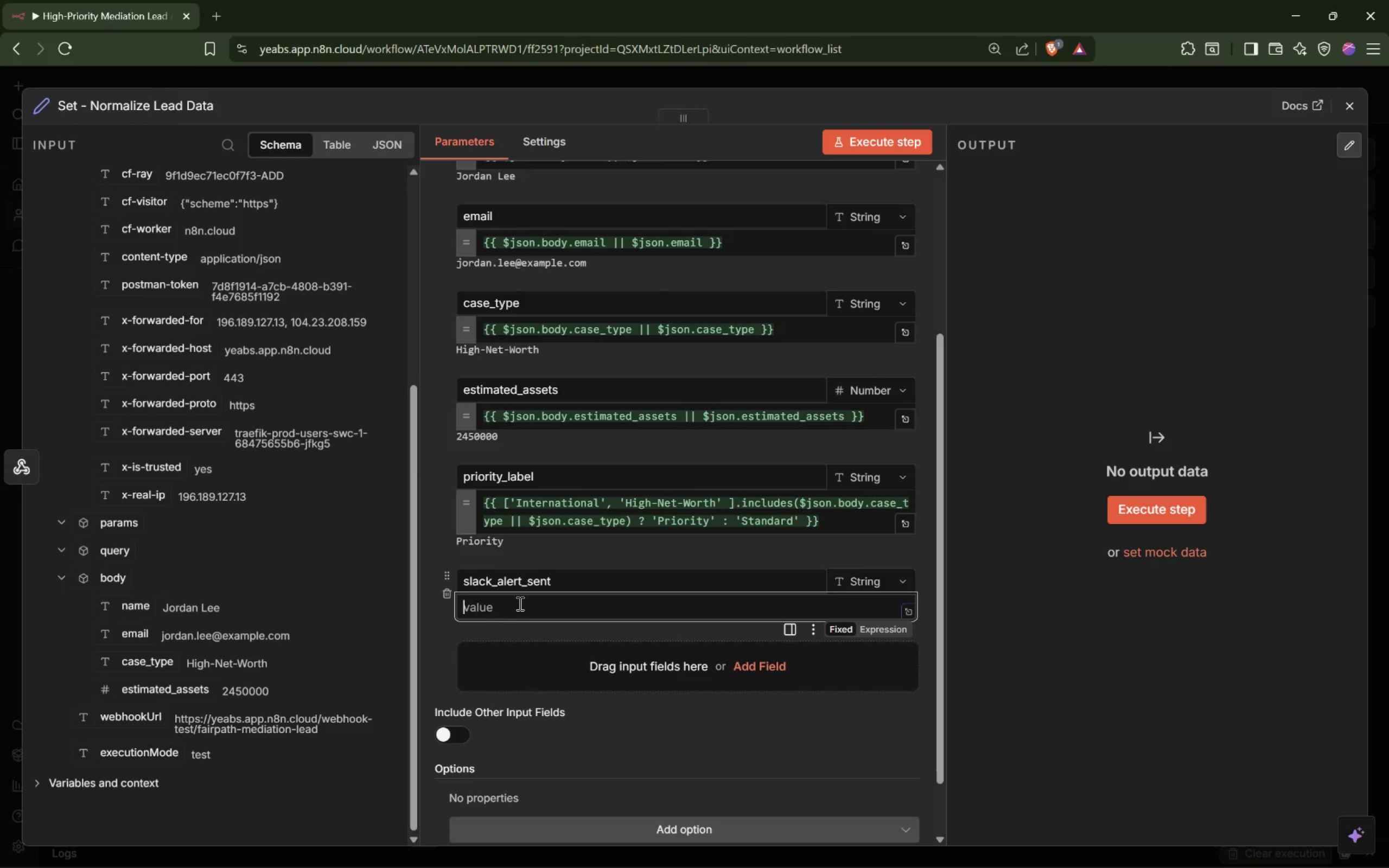 
wait(21.09)
 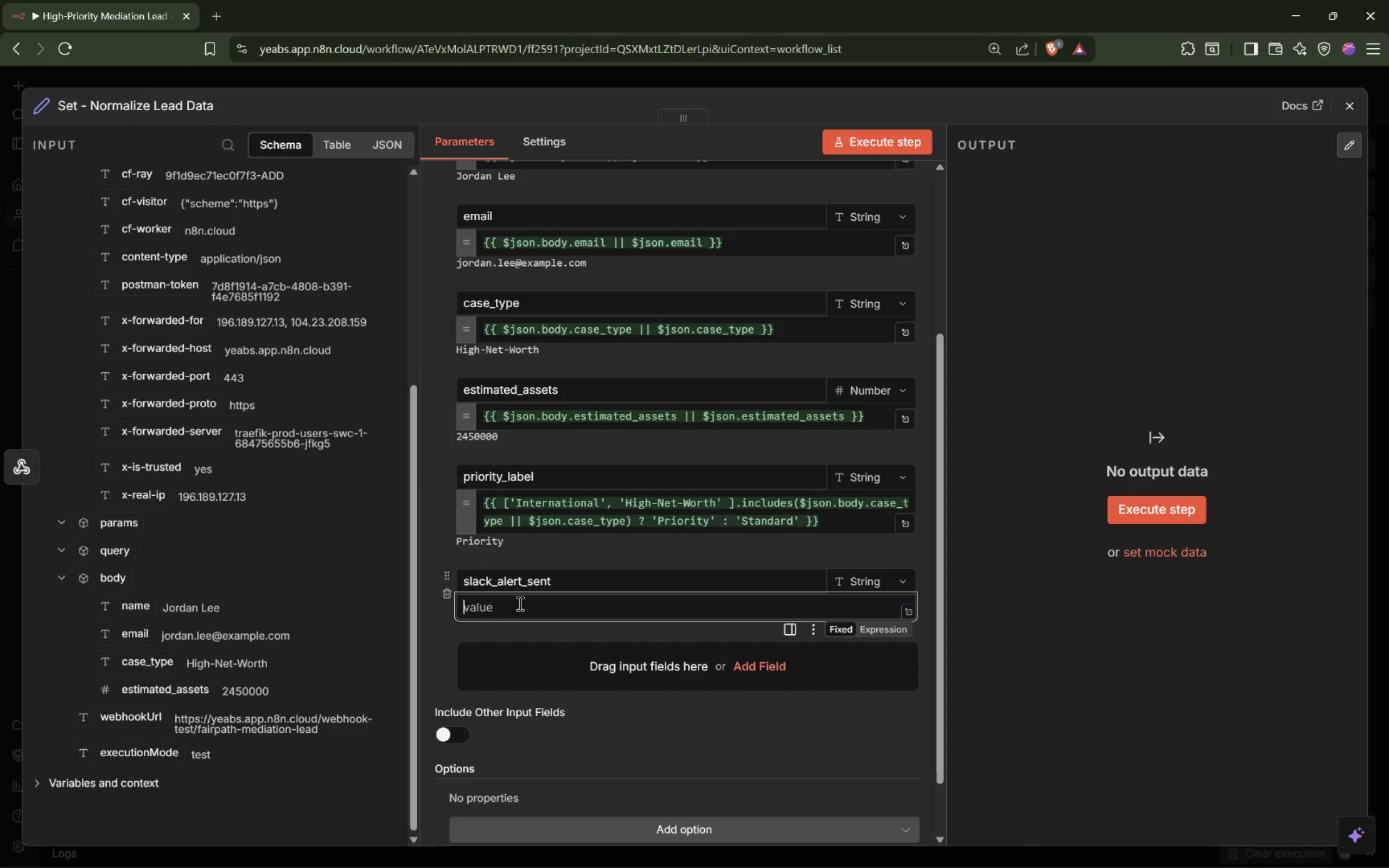 
key(Equal)
 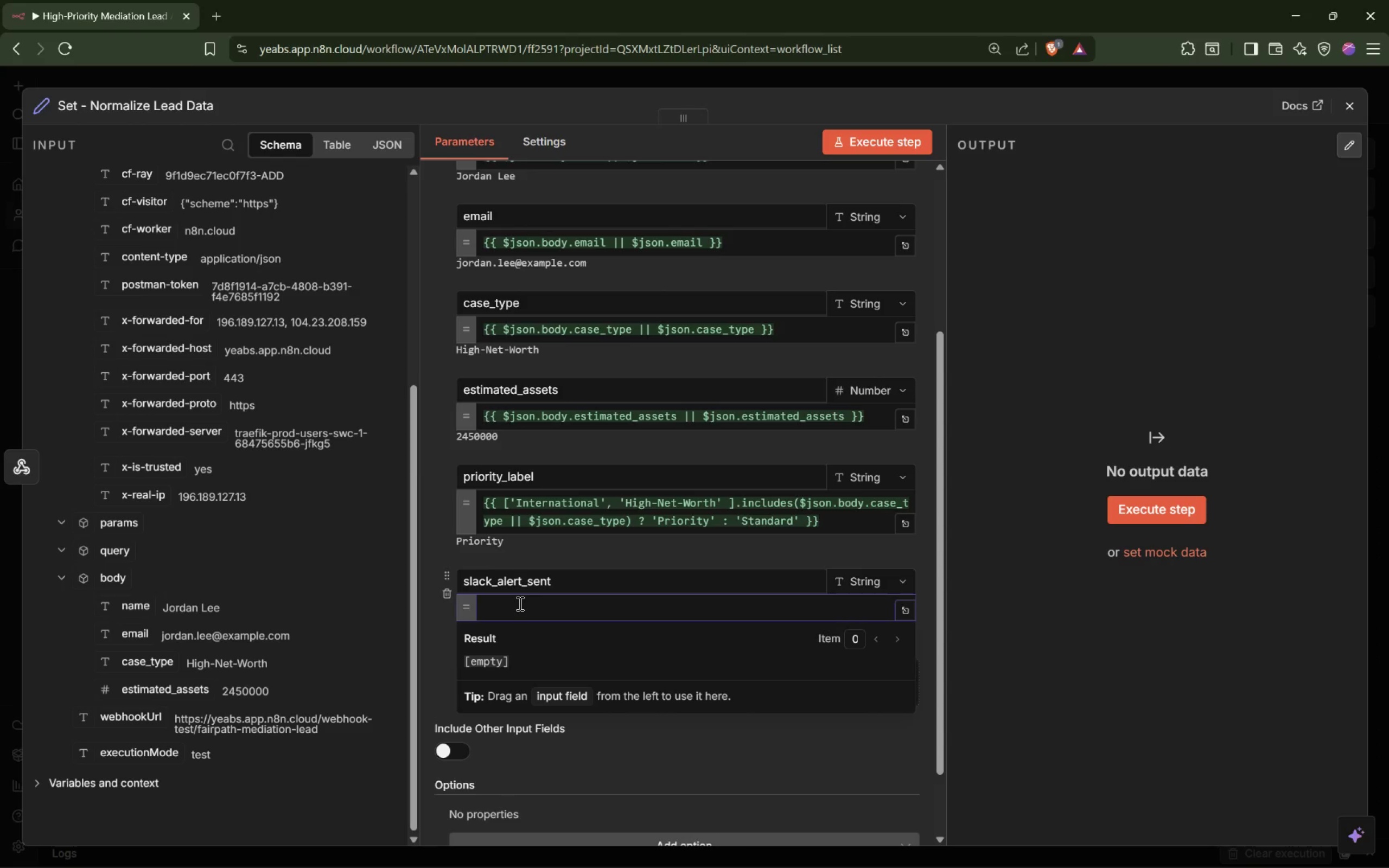 
key(Shift+BracketLeft)
 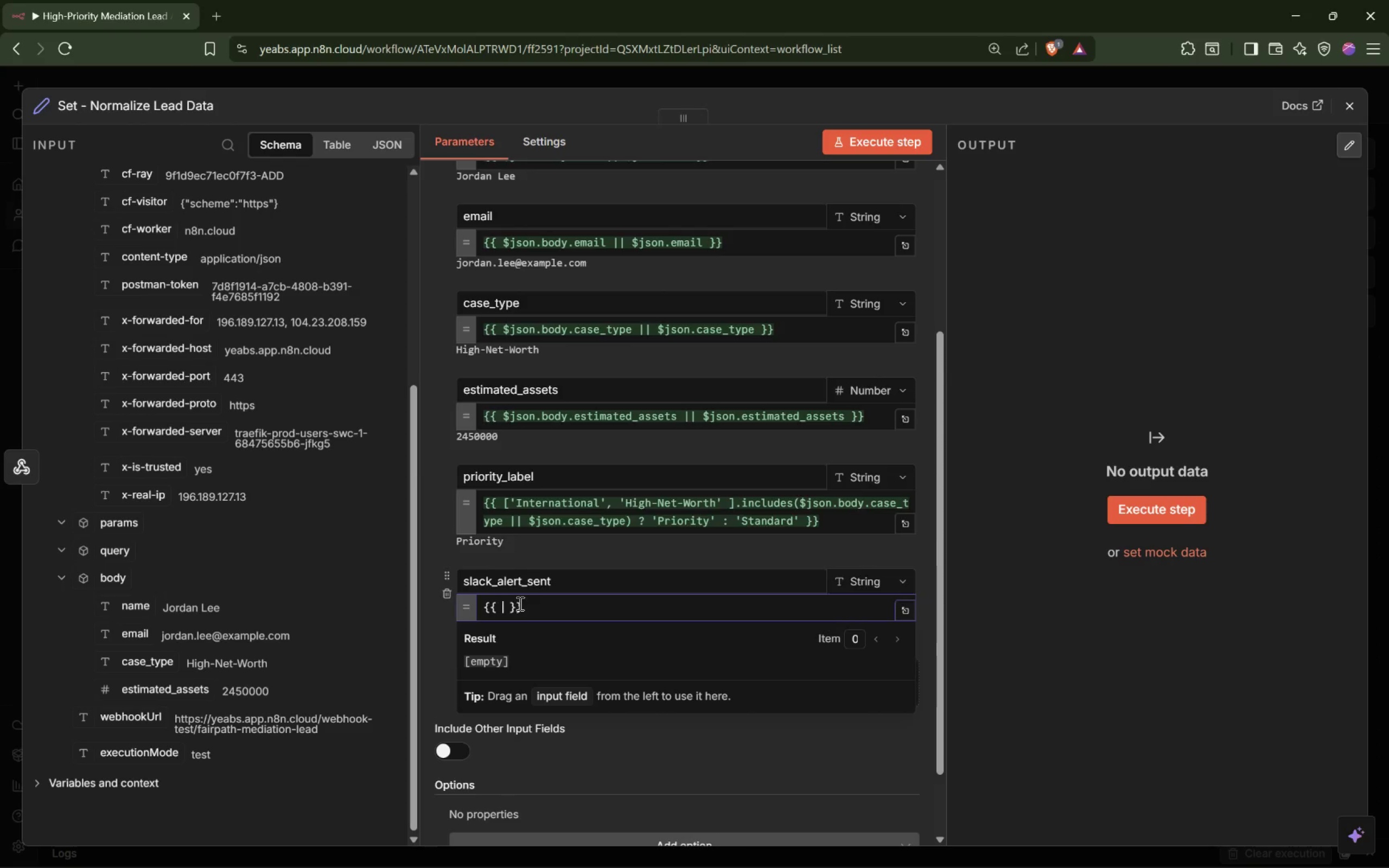 
key(Shift+BracketLeft)
 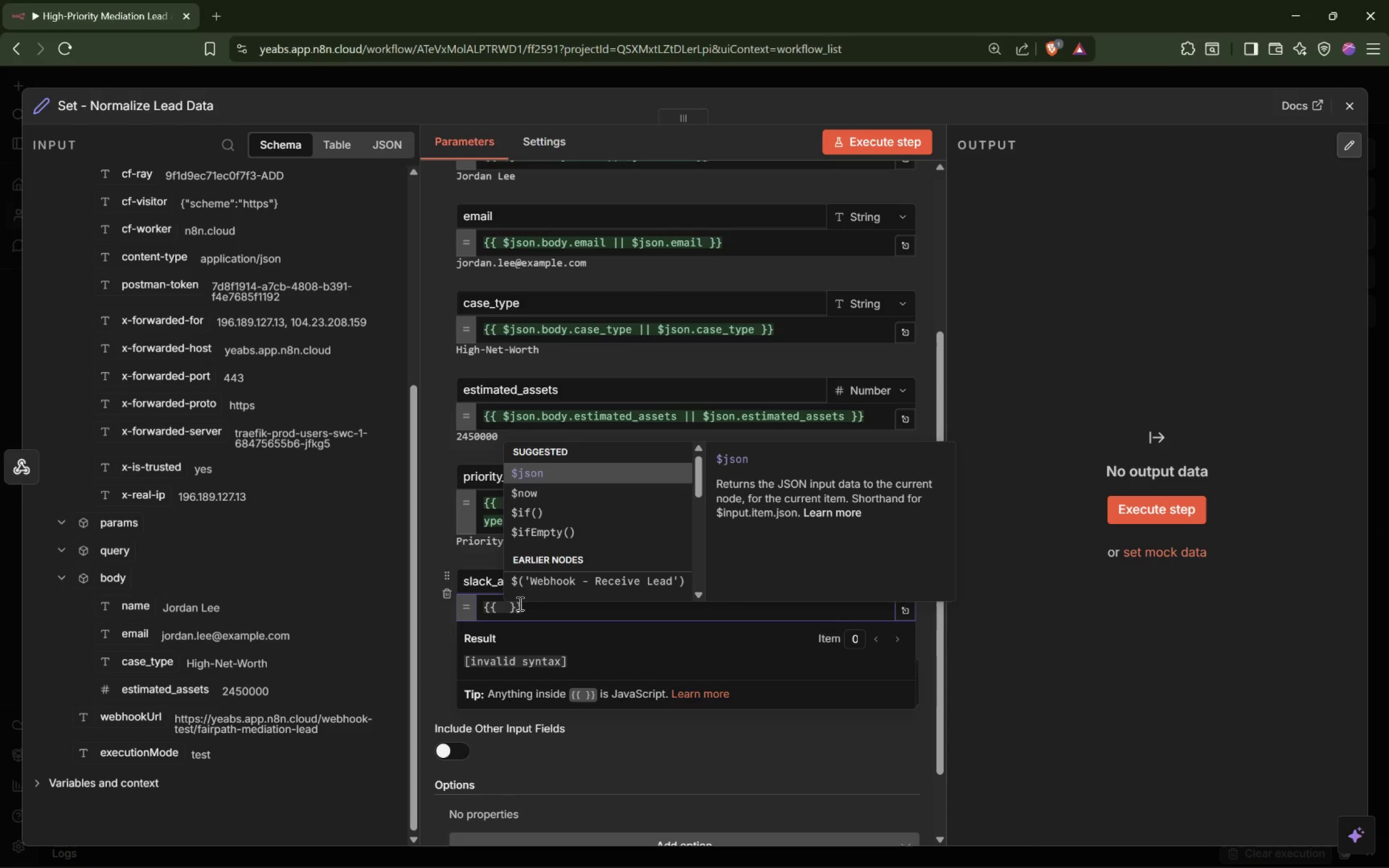 
wait(5.18)
 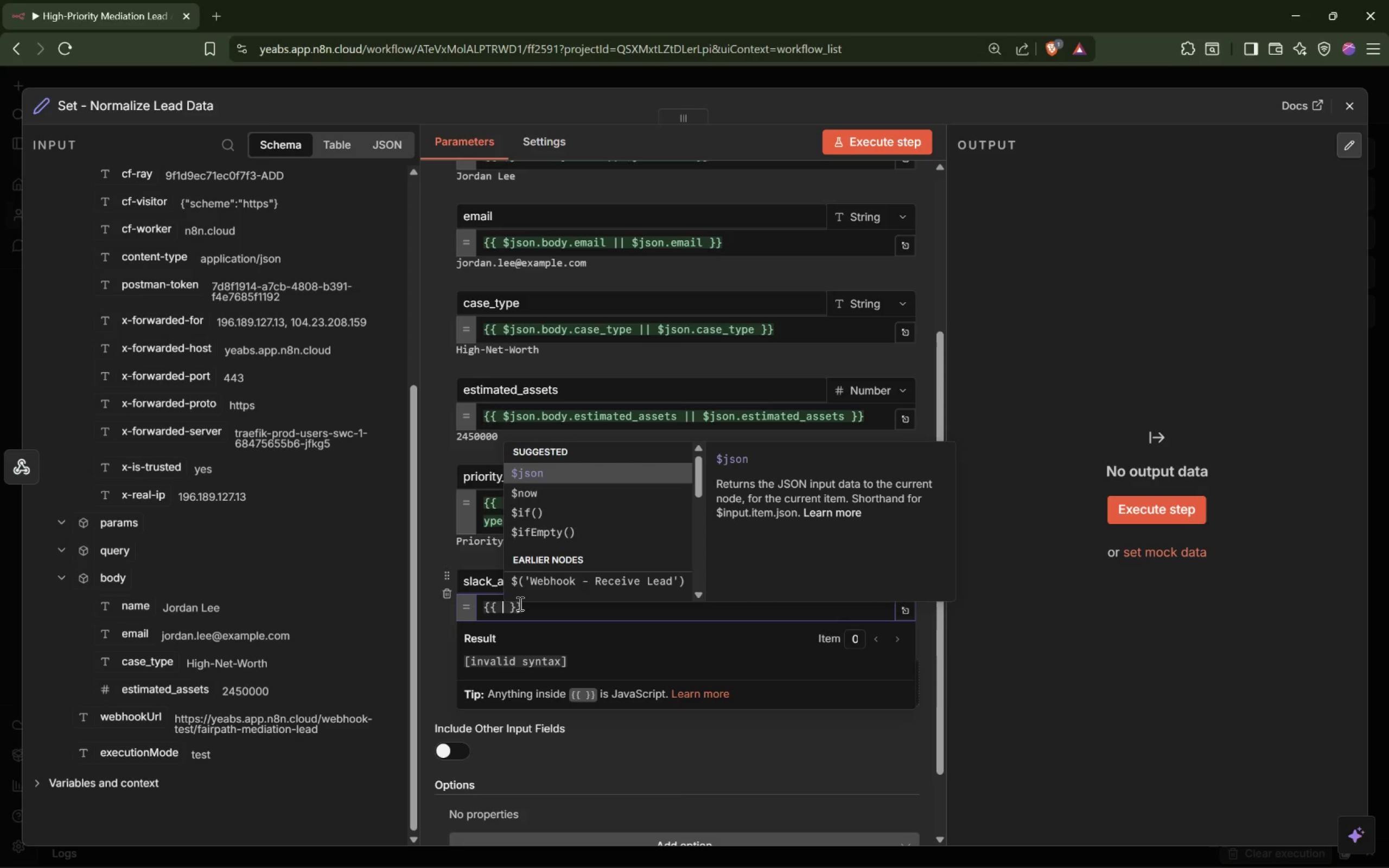 
left_click([486, 506])
 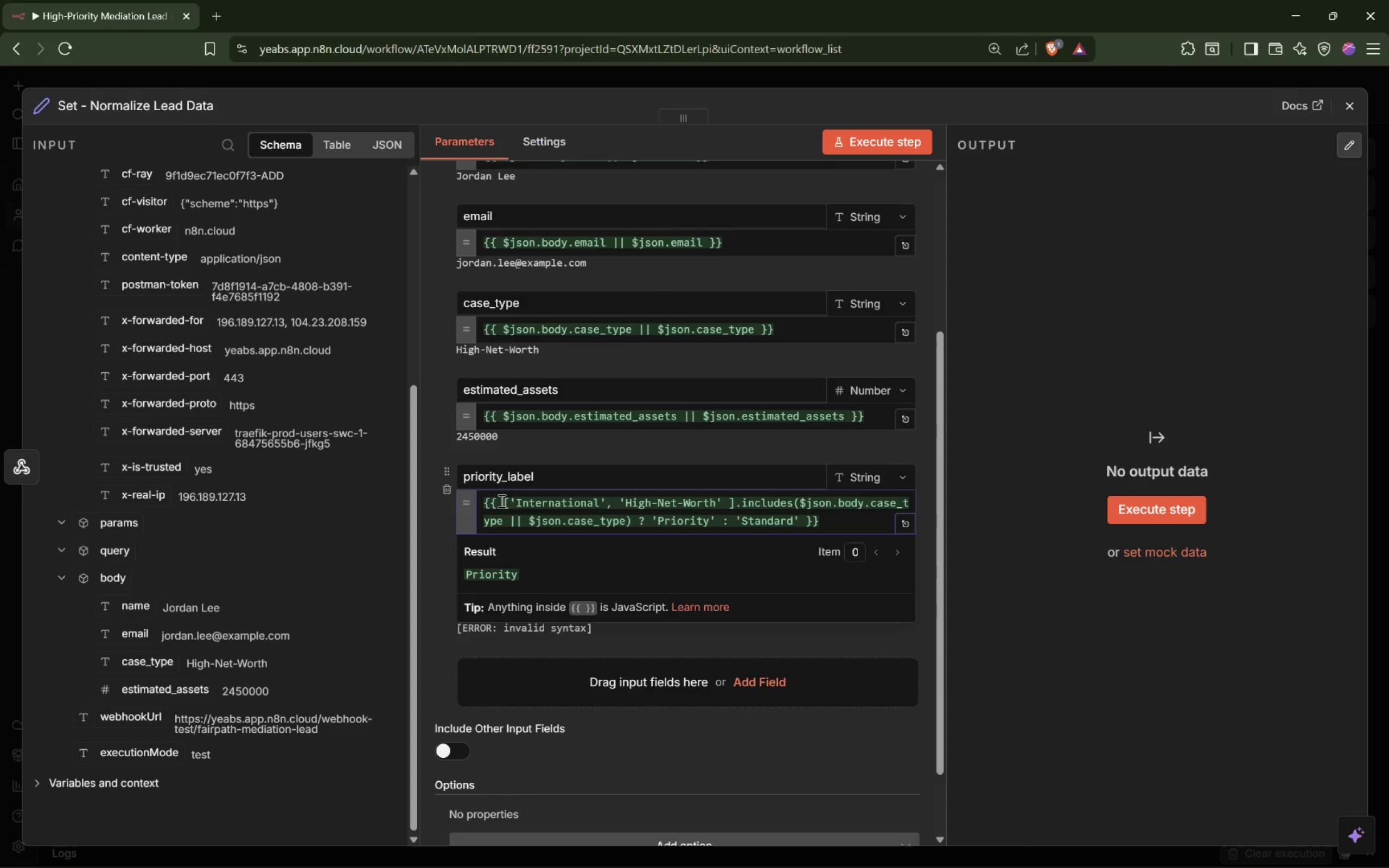 
left_click_drag(start_coordinate=[501, 500], to_coordinate=[643, 517])
 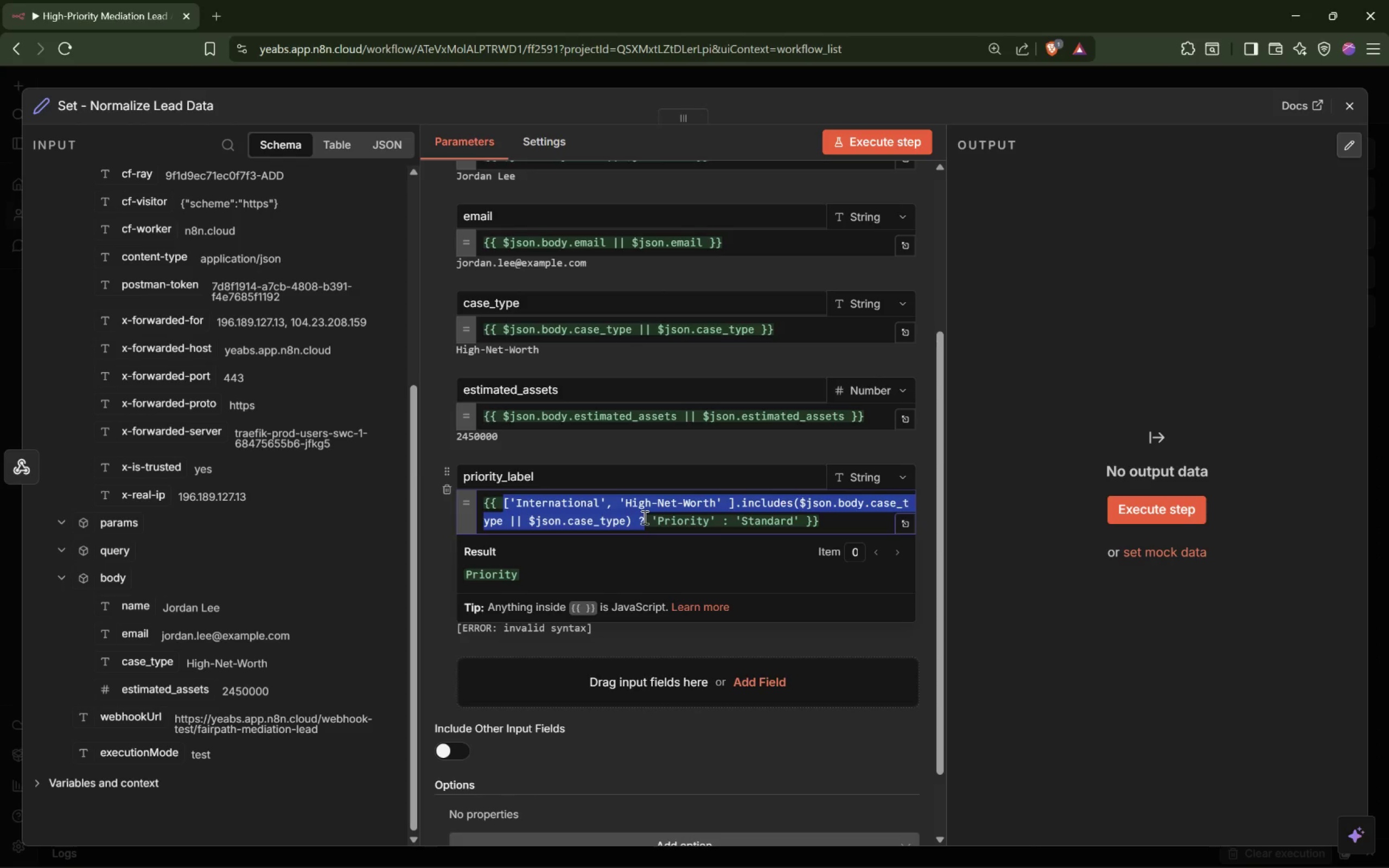 
key(Control+C)
 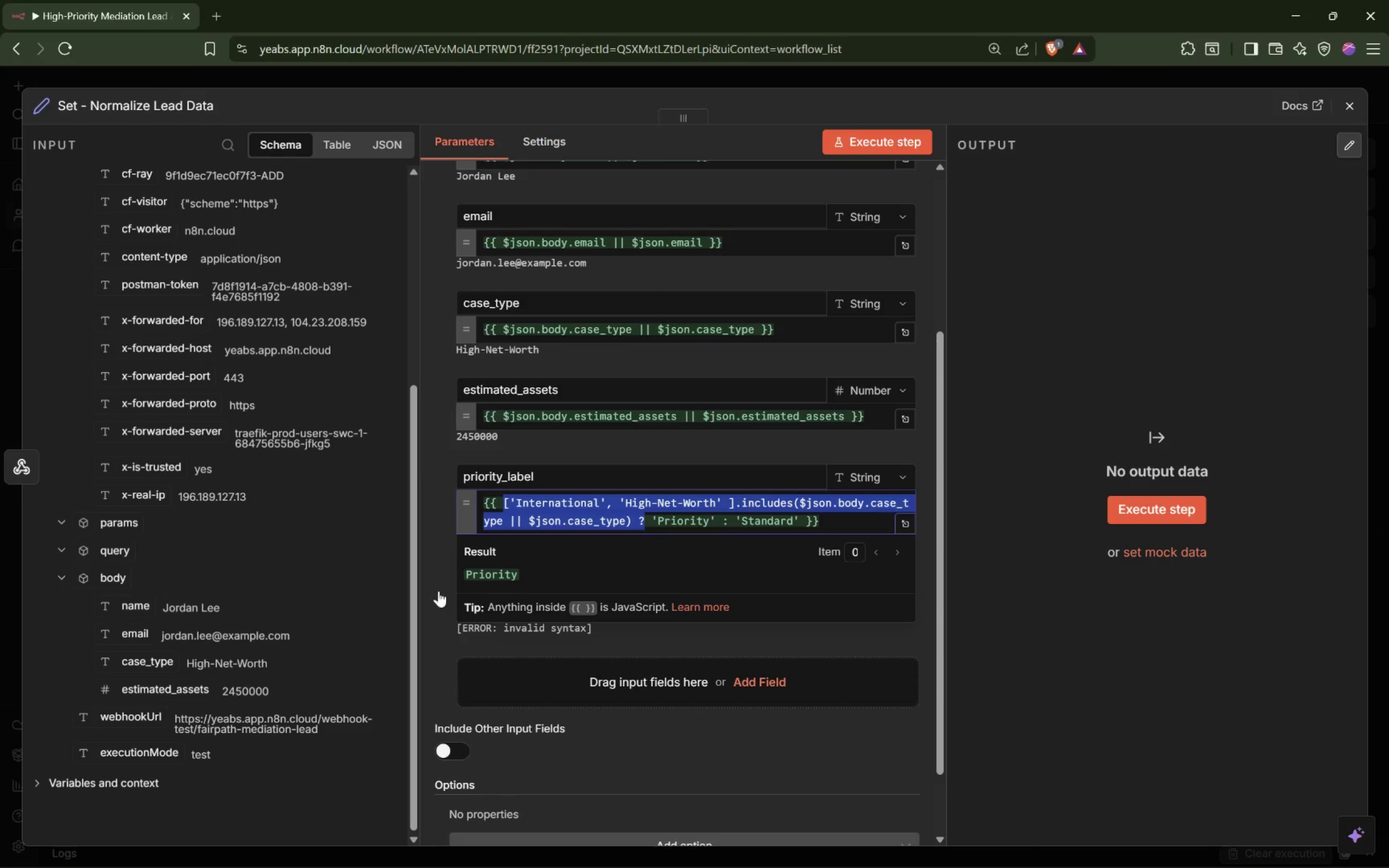 
left_click([432, 590])
 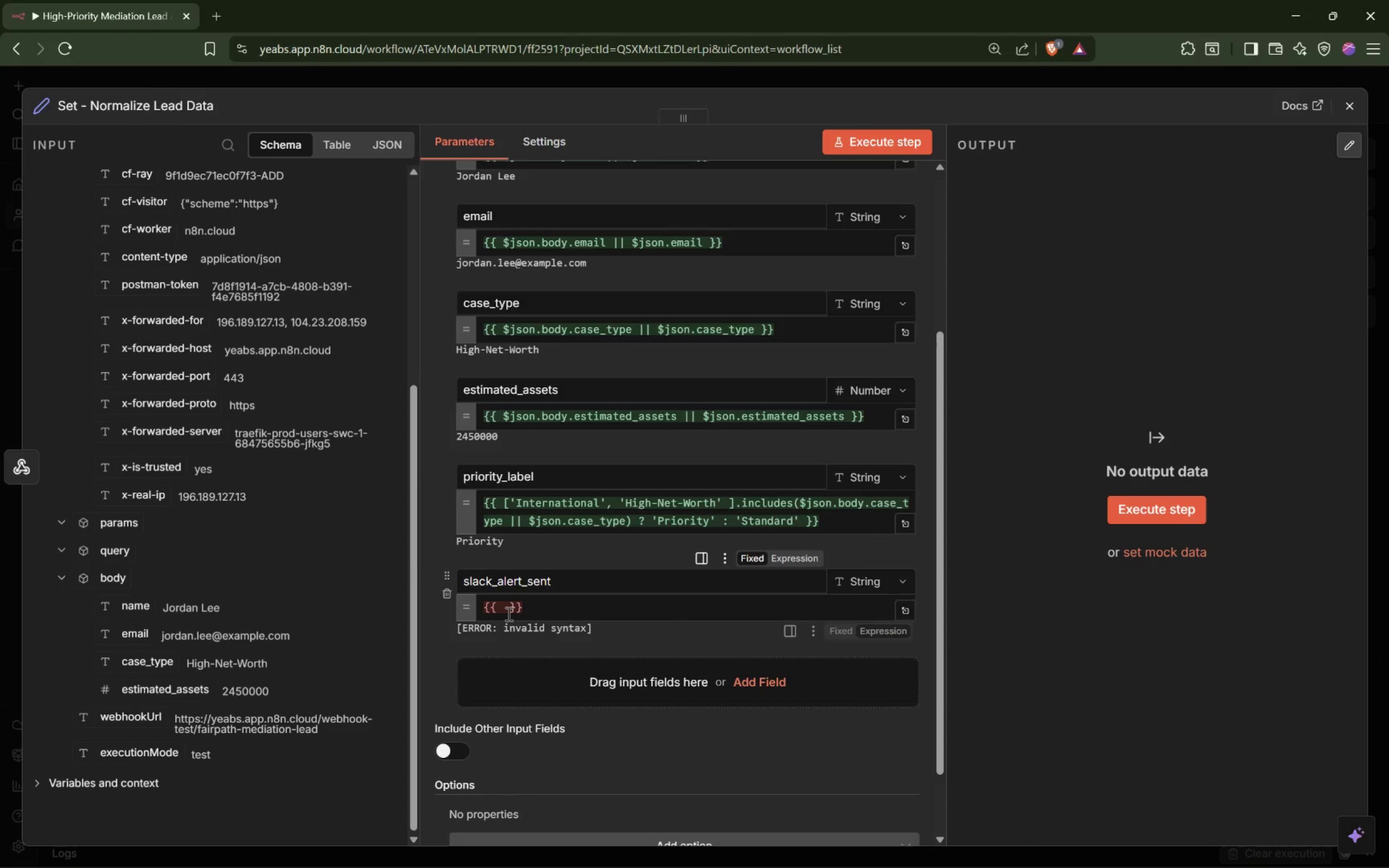 
left_click([502, 611])
 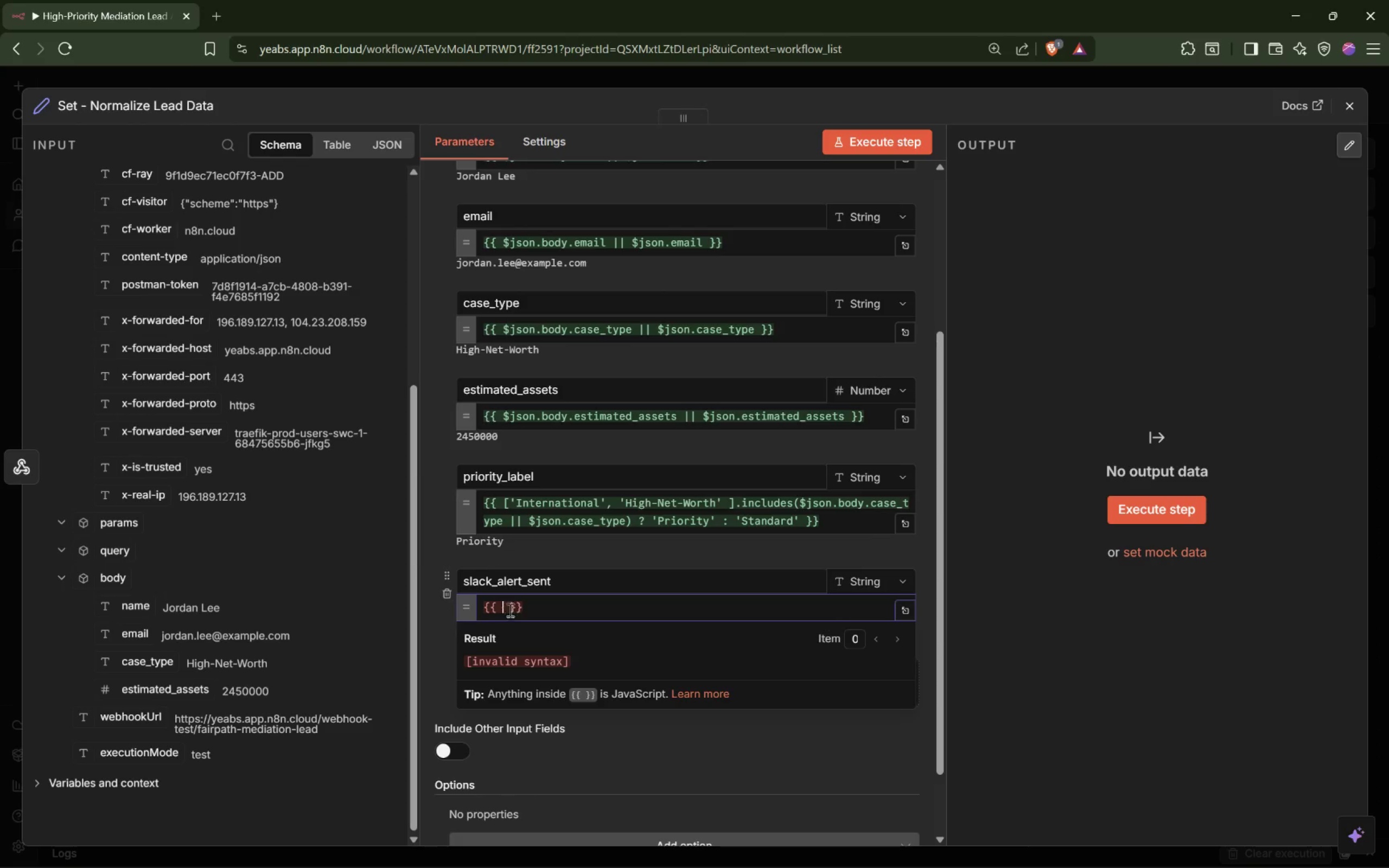 
key(Control+V)
 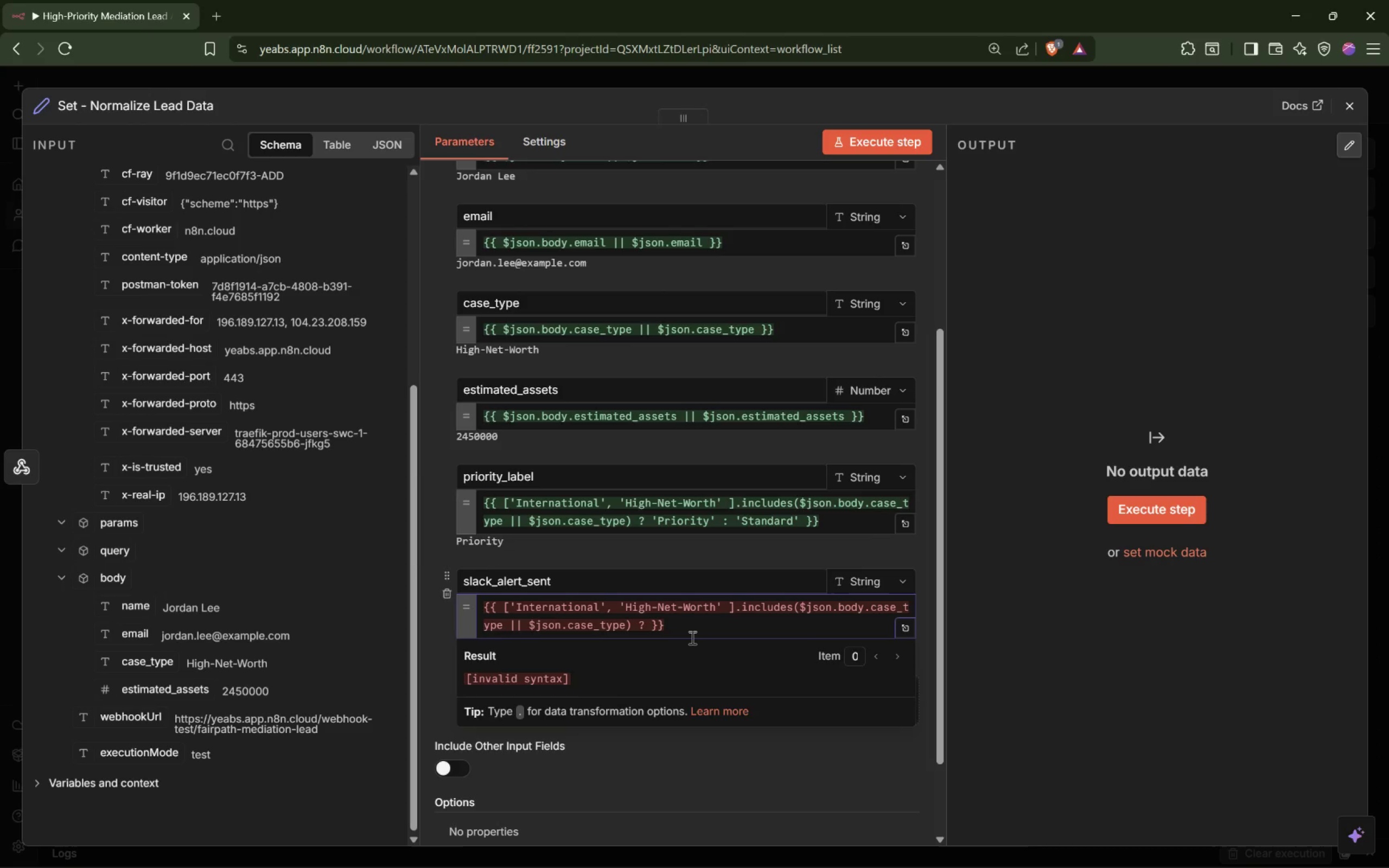 
type( 'Pending)
 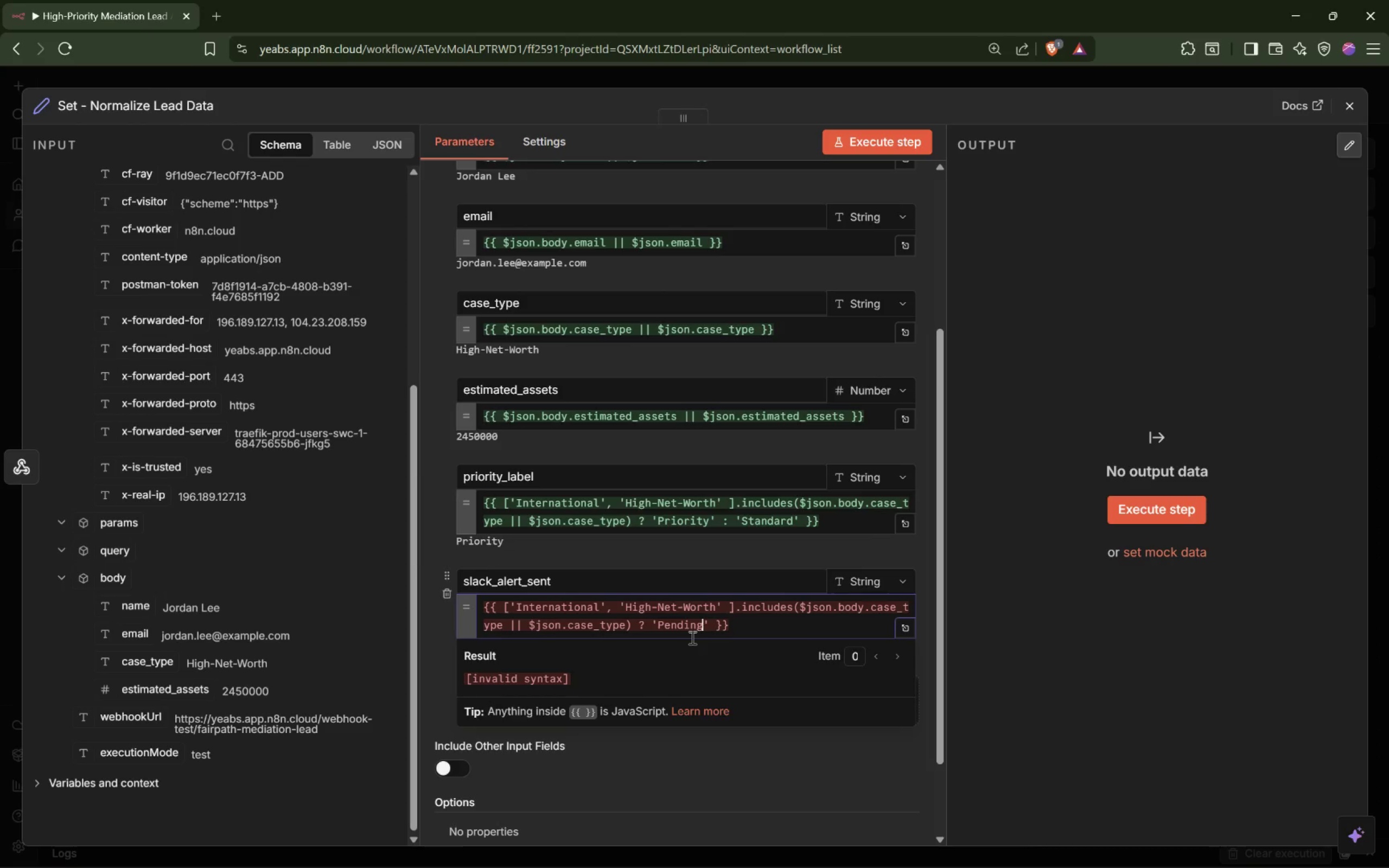 
key(ArrowRight)
 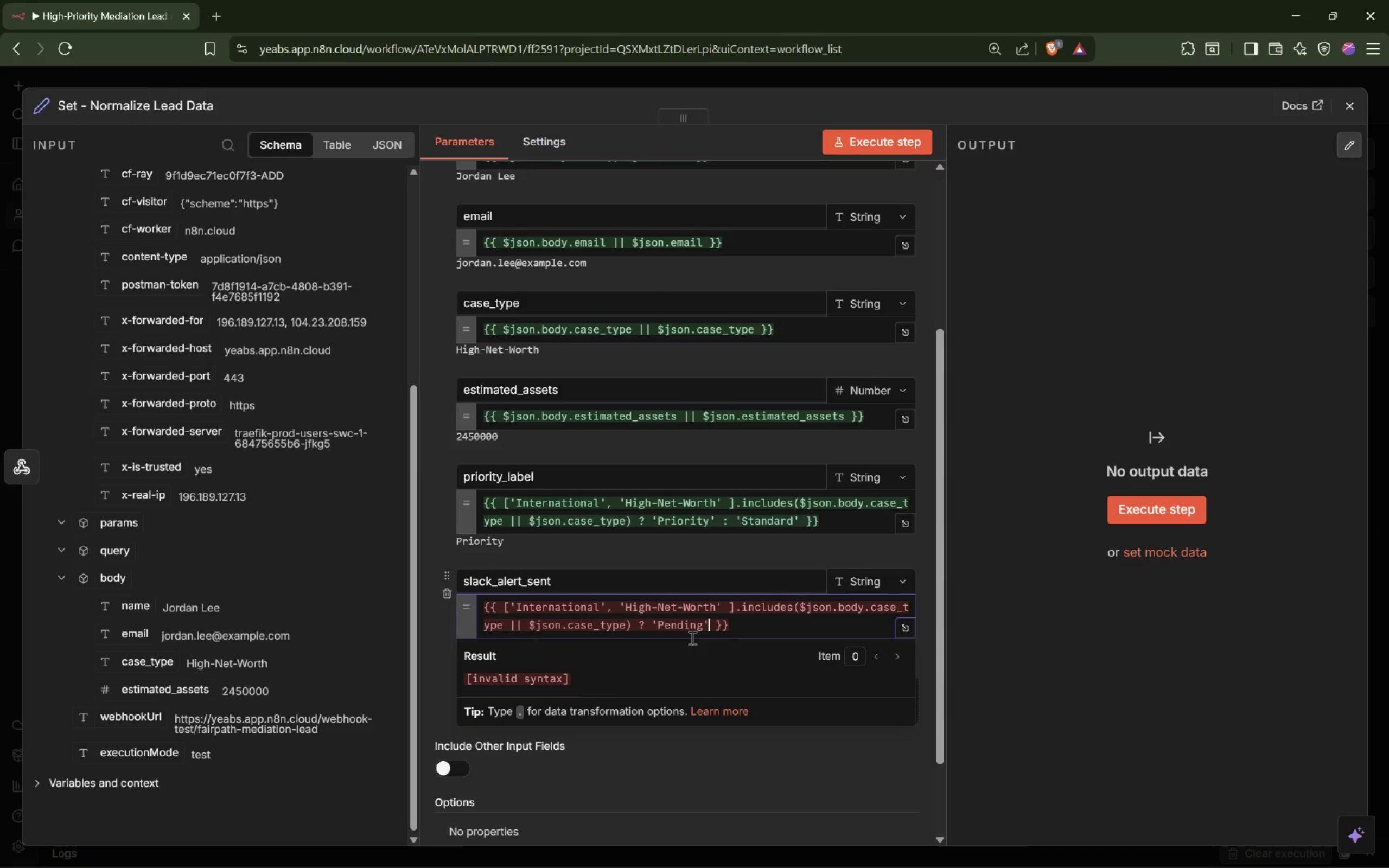 
type( : ")
key(Backspace)
type('Not Required)
 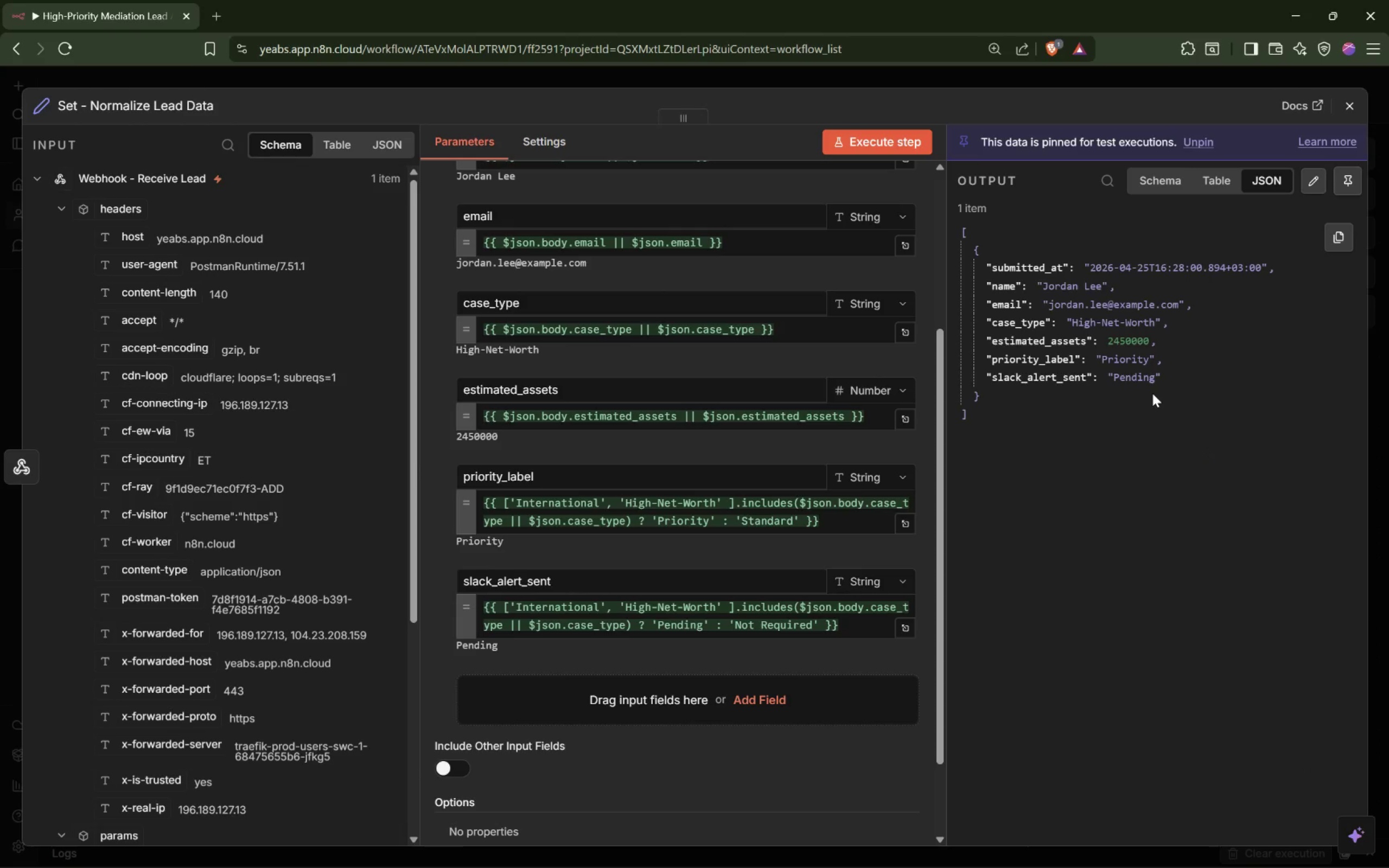 
wait(60.95)
 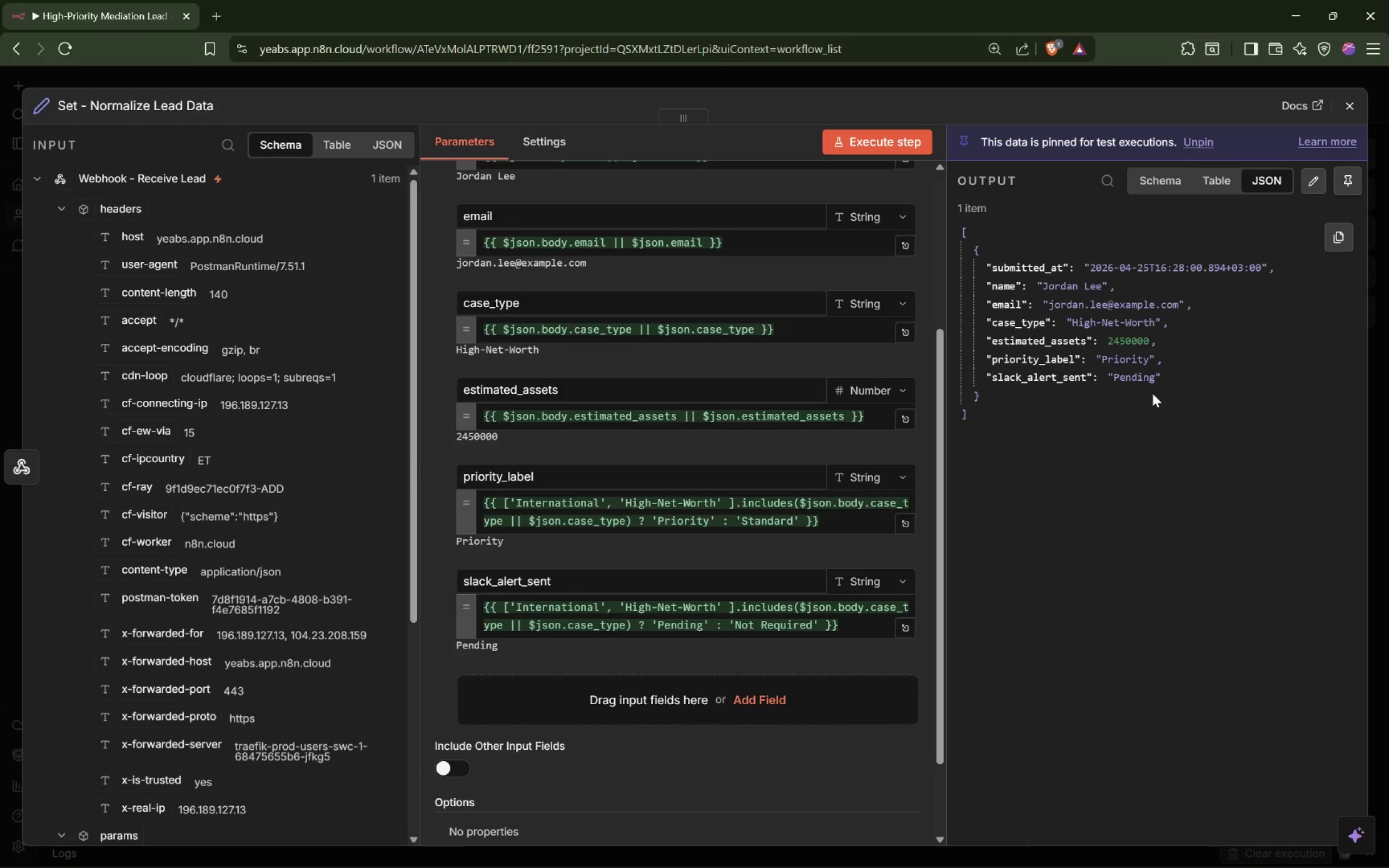 
scroll: coordinate [574, 514], scroll_direction: down, amount: 2.0
 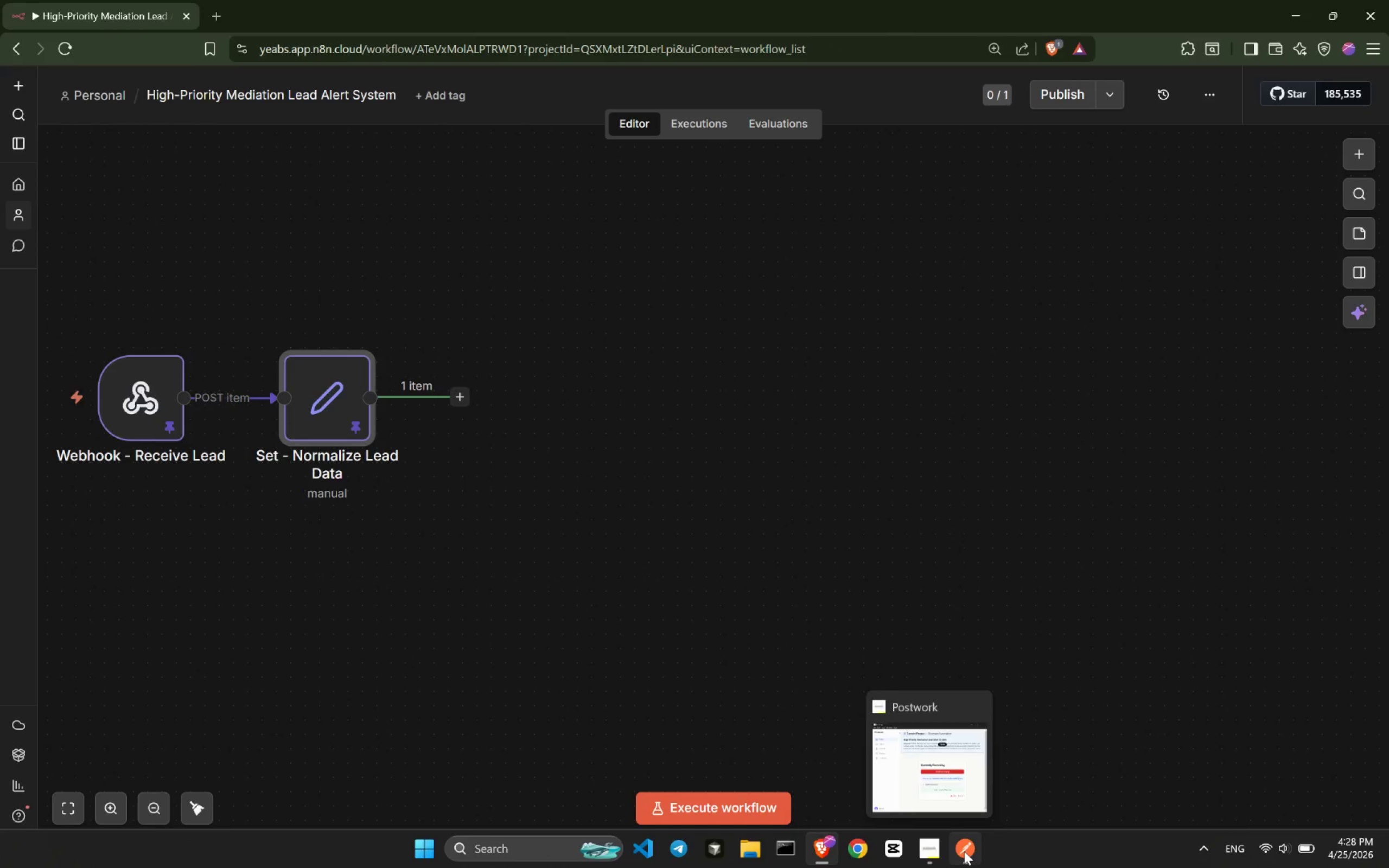 
left_click([936, 854])
 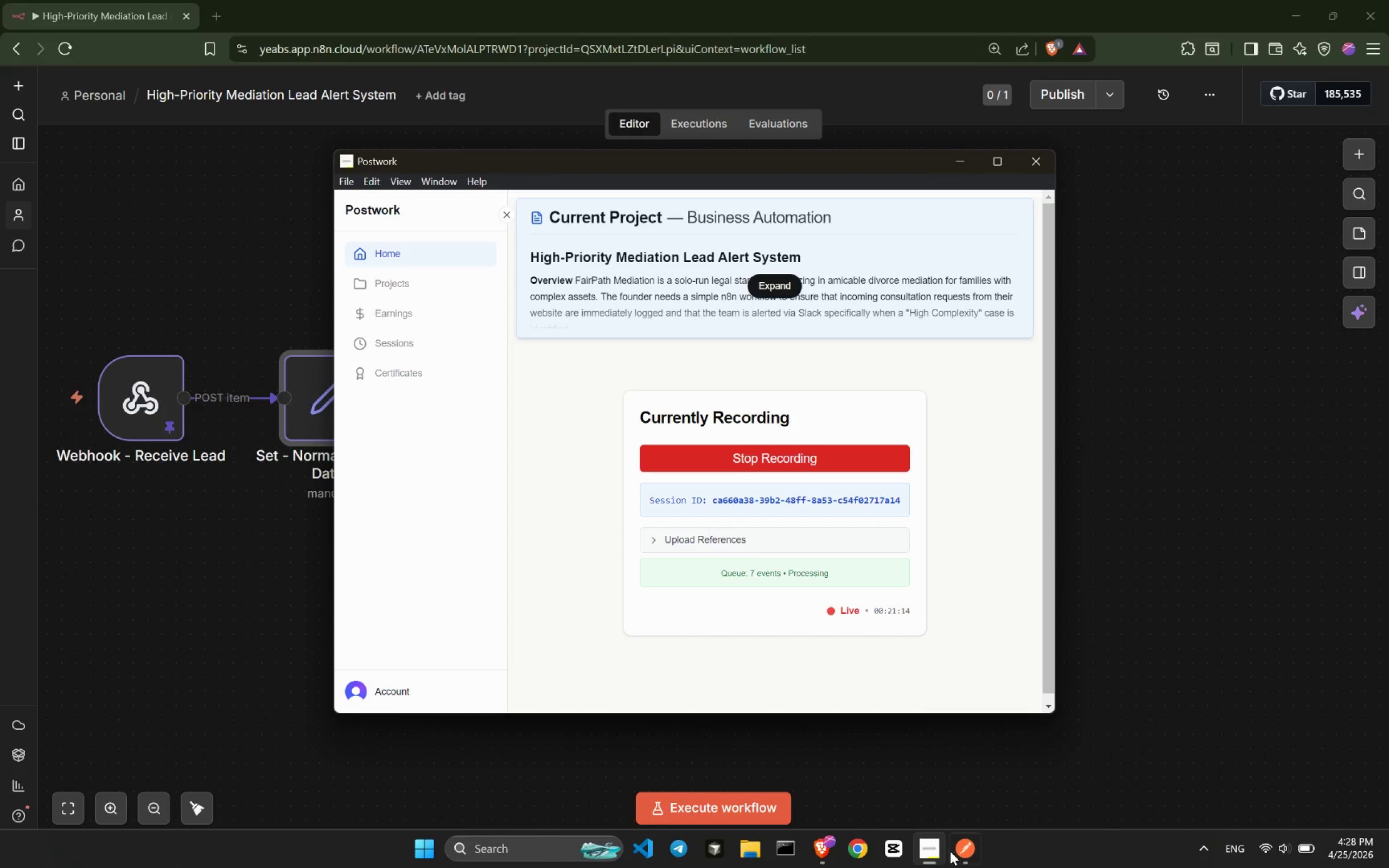 
left_click([960, 849])
 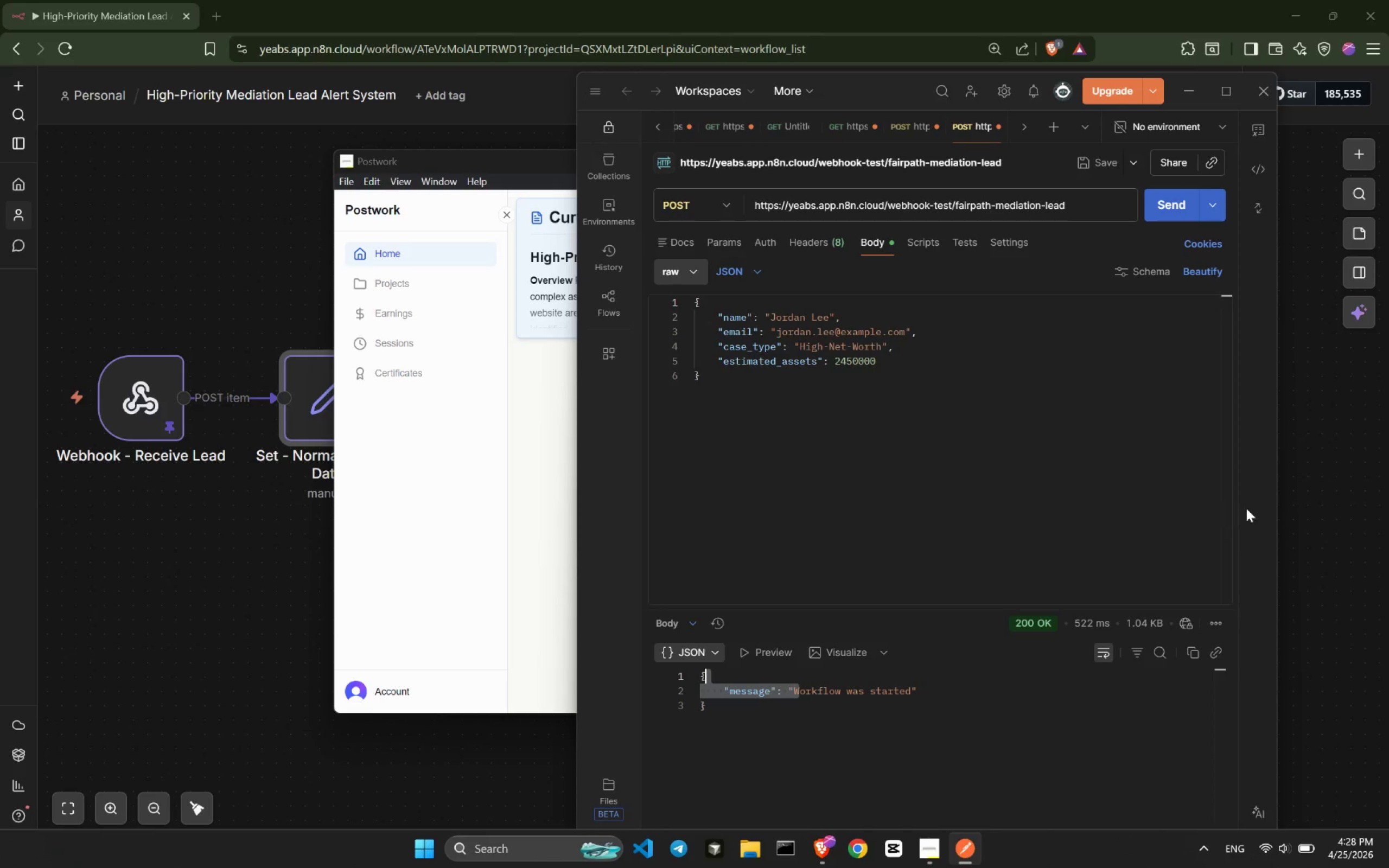 
left_click([1295, 484])
 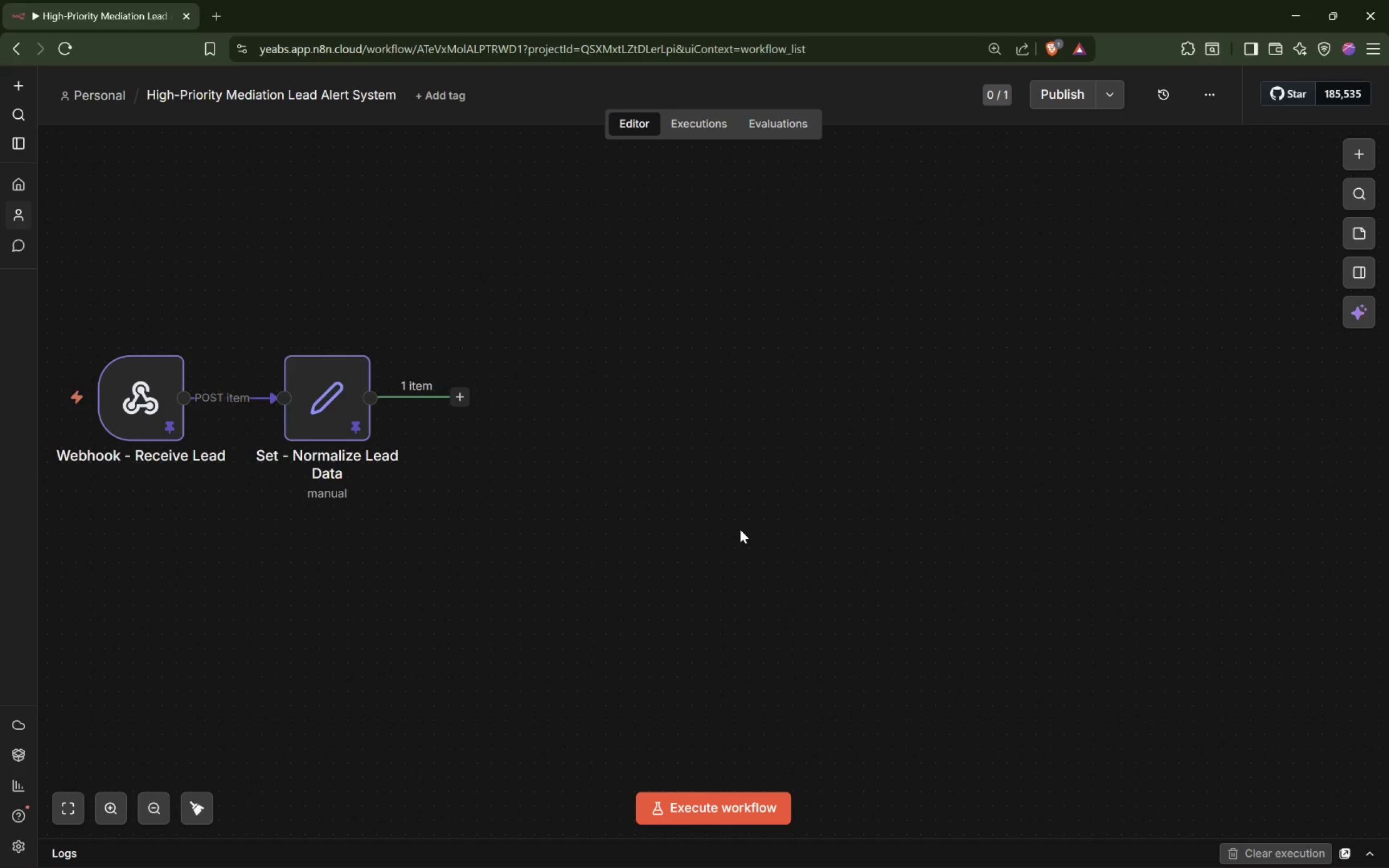 
wait(21.23)
 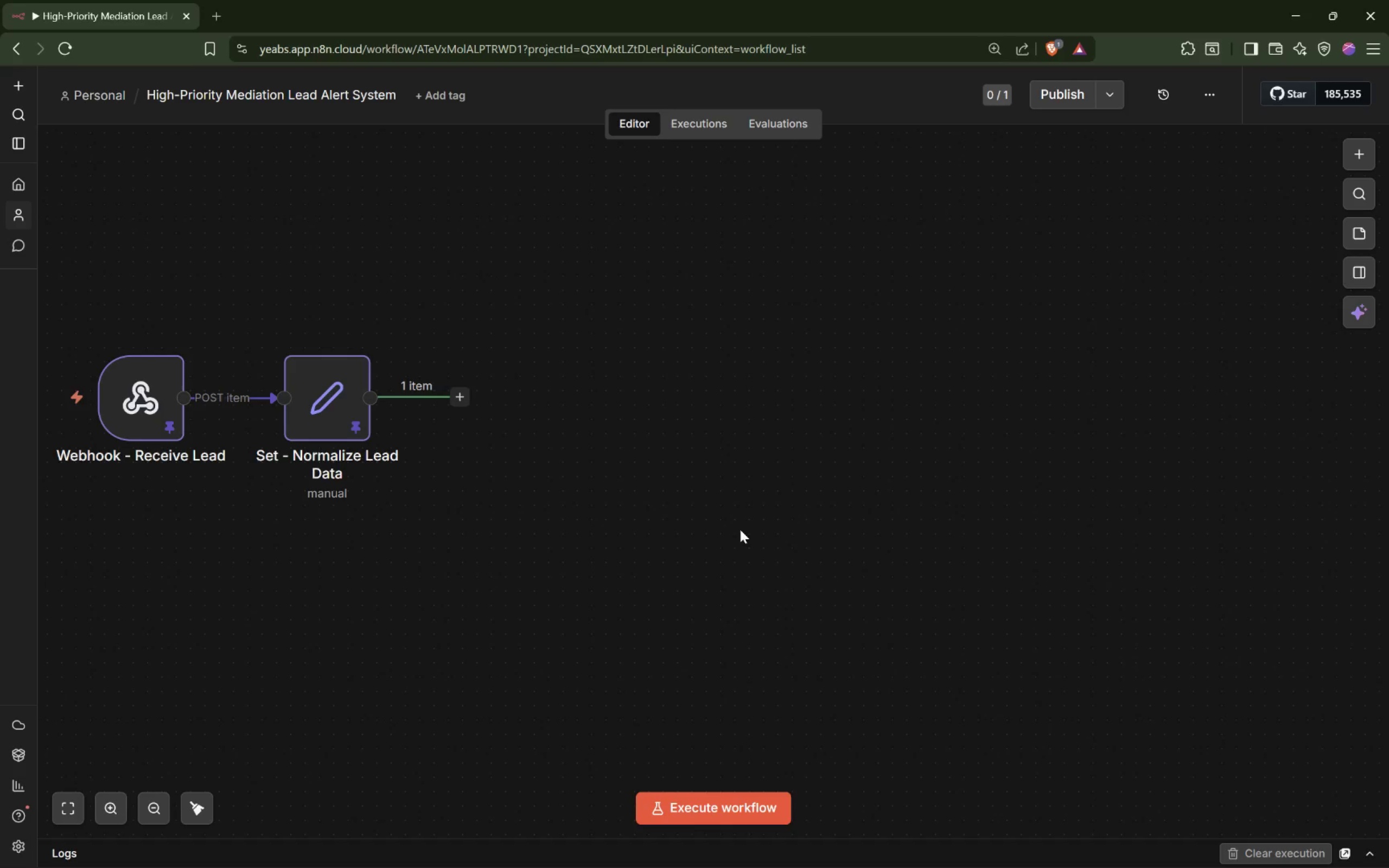 
type(Sheeets)
key(Backspace)
key(Backspace)
key(Backspace)
key(Backspace)
key(Backspace)
type(eets)
 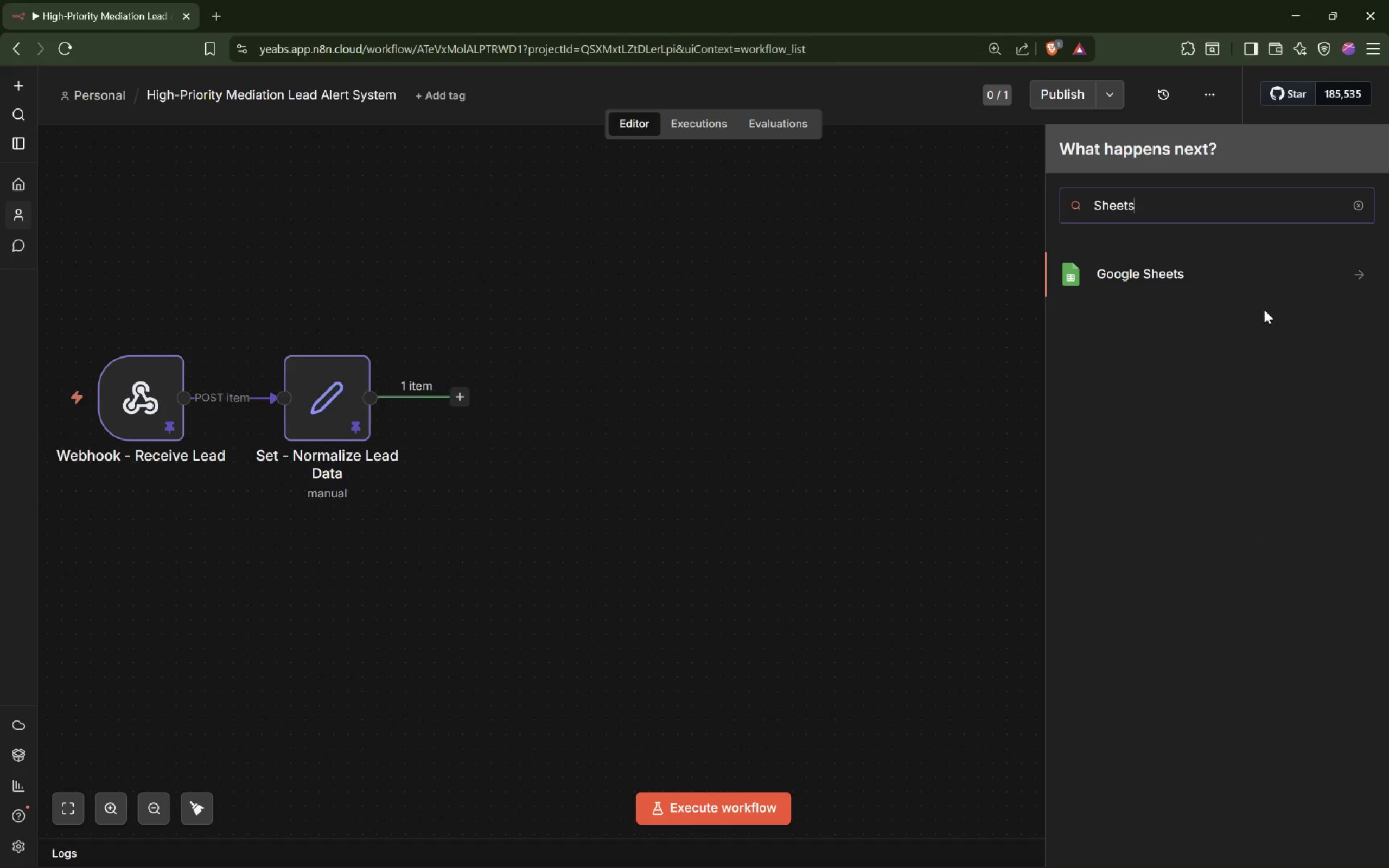 
left_click([1117, 265])
 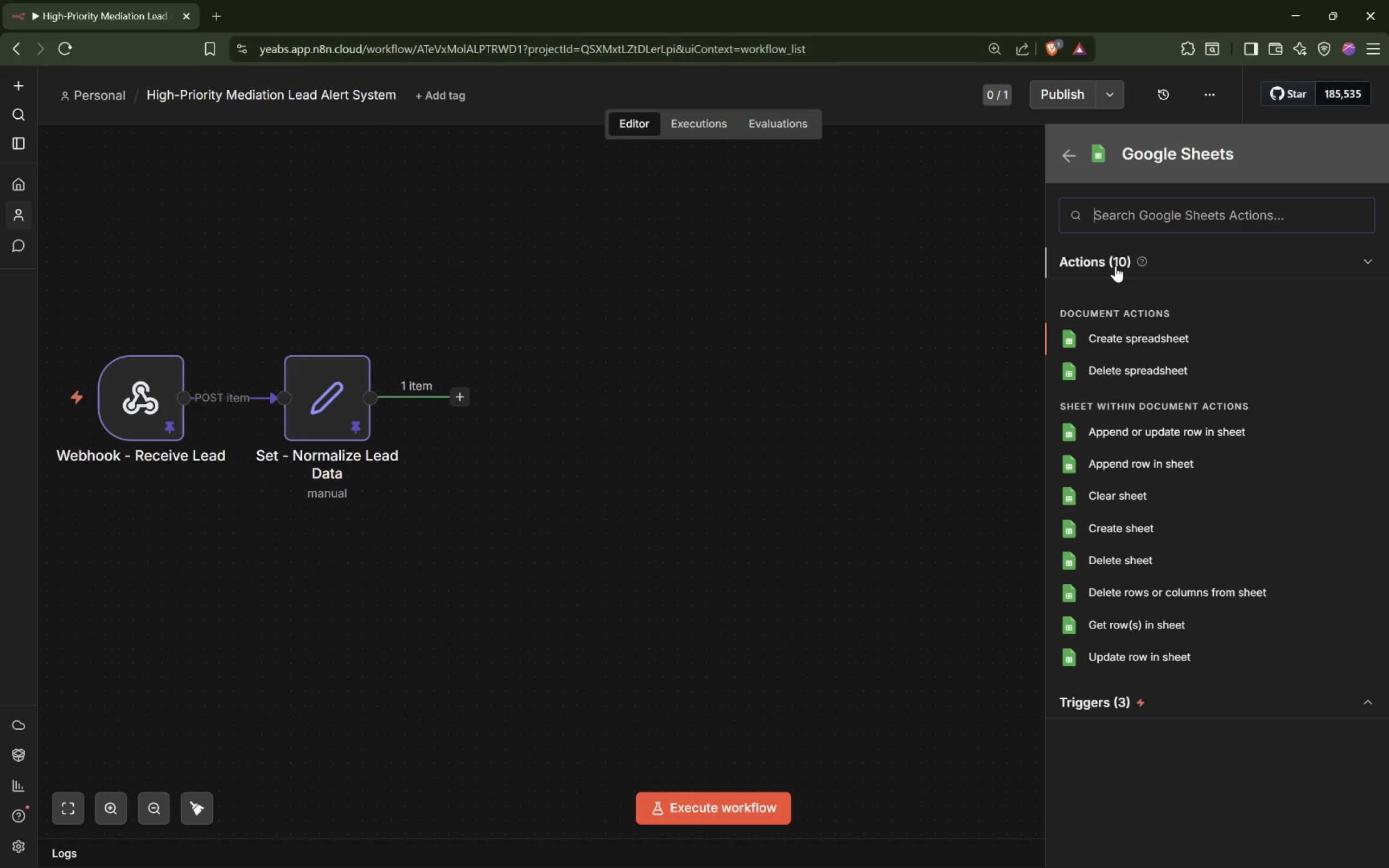 
wait(42.23)
 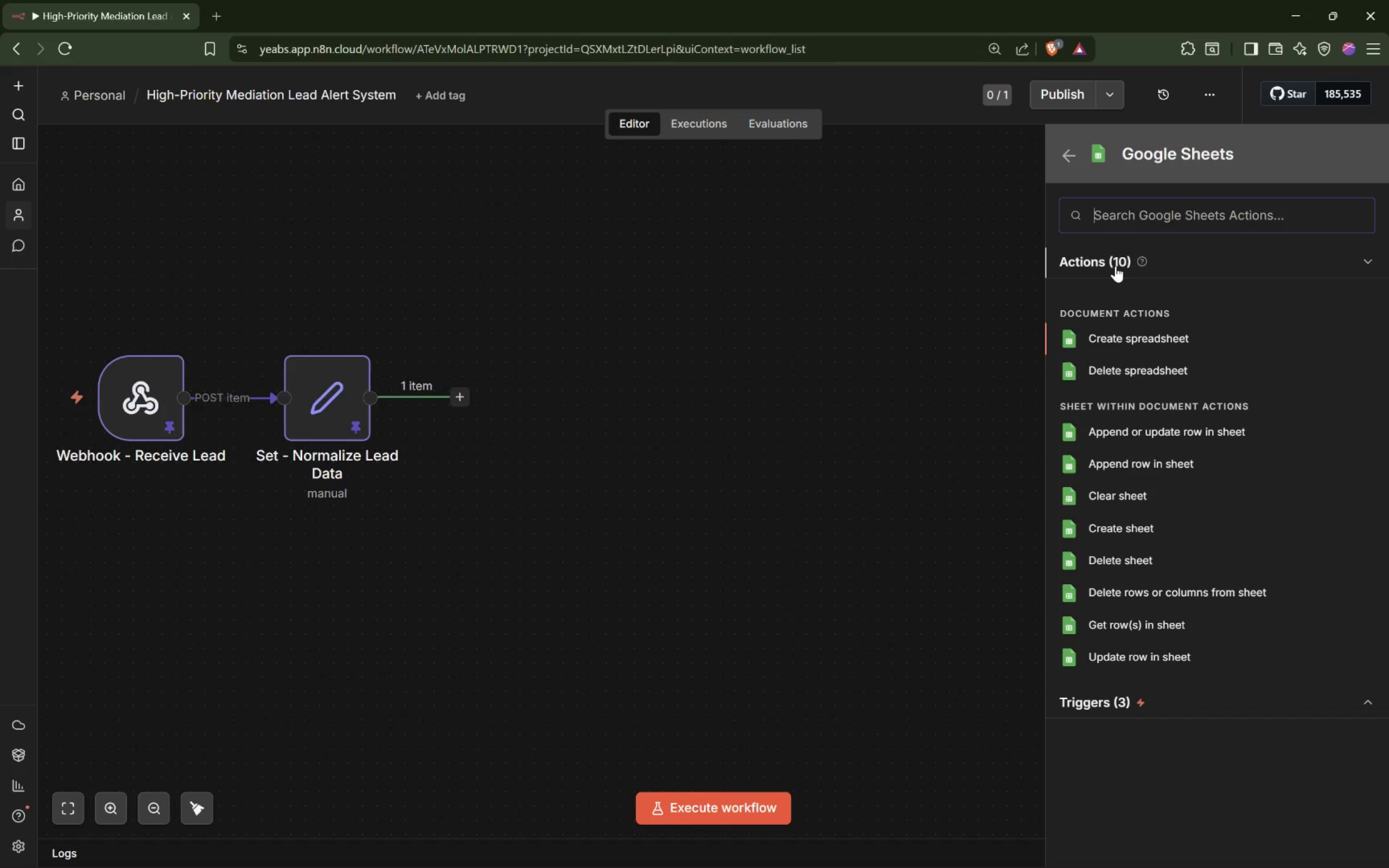 
left_click([1154, 465])
 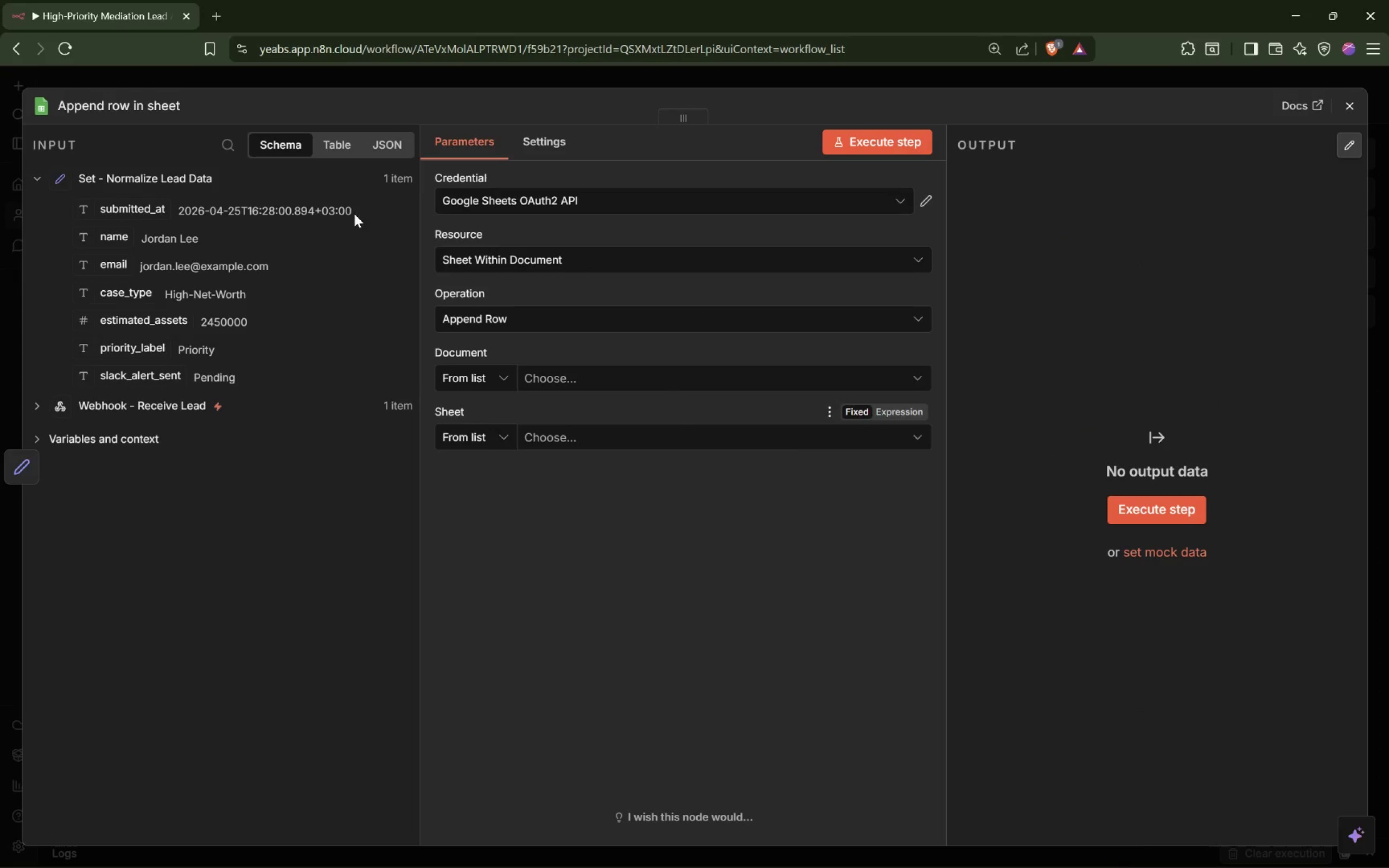 
left_click([214, 18])
 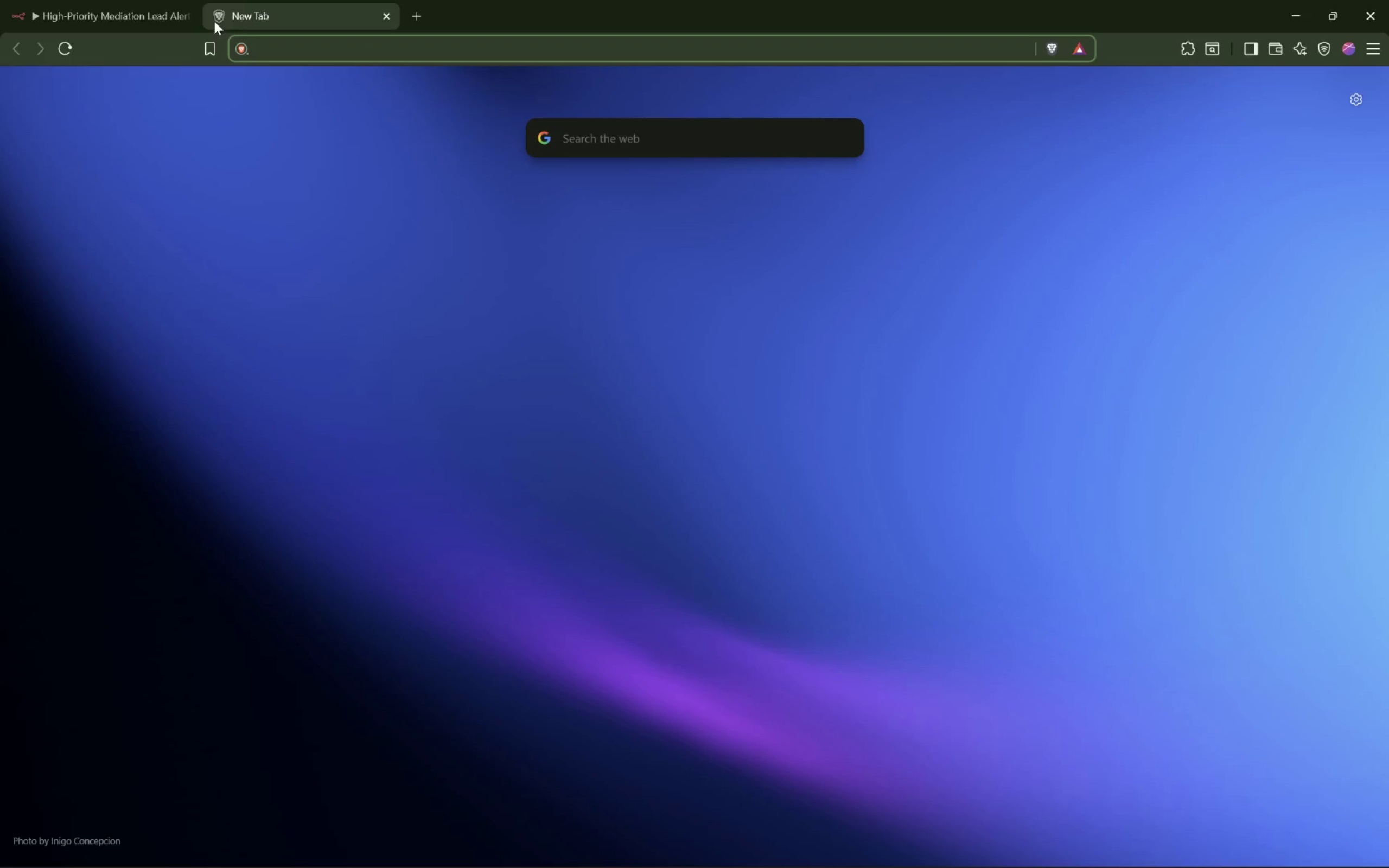 
type(sheets.google.com)
 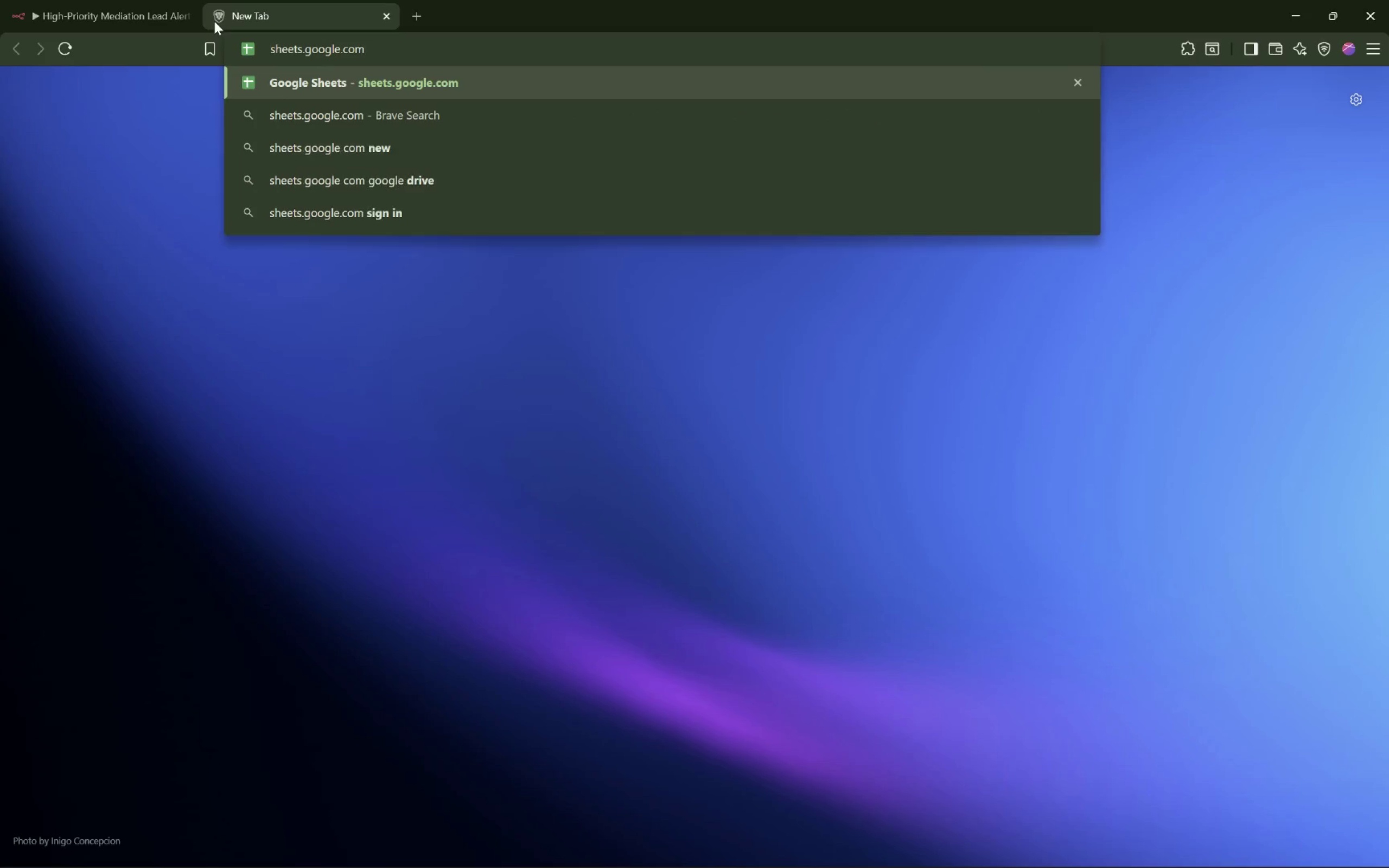 
key(Enter)
 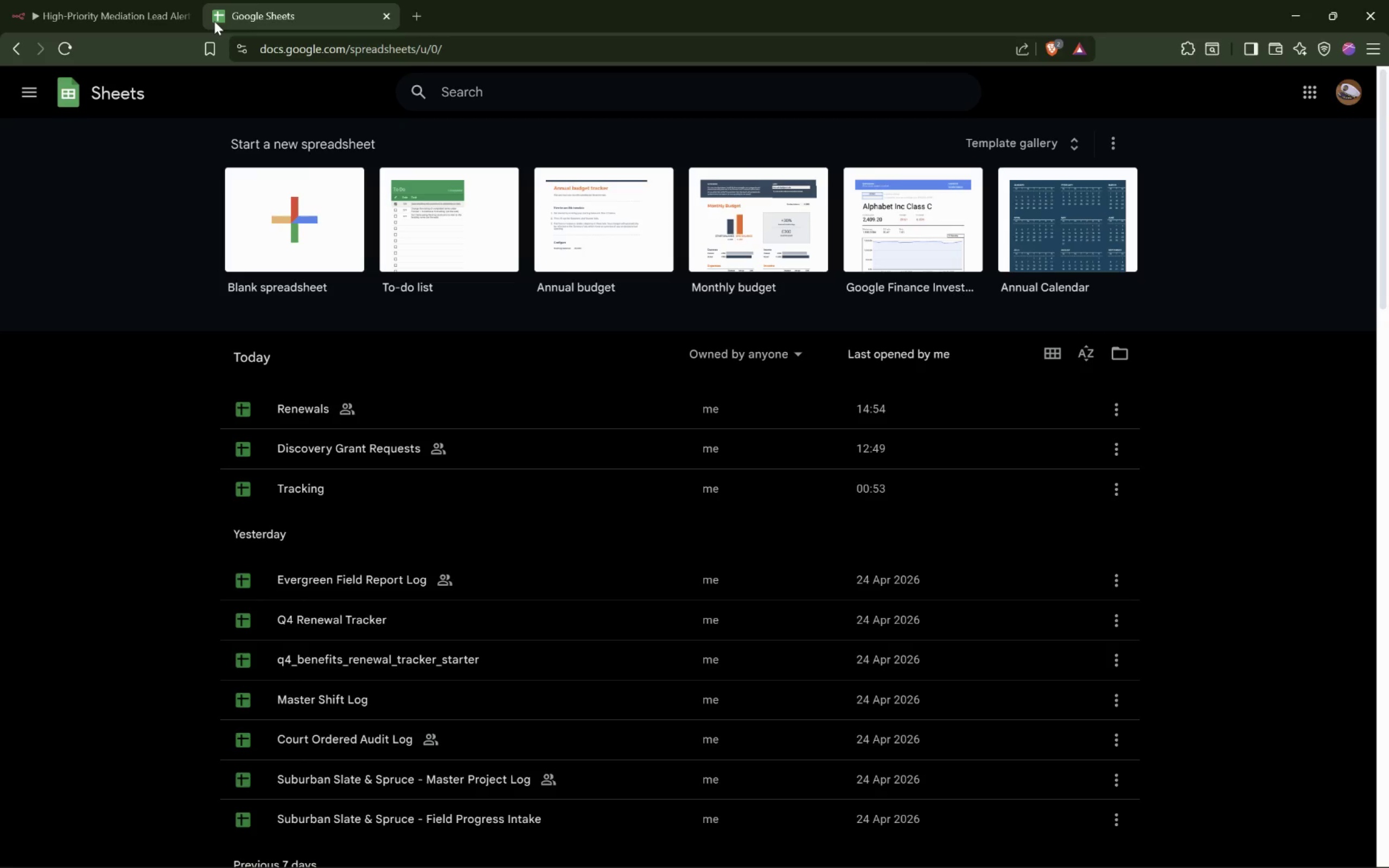 
wait(24.05)
 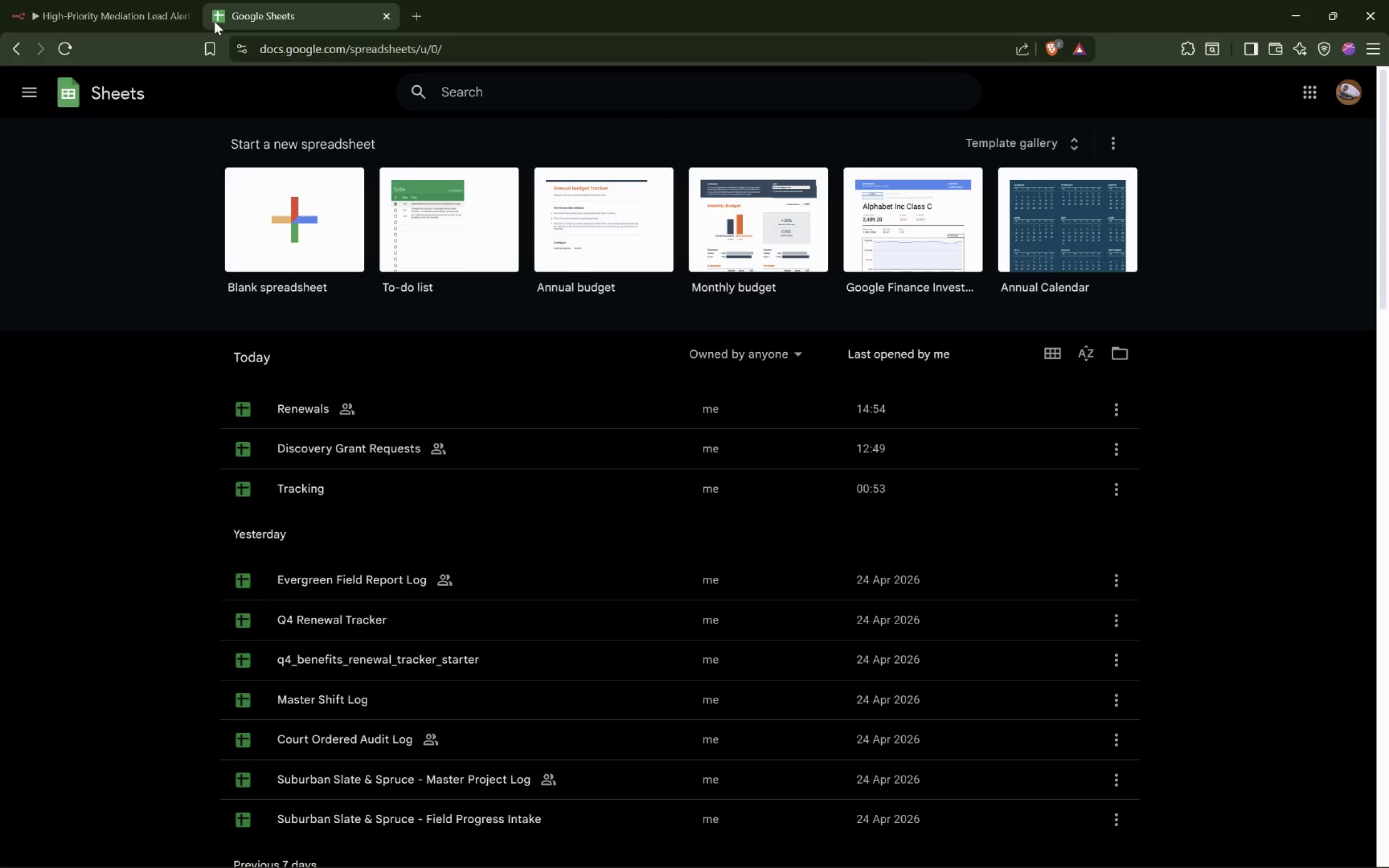 
left_click([141, 81])
 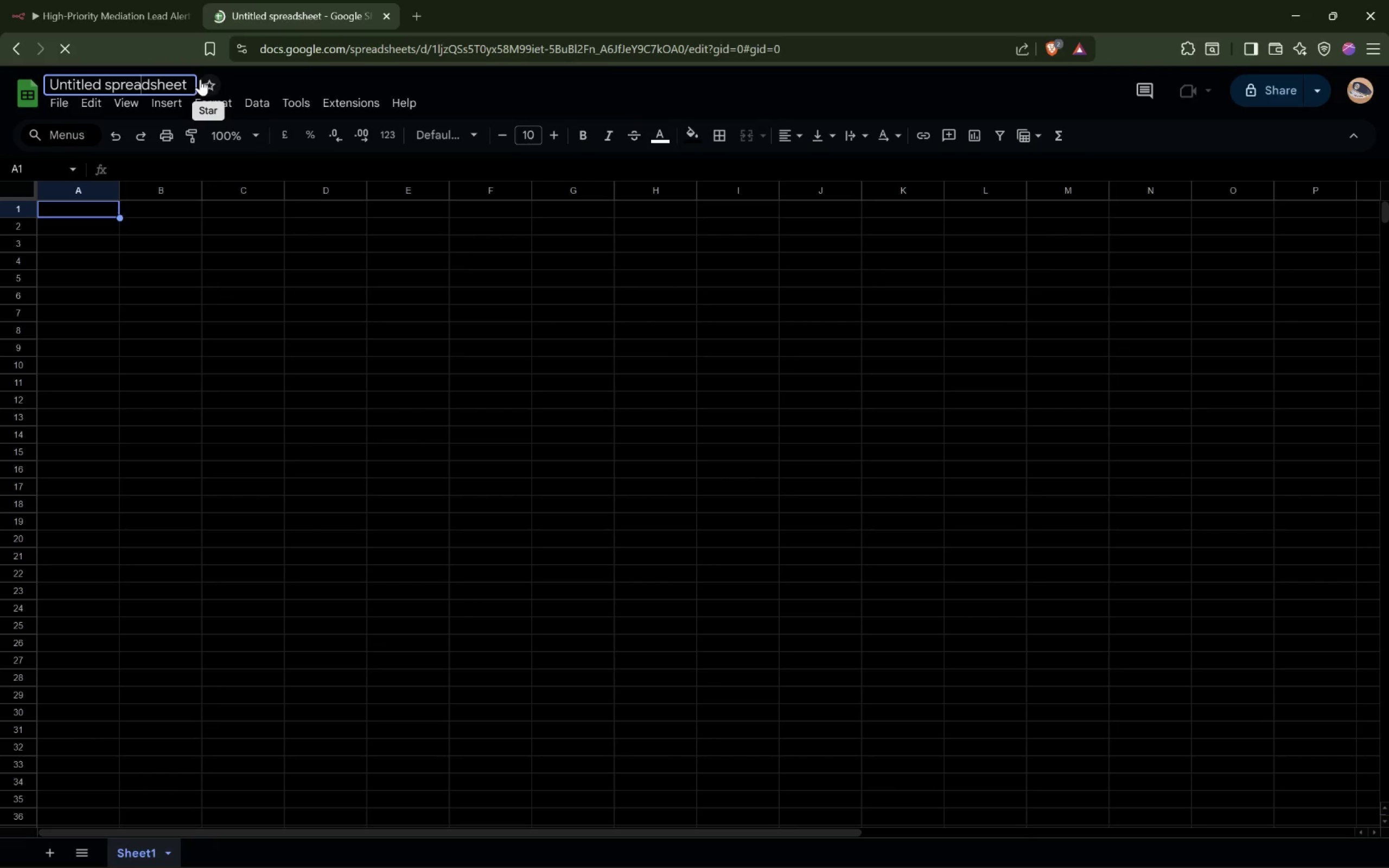 
hold_key(key=ControlLeft, duration=0.71)
 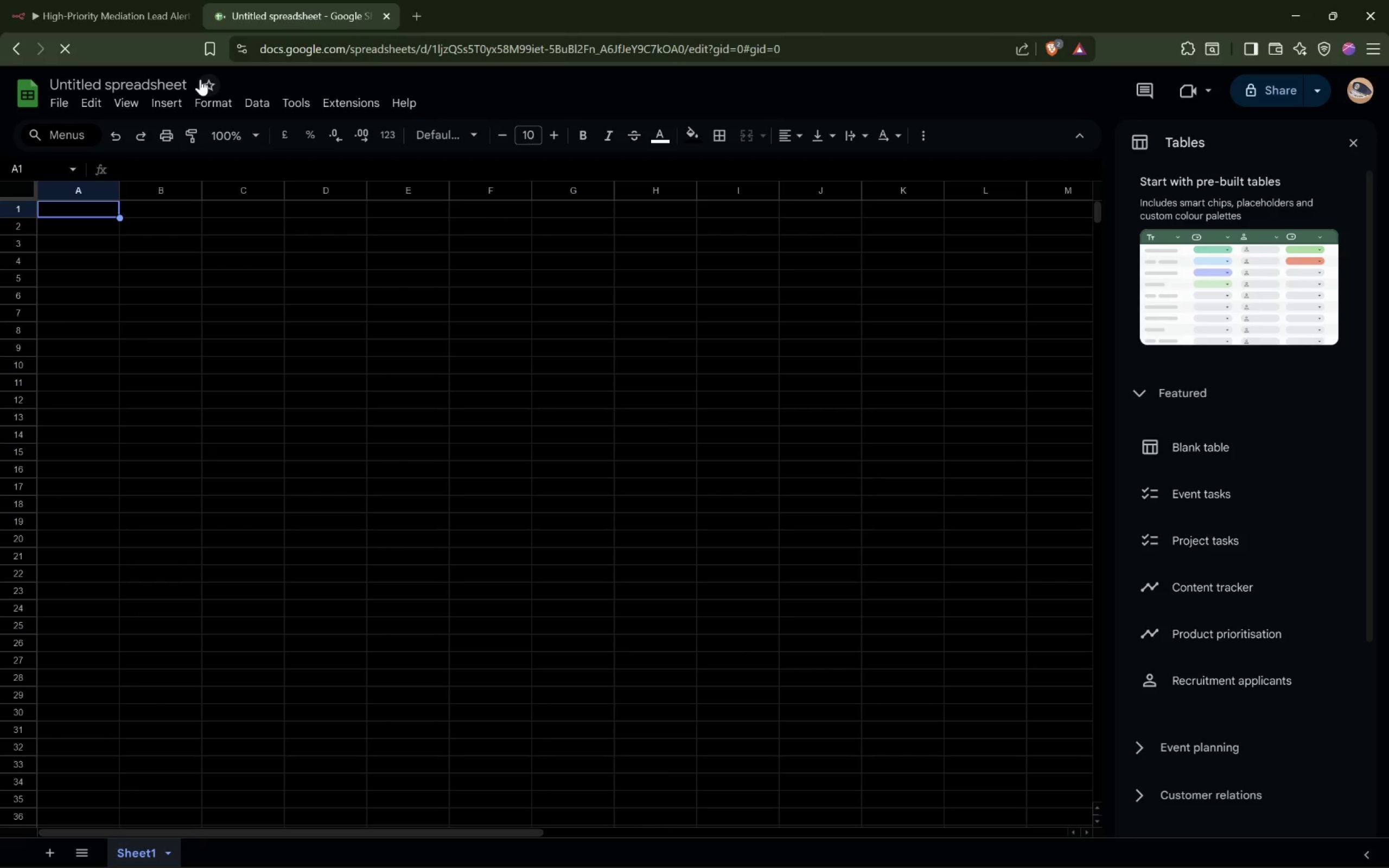 
wait(5.1)
 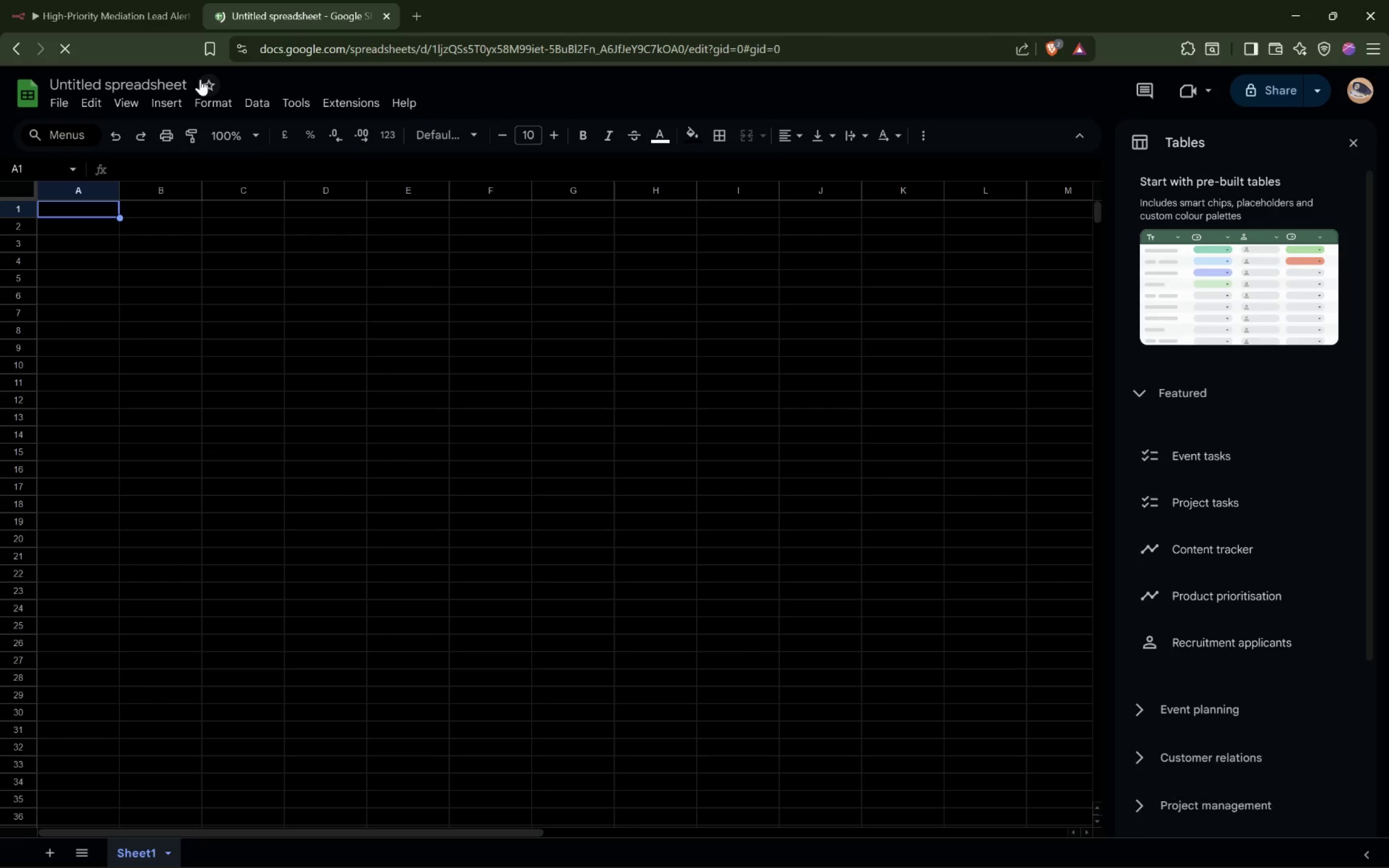 
double_click([168, 88])
 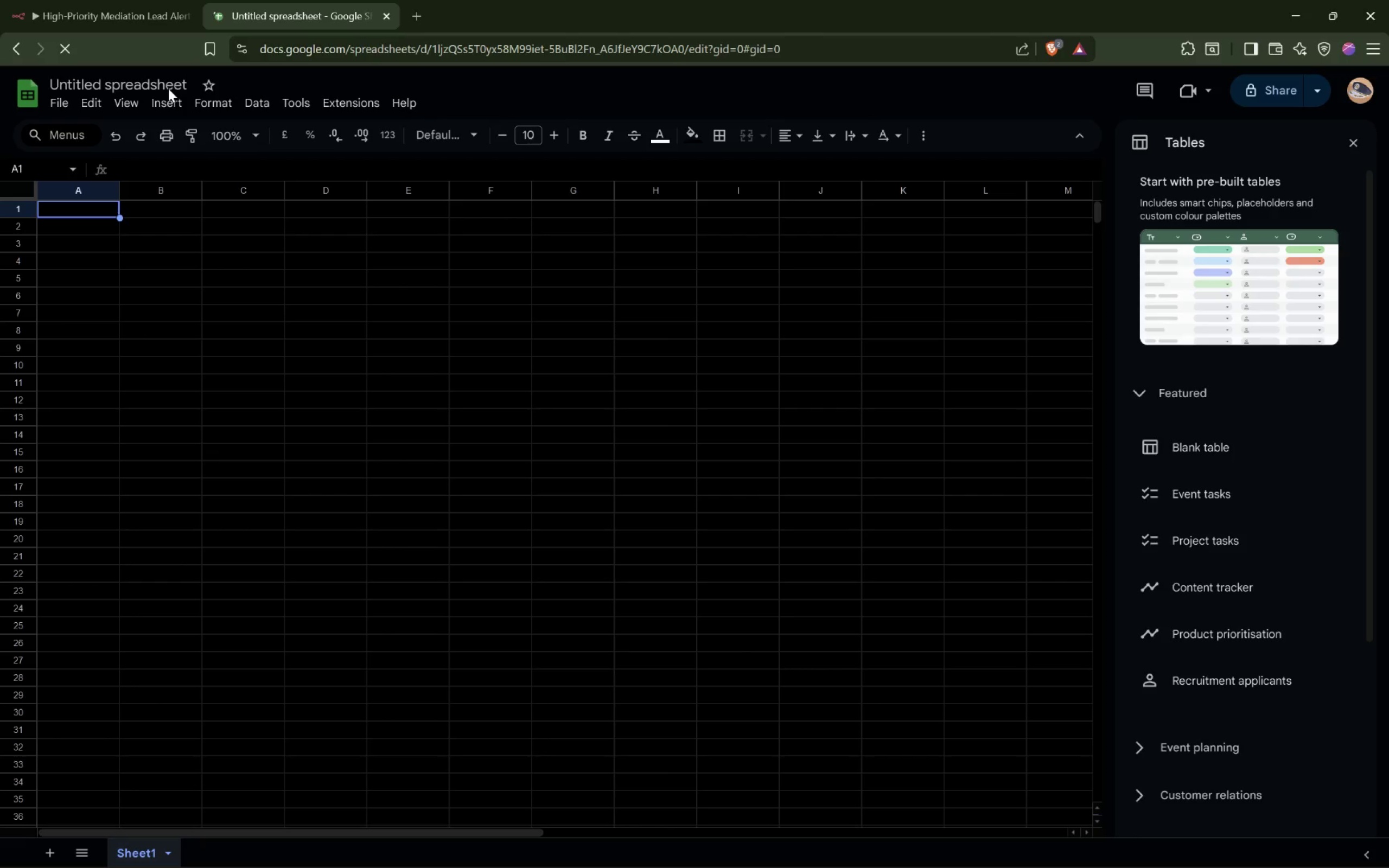 
triple_click([168, 88])
 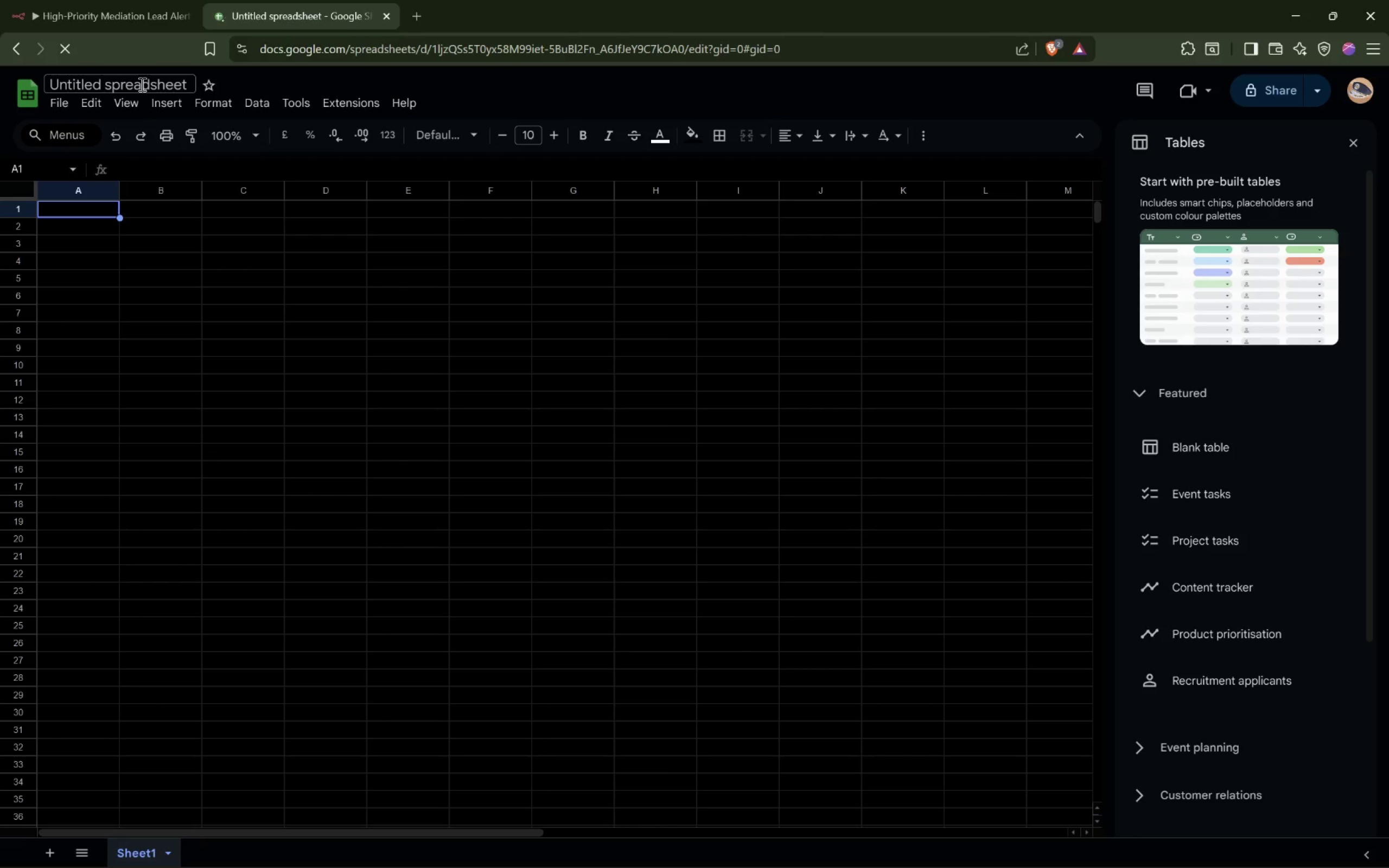 
double_click([141, 84])
 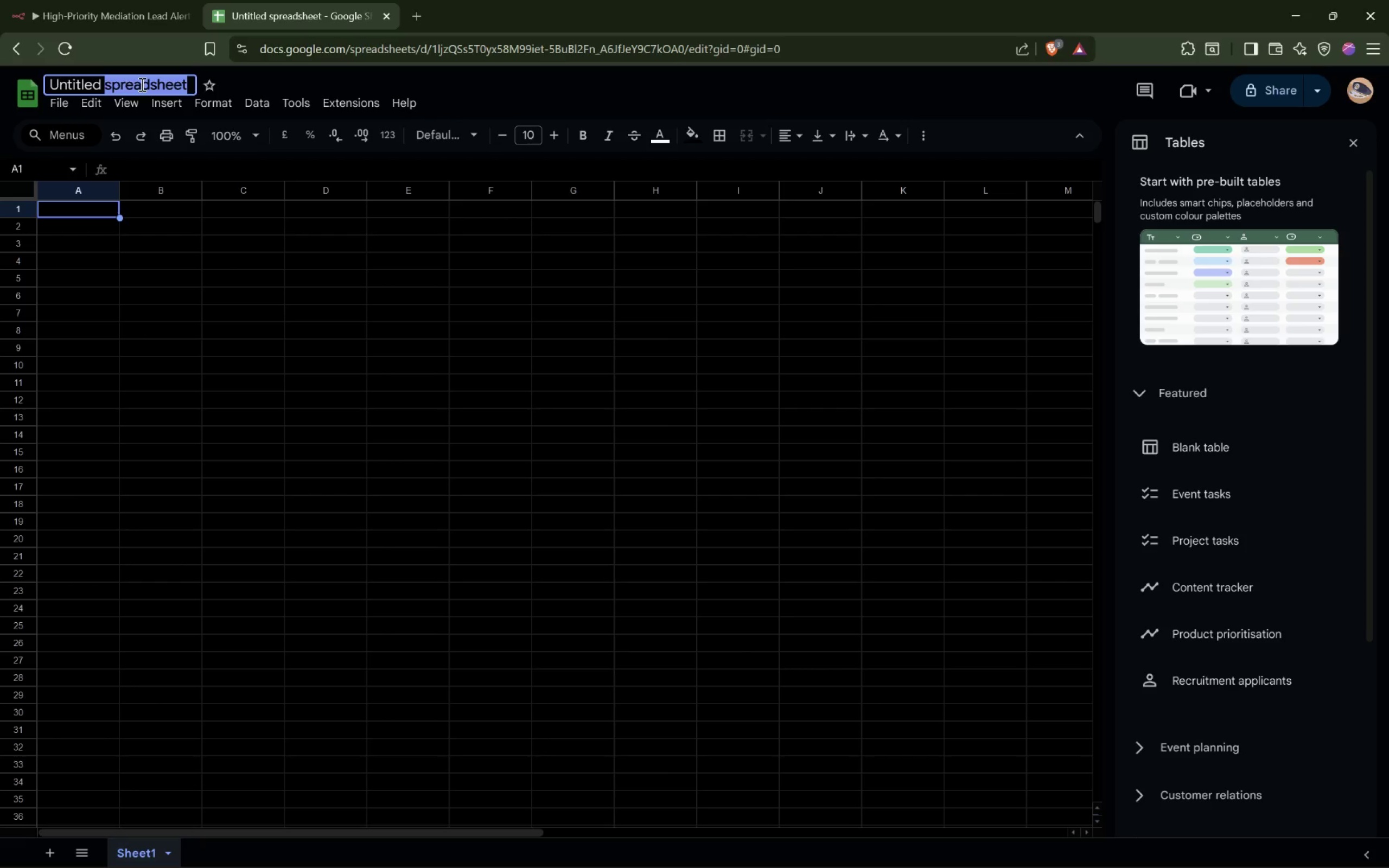 
wait(7.18)
 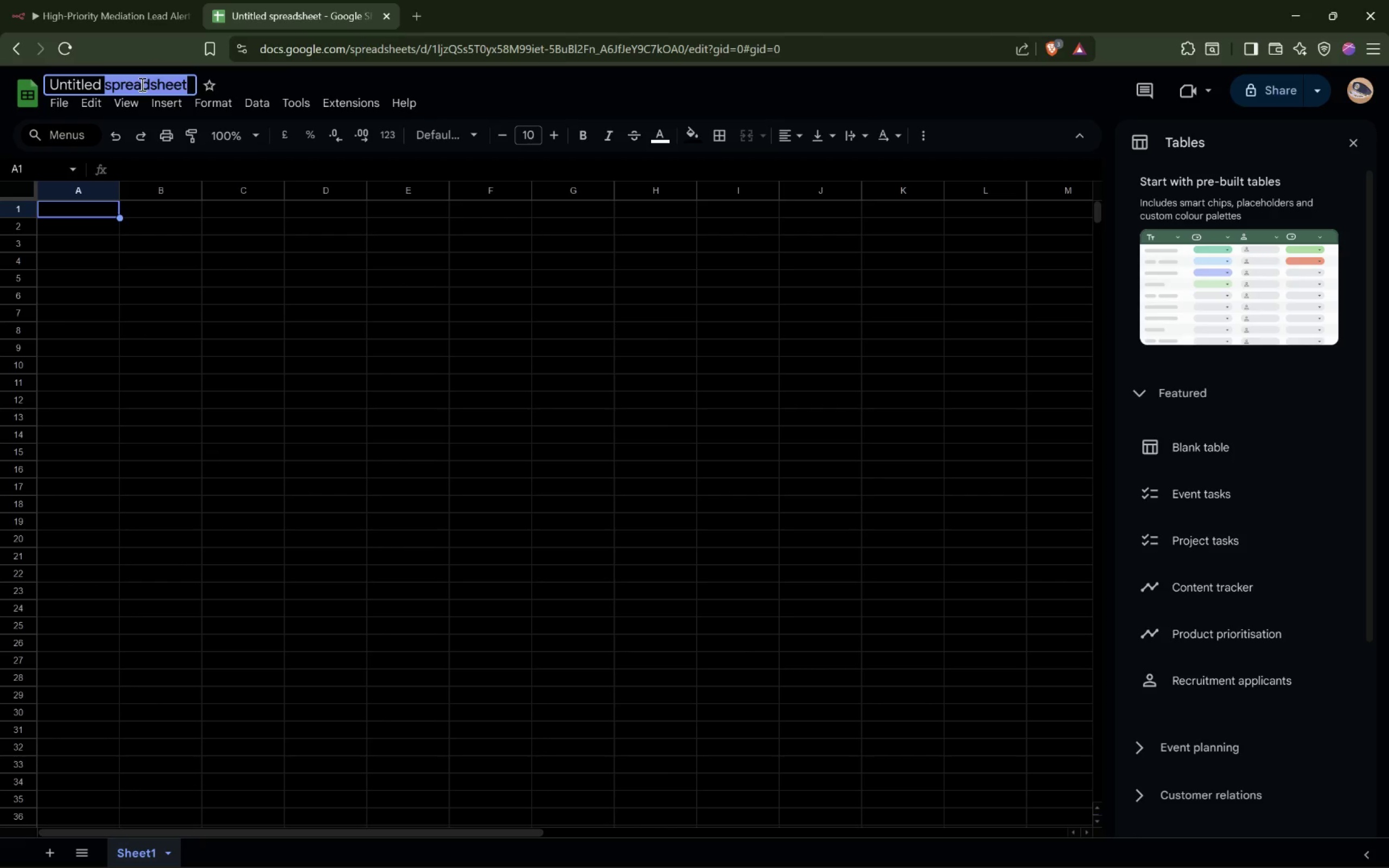 
type(FAilr)
key(Backspace)
key(Backspace)
type(FairPath Meditatio)
key(Backspace)
key(Backspace)
key(Backspace)
key(Backspace)
 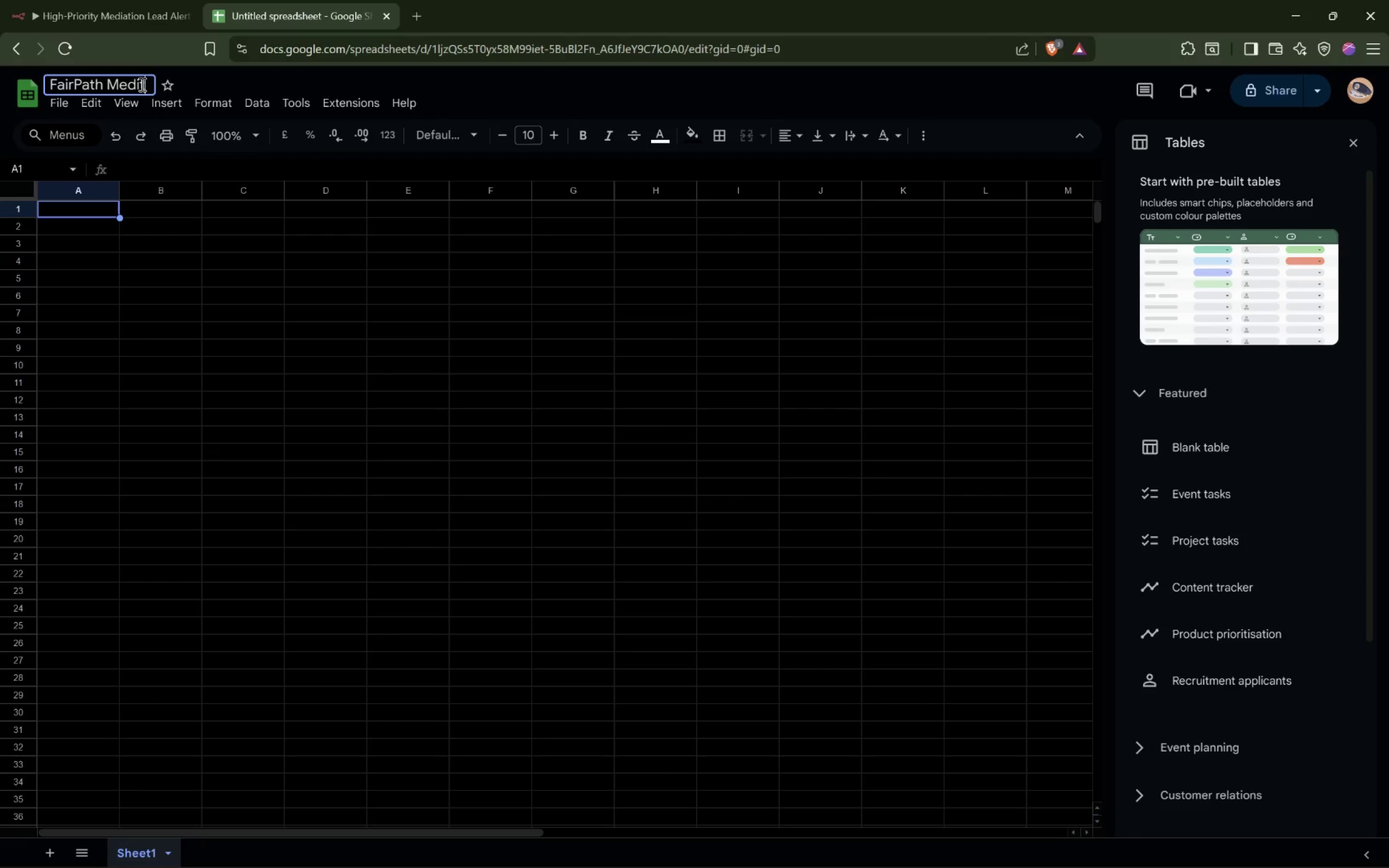 
key(Backspace)
type(ation Lead Tracker)
 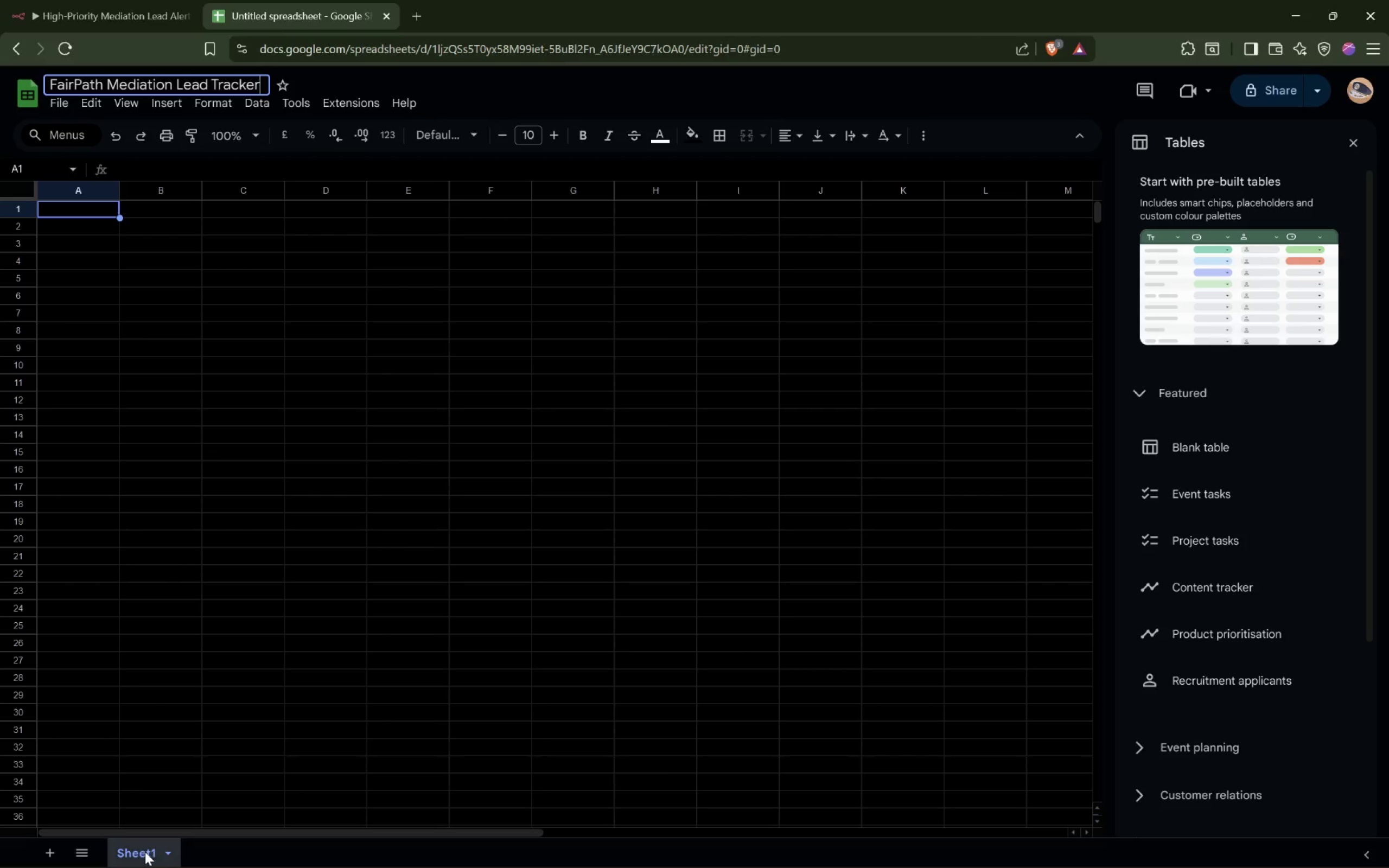 
wait(5.1)
 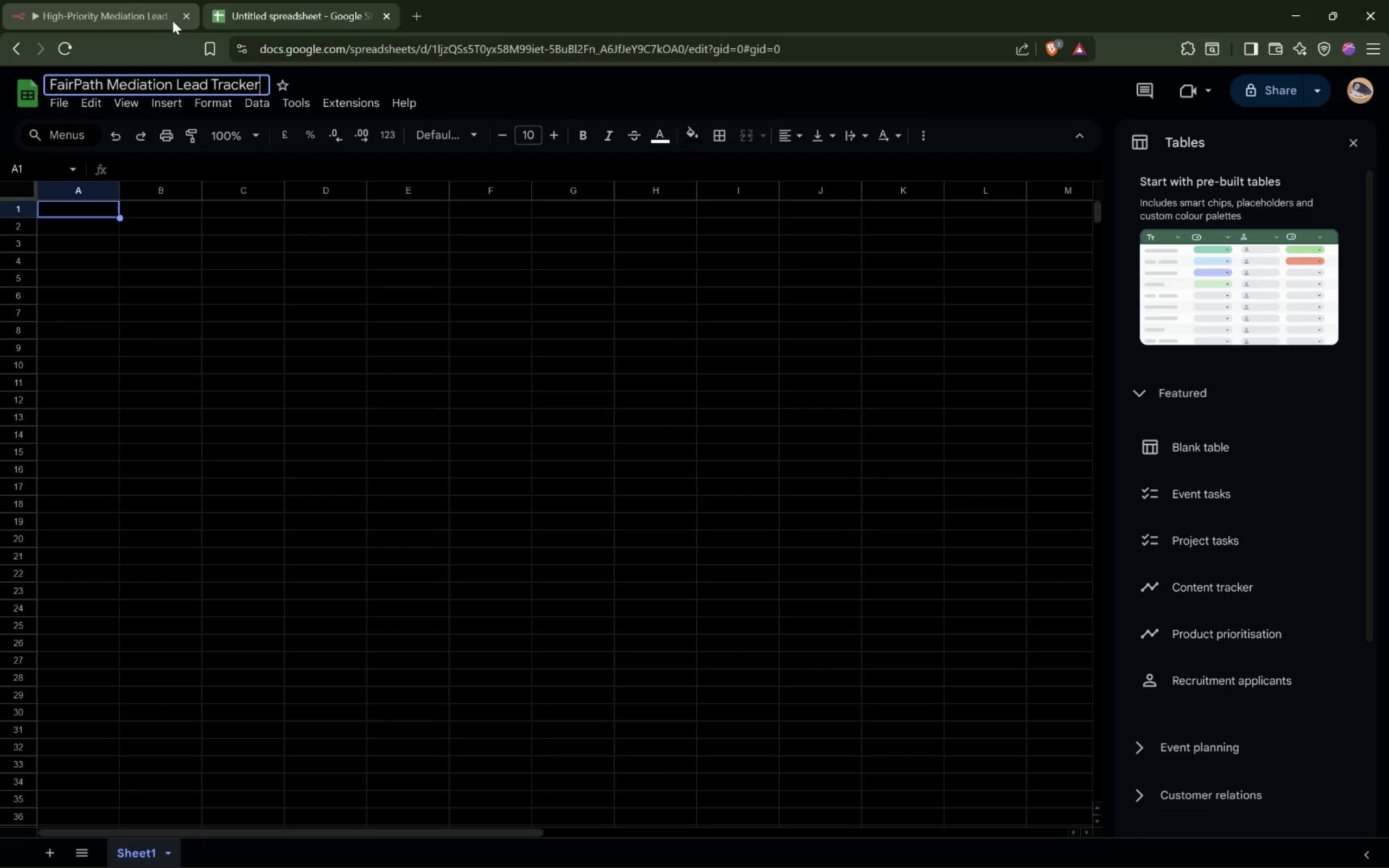 
type(Leads)
 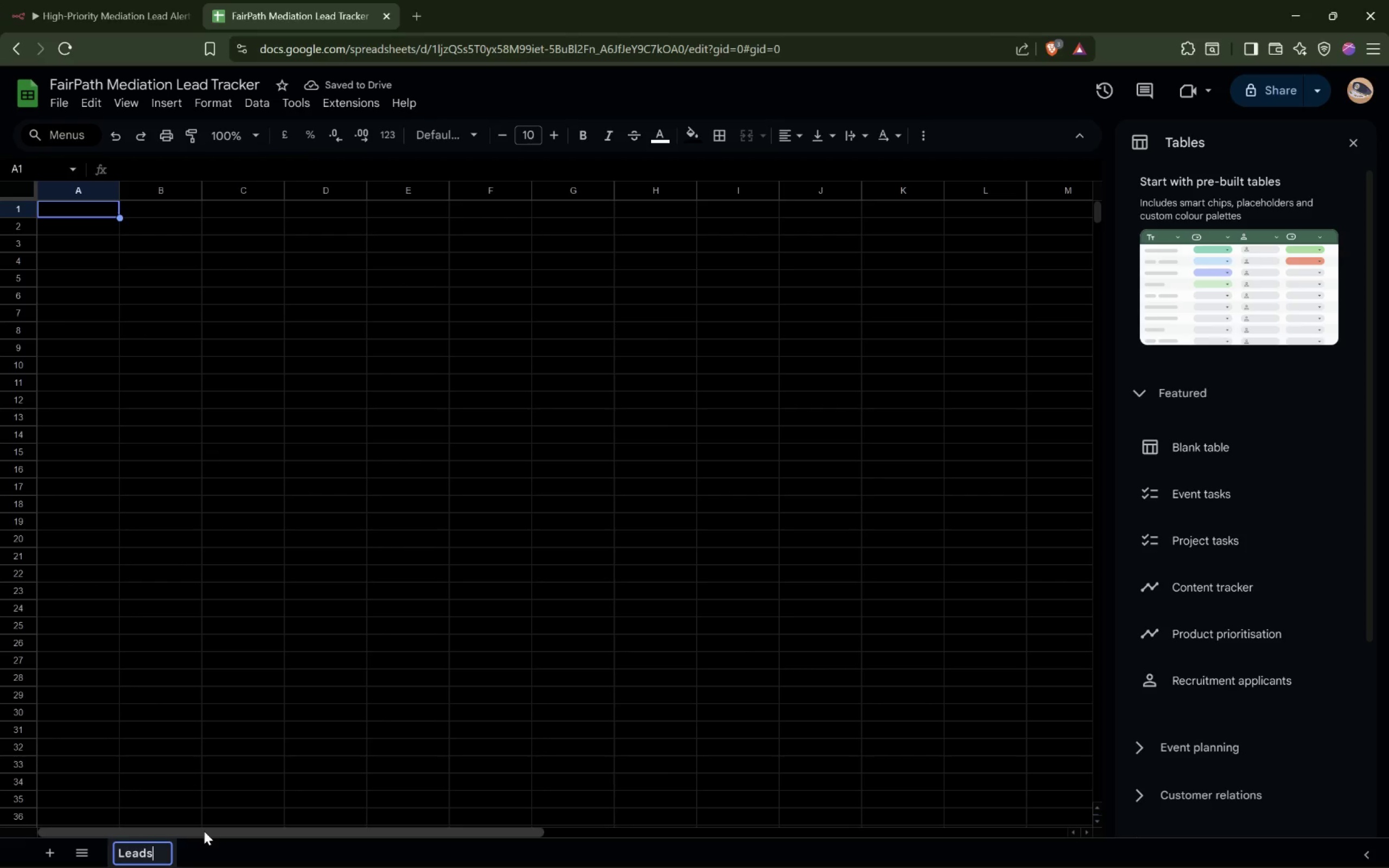 
key(Enter)
 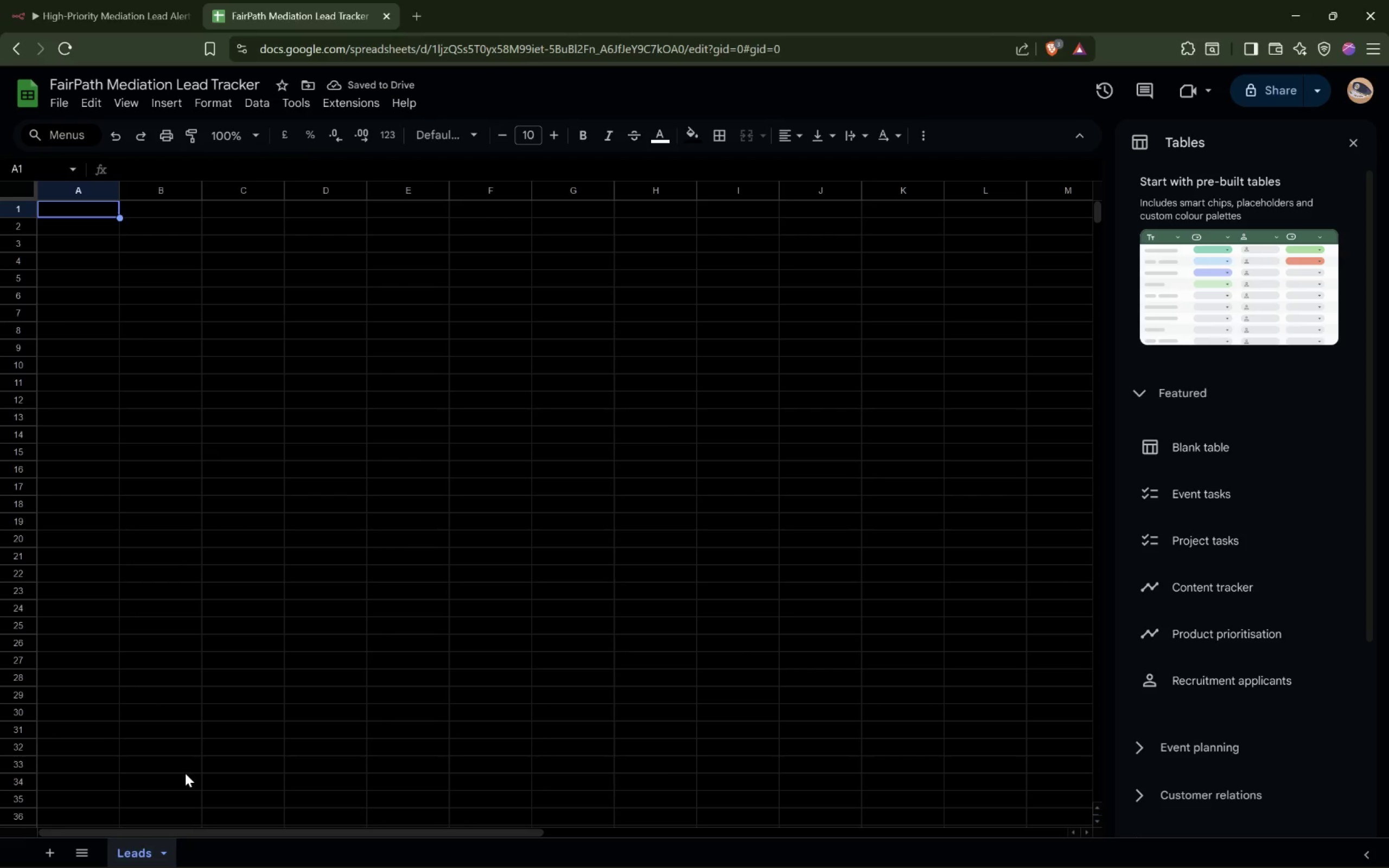 
wait(8.59)
 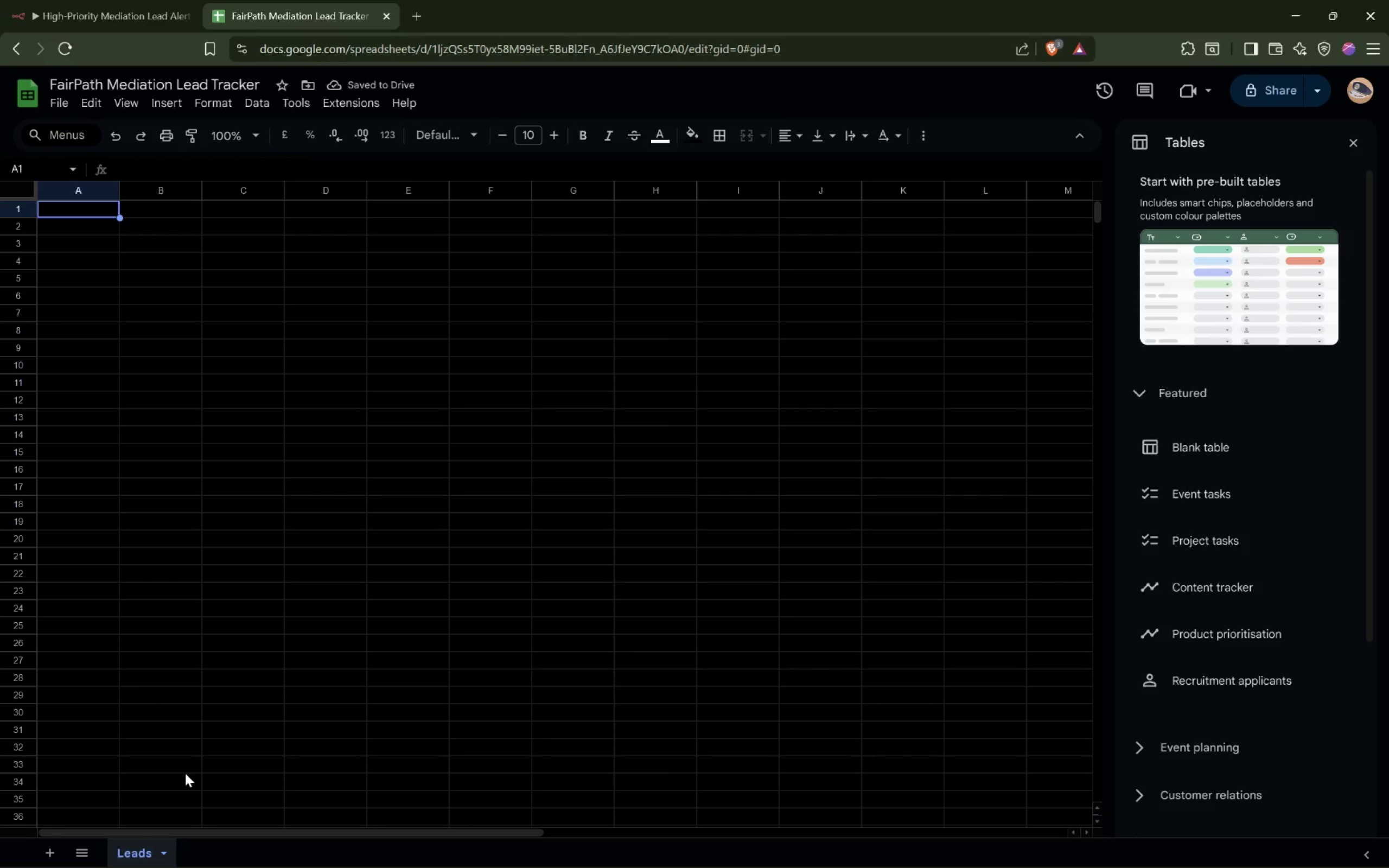 
left_click([91, 217])
 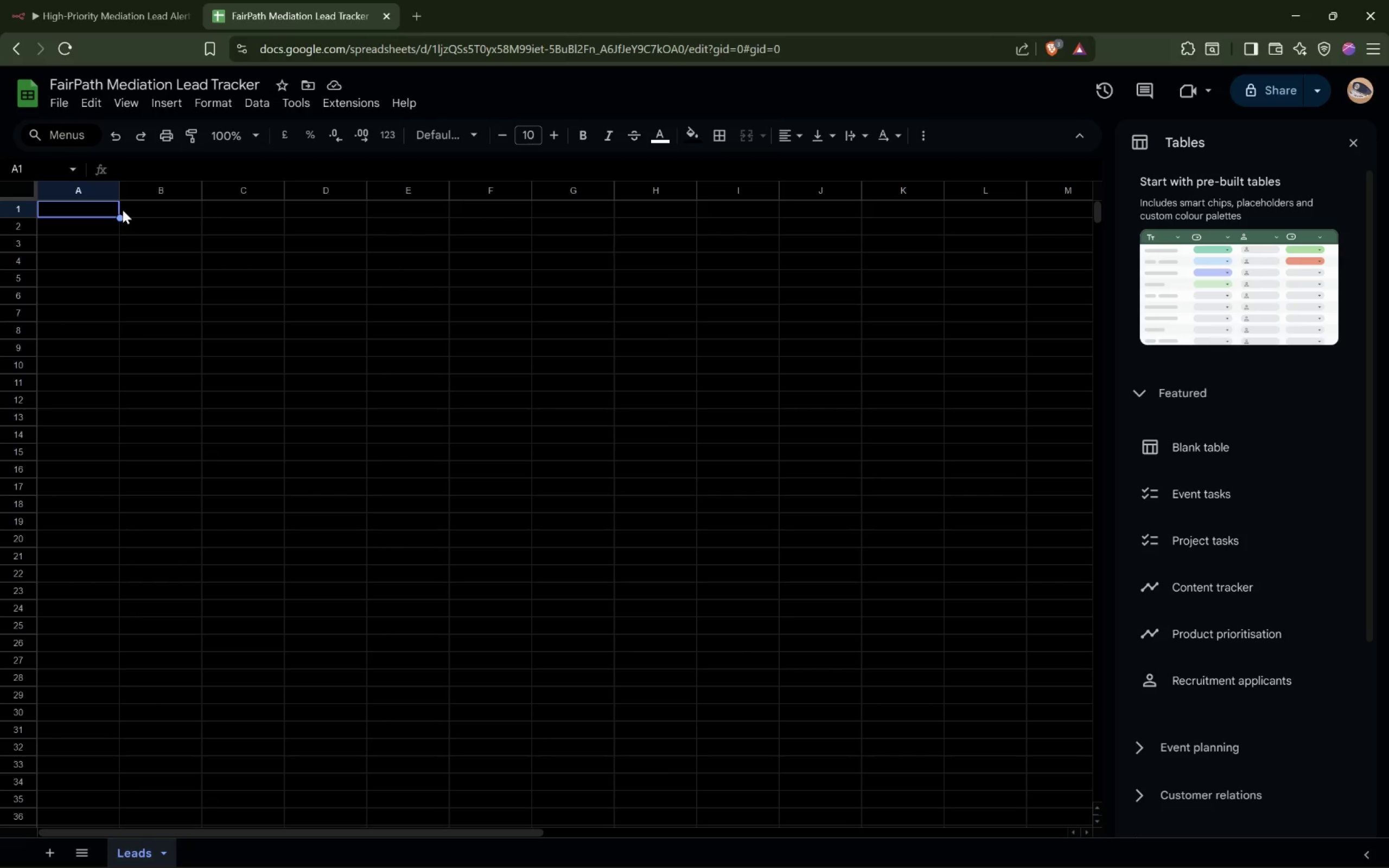 
type(submitted_at)
key(Tab)
type(name)
key(Tab)
type(email)
key(Tab)
type(case_type)
key(Tab)
type(estimated_assets)
key(Tab)
type(priority_label)
key(Tab)
type(slack_alert_sent)
 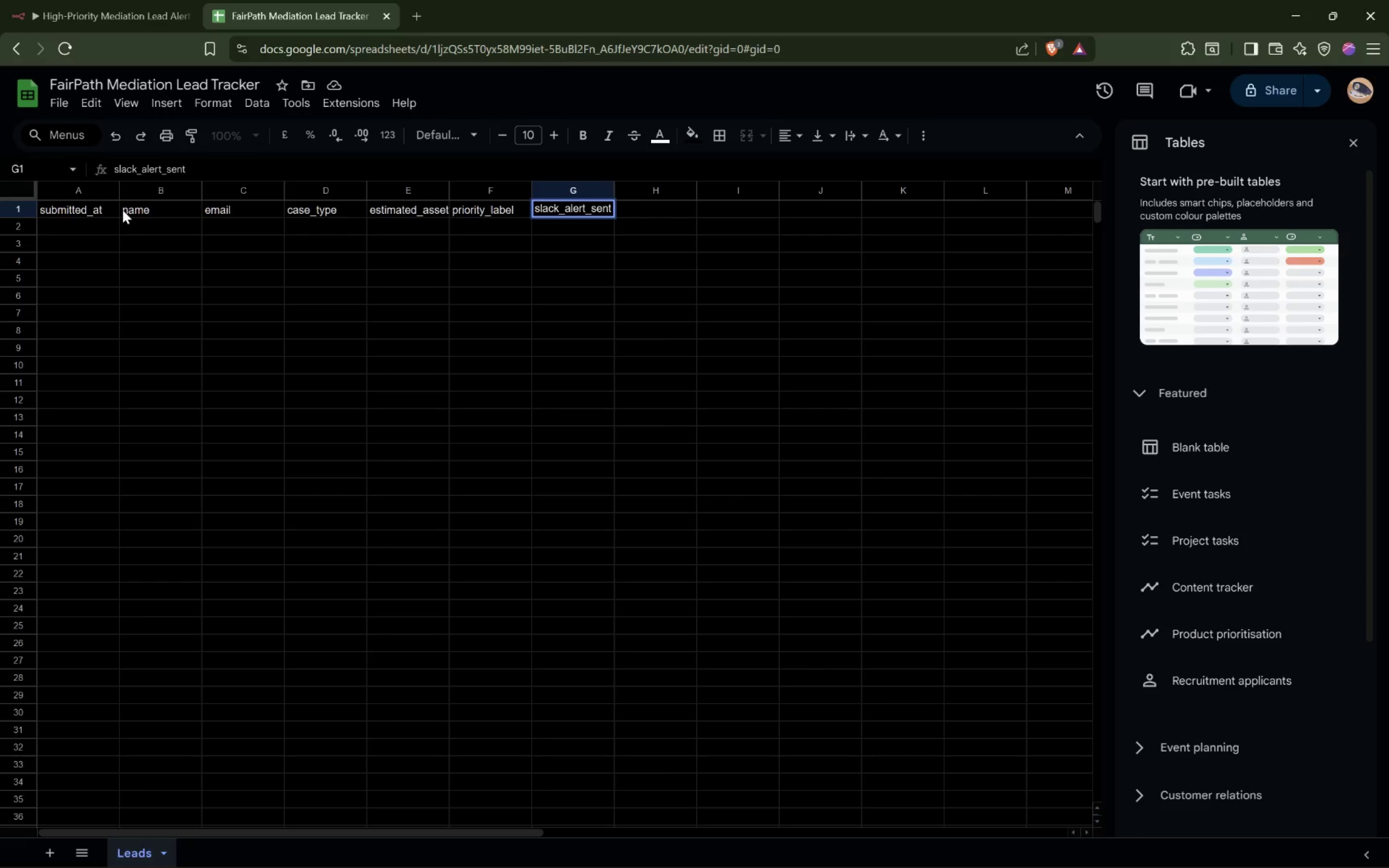 
wait(11.76)
 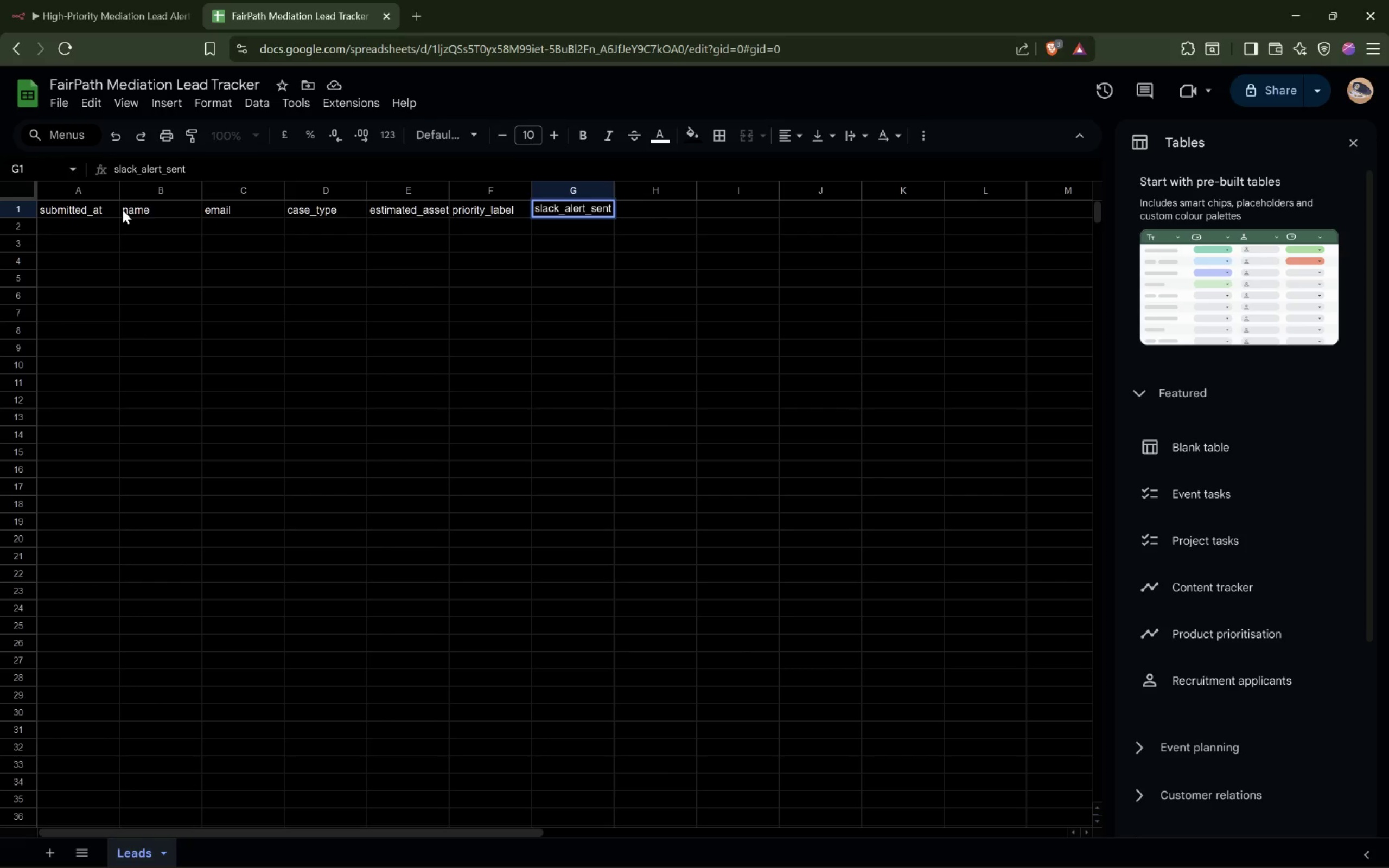 
left_click([359, 80])
 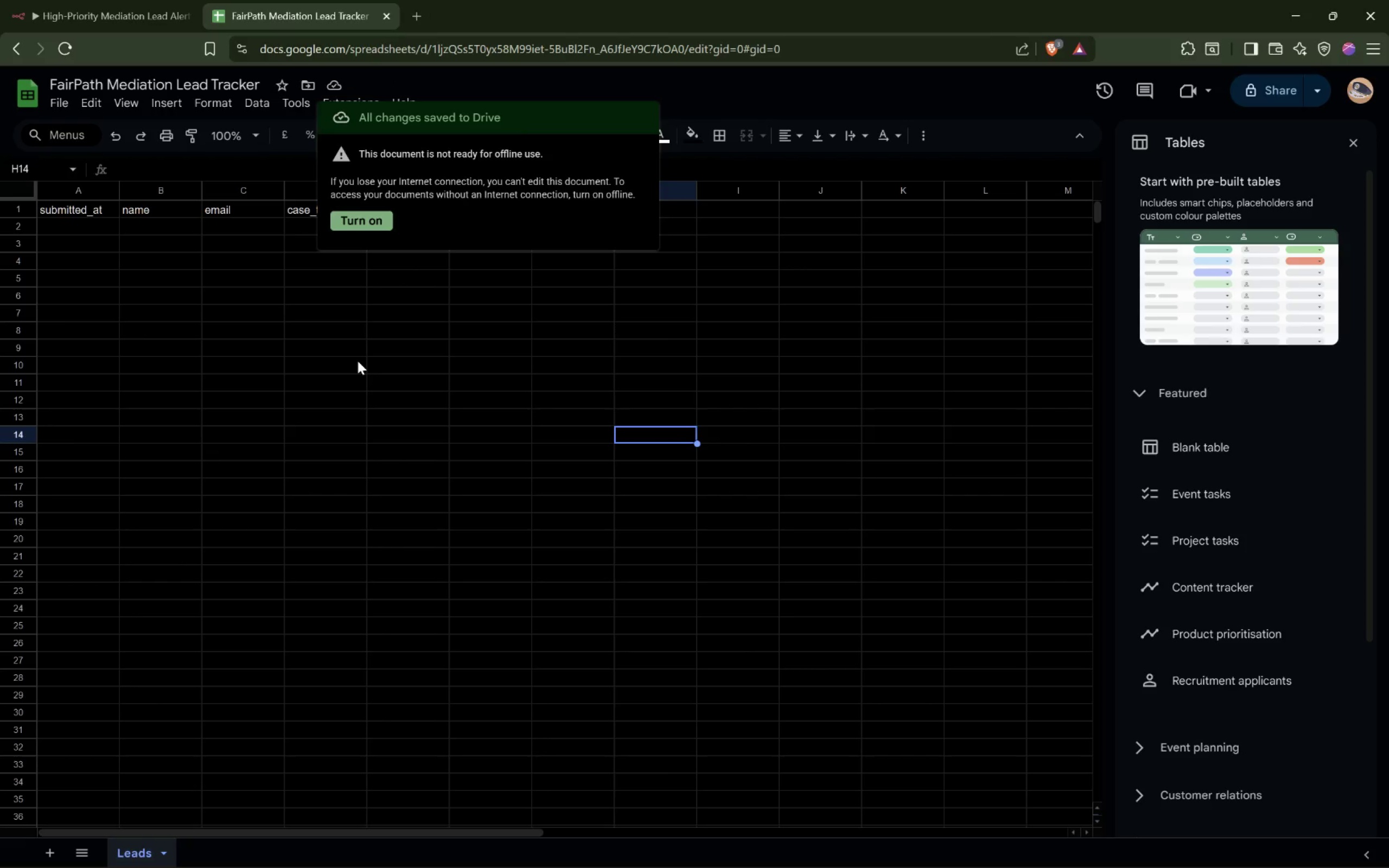 
left_click([358, 362])
 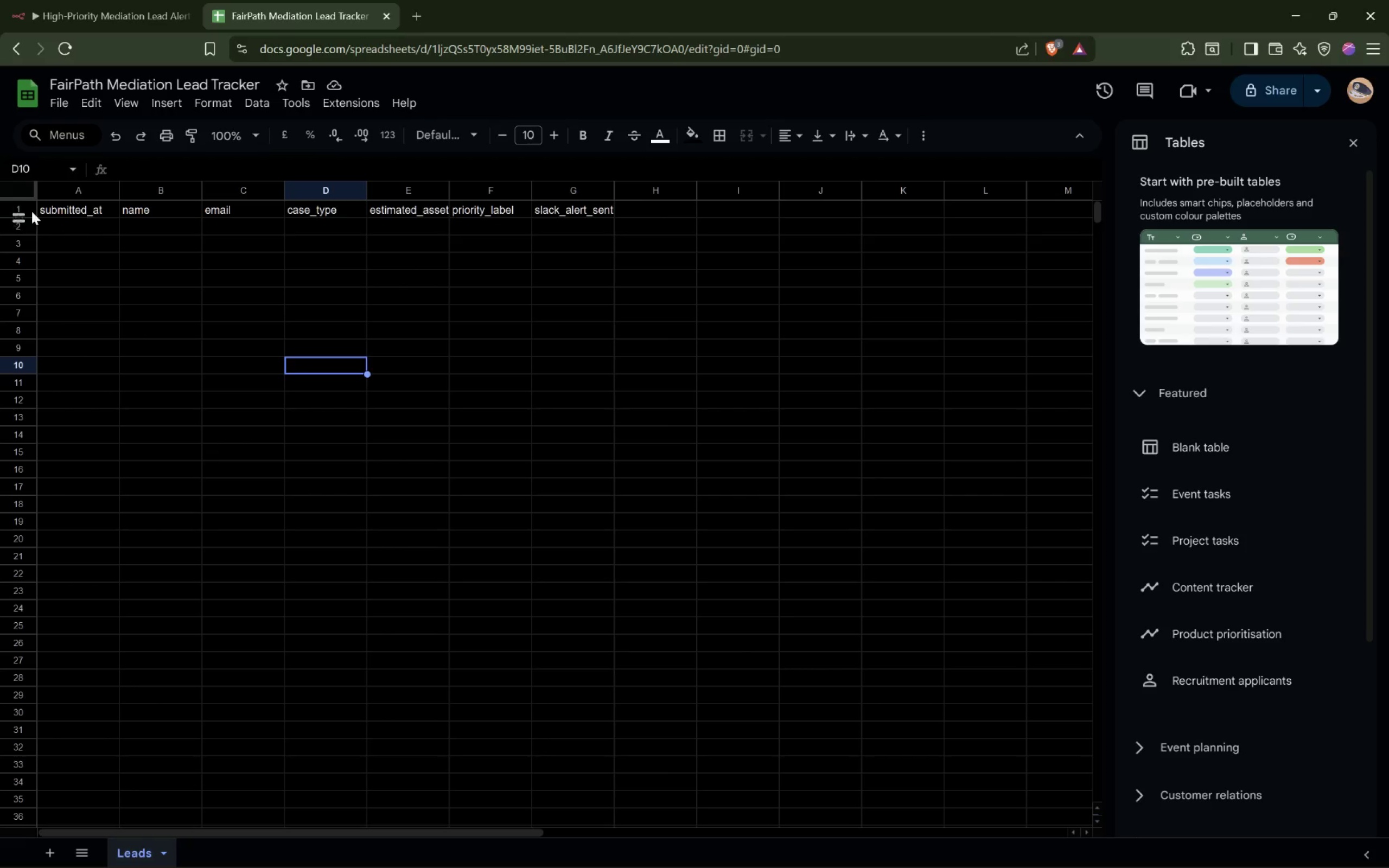 
left_click([20, 208])
 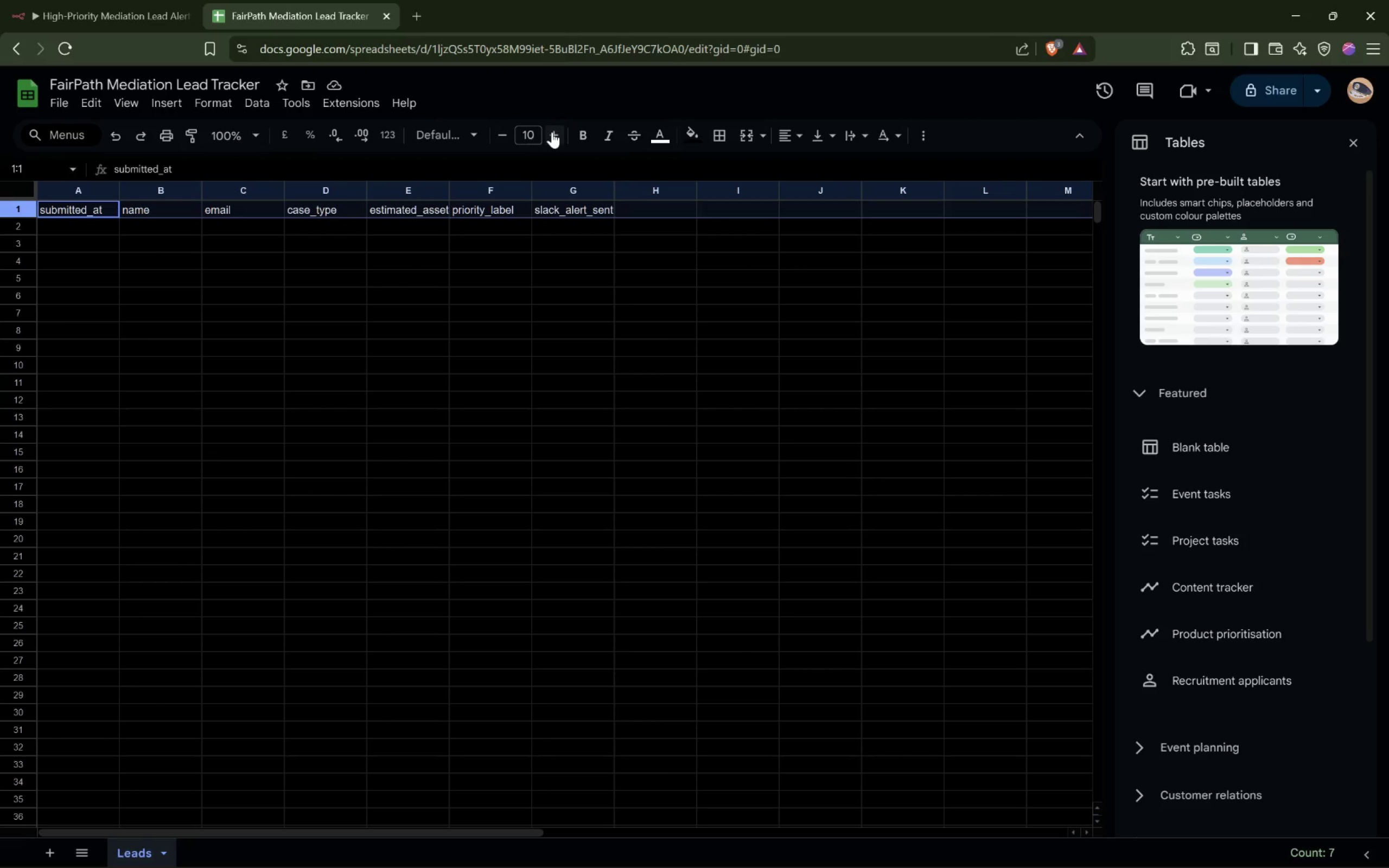 
double_click([552, 132])
 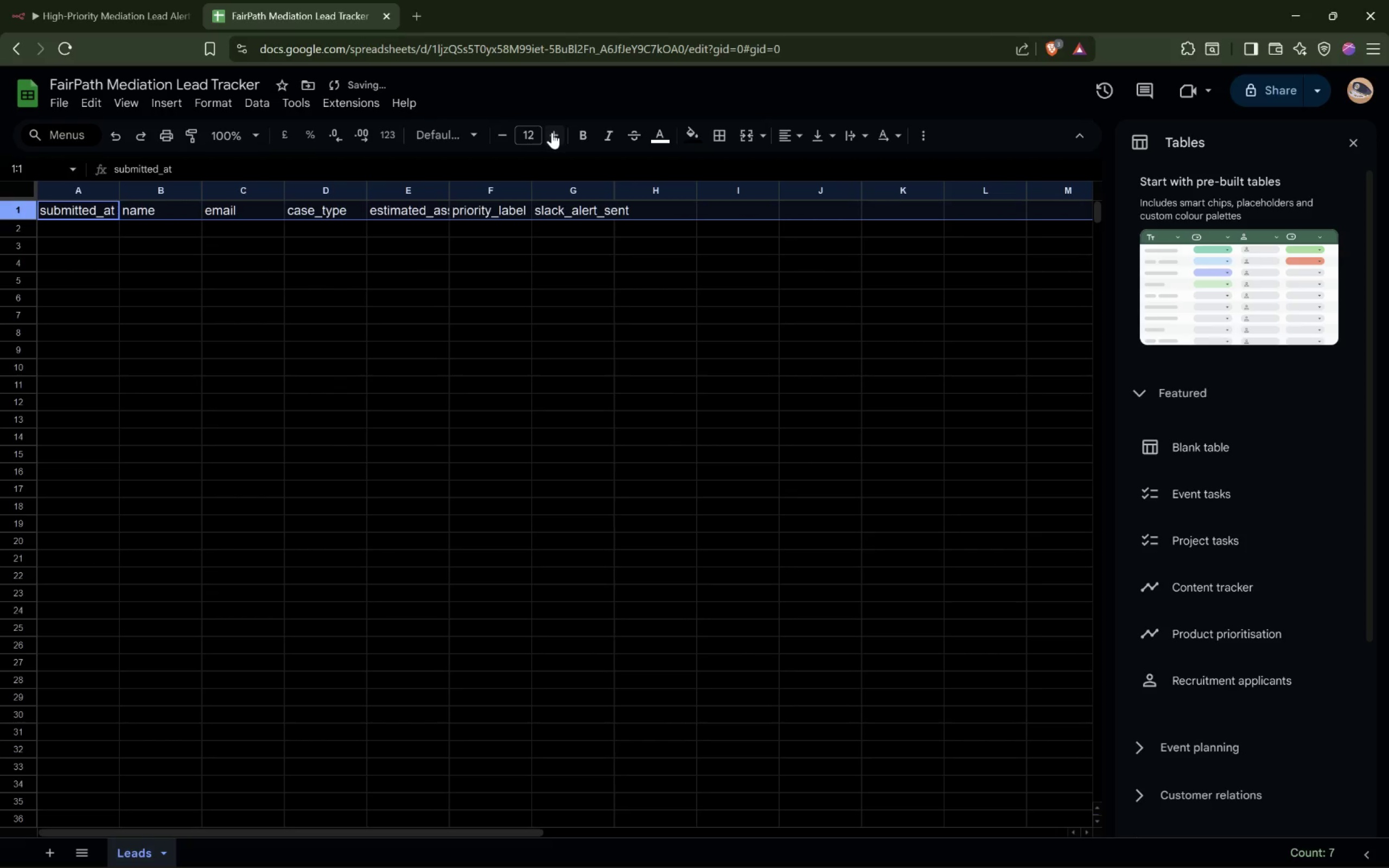 
double_click([552, 133])
 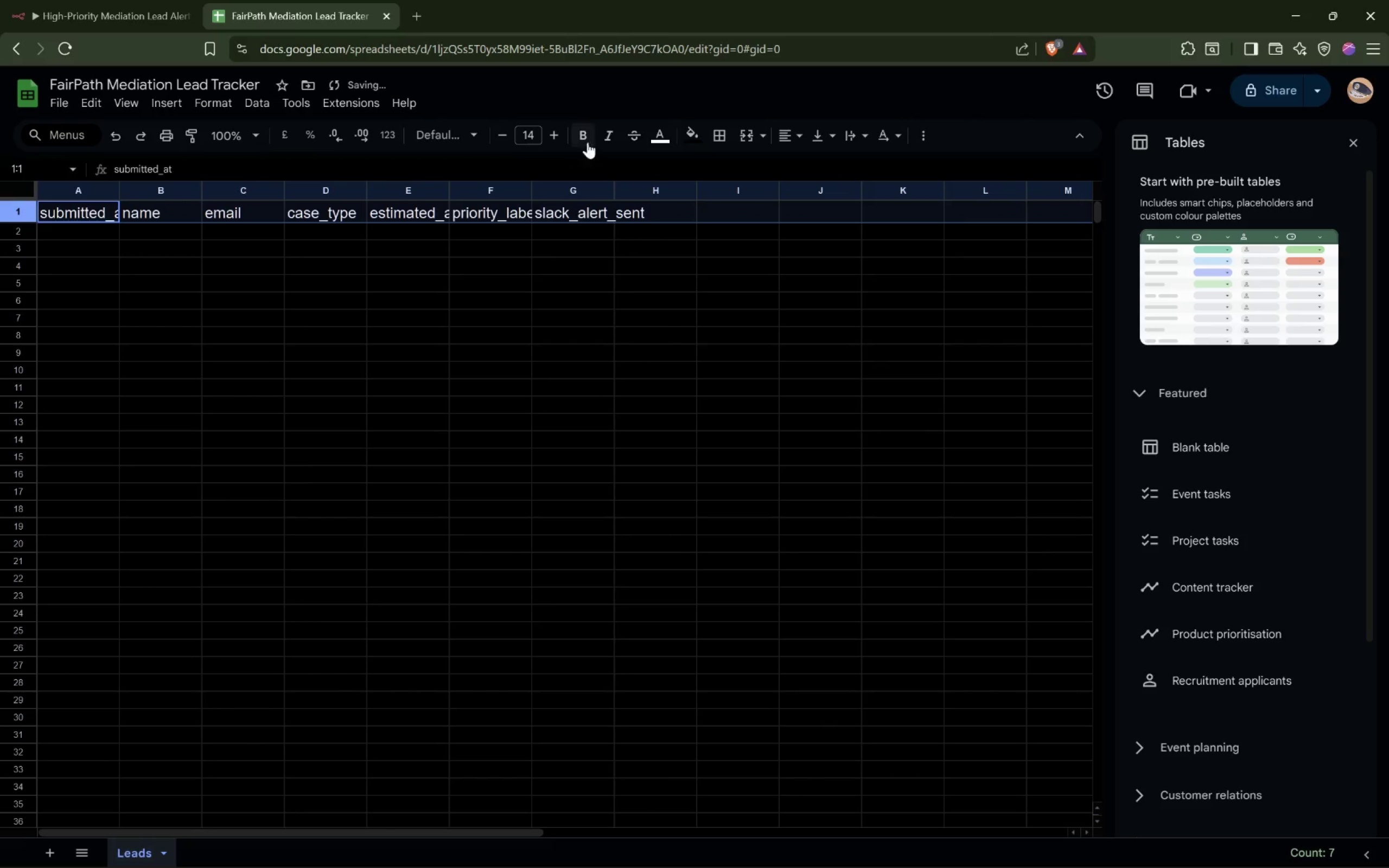 
left_click([583, 138])
 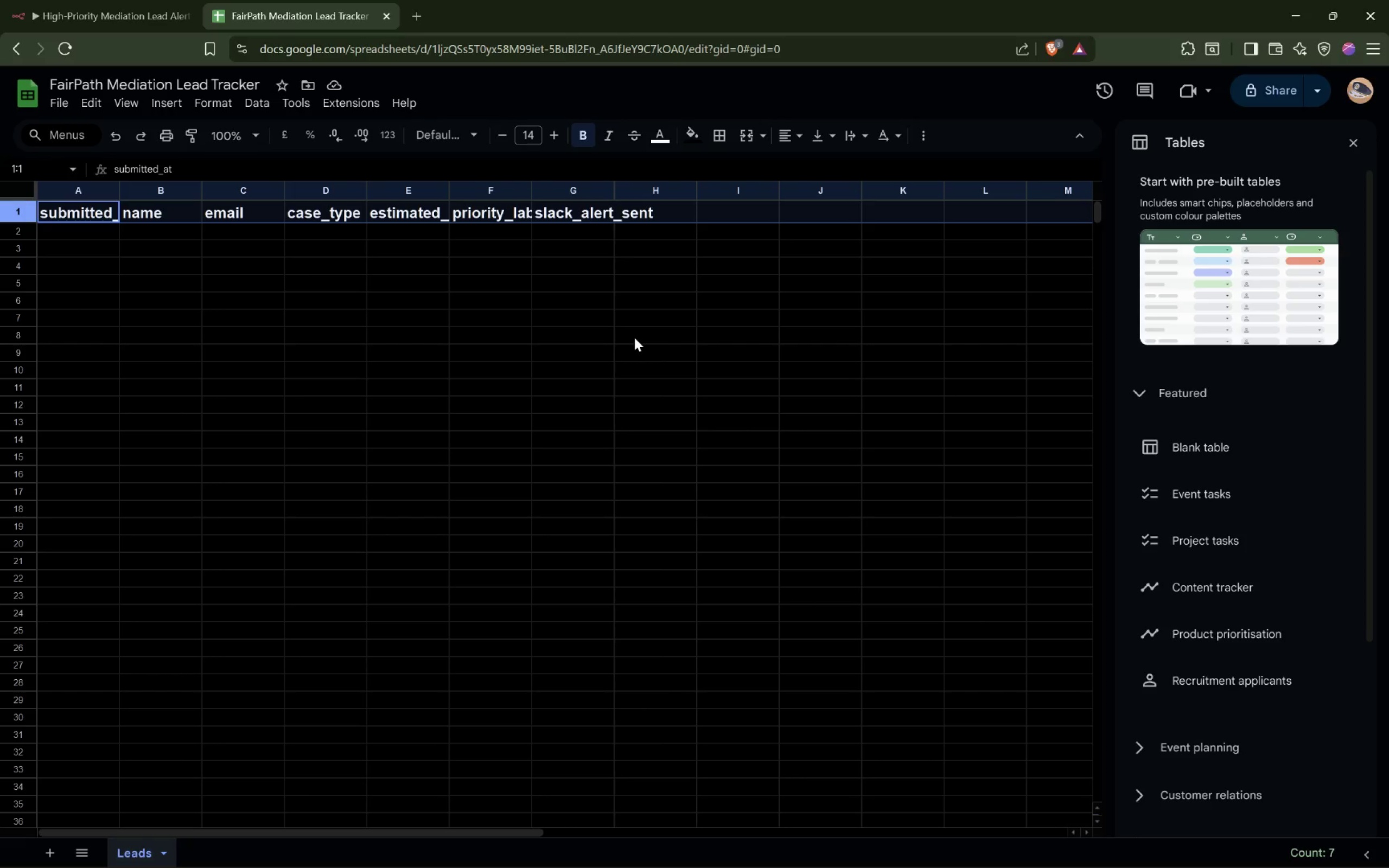 
wait(31.02)
 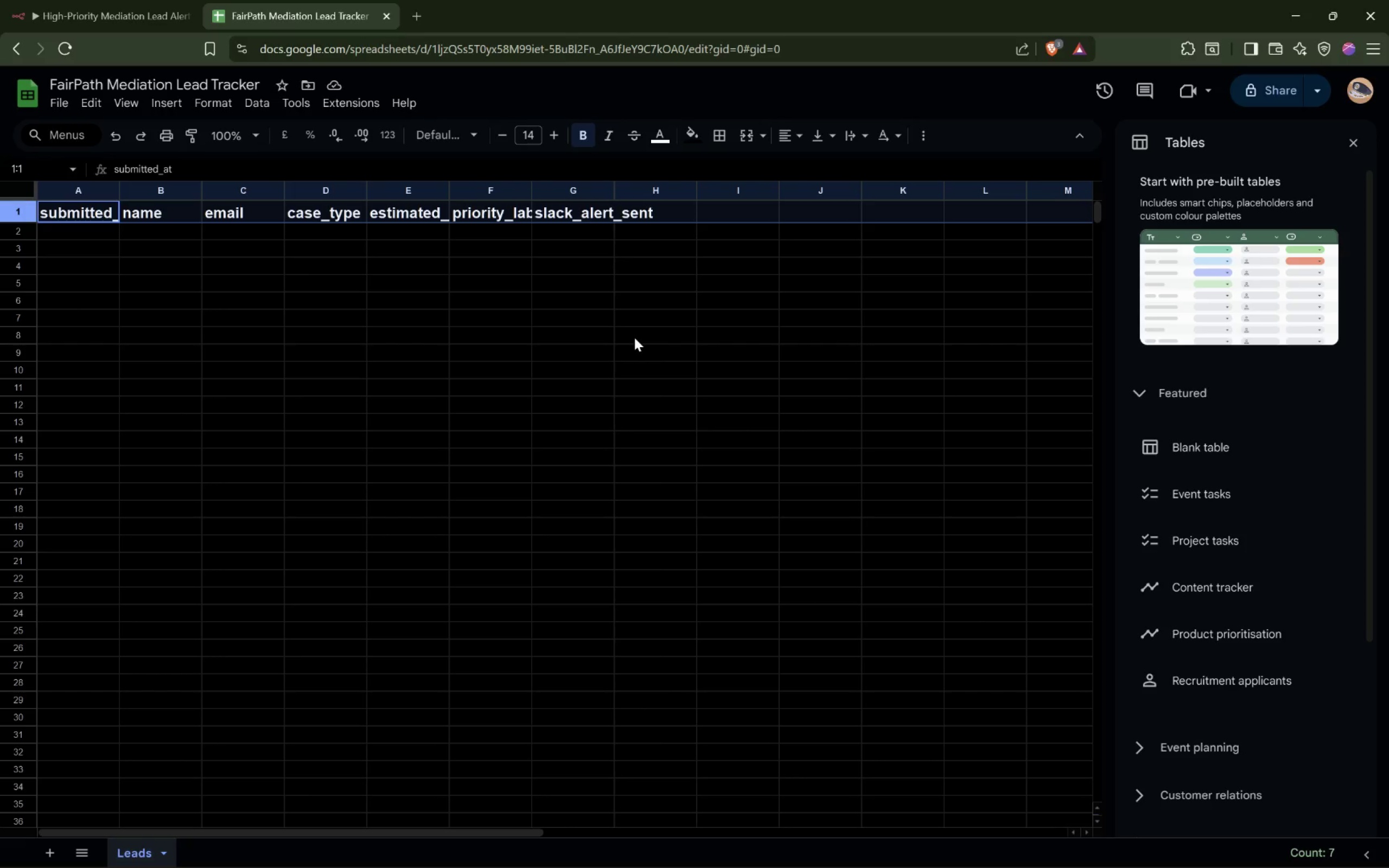 
double_click([448, 186])
 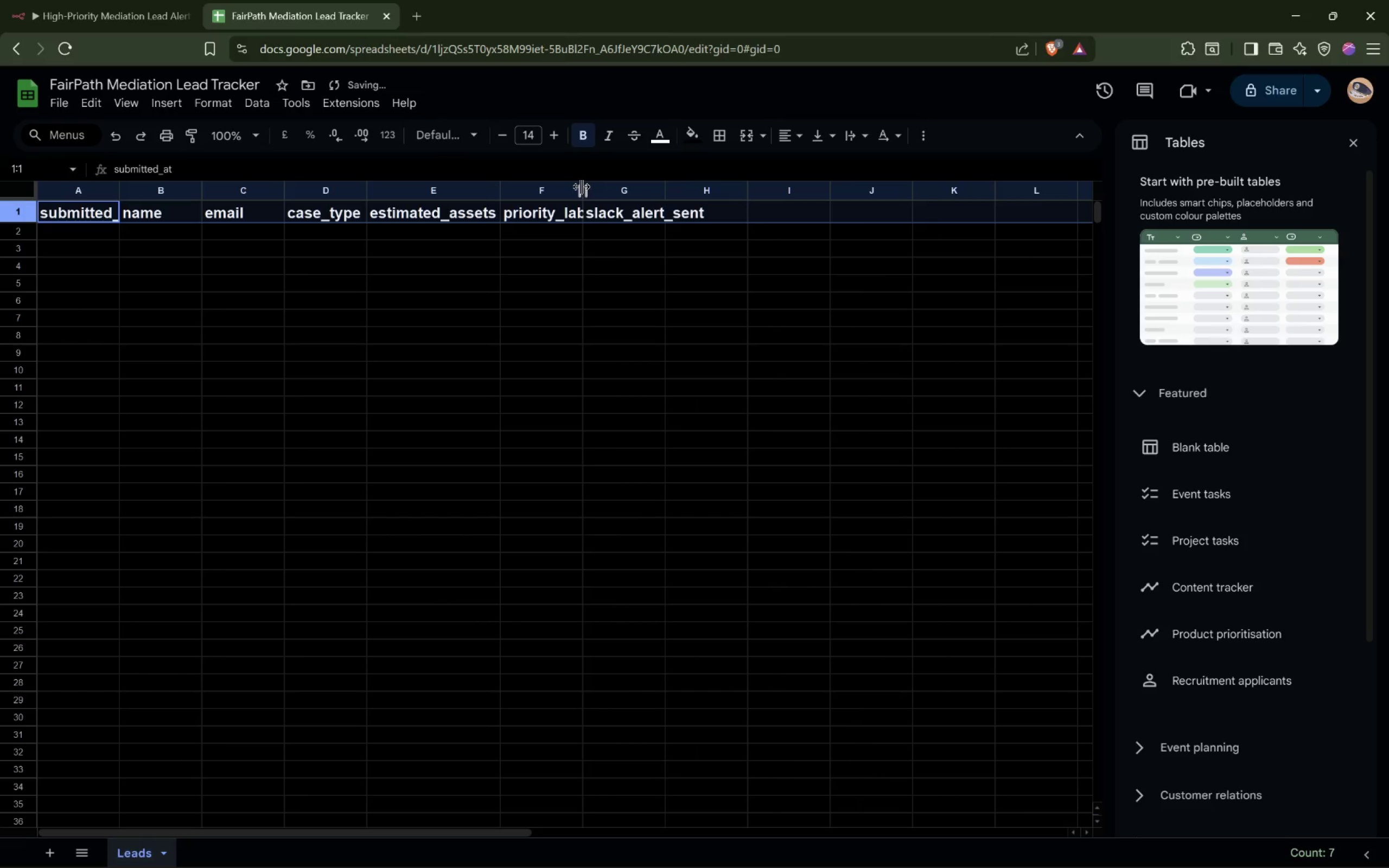 
double_click([579, 187])
 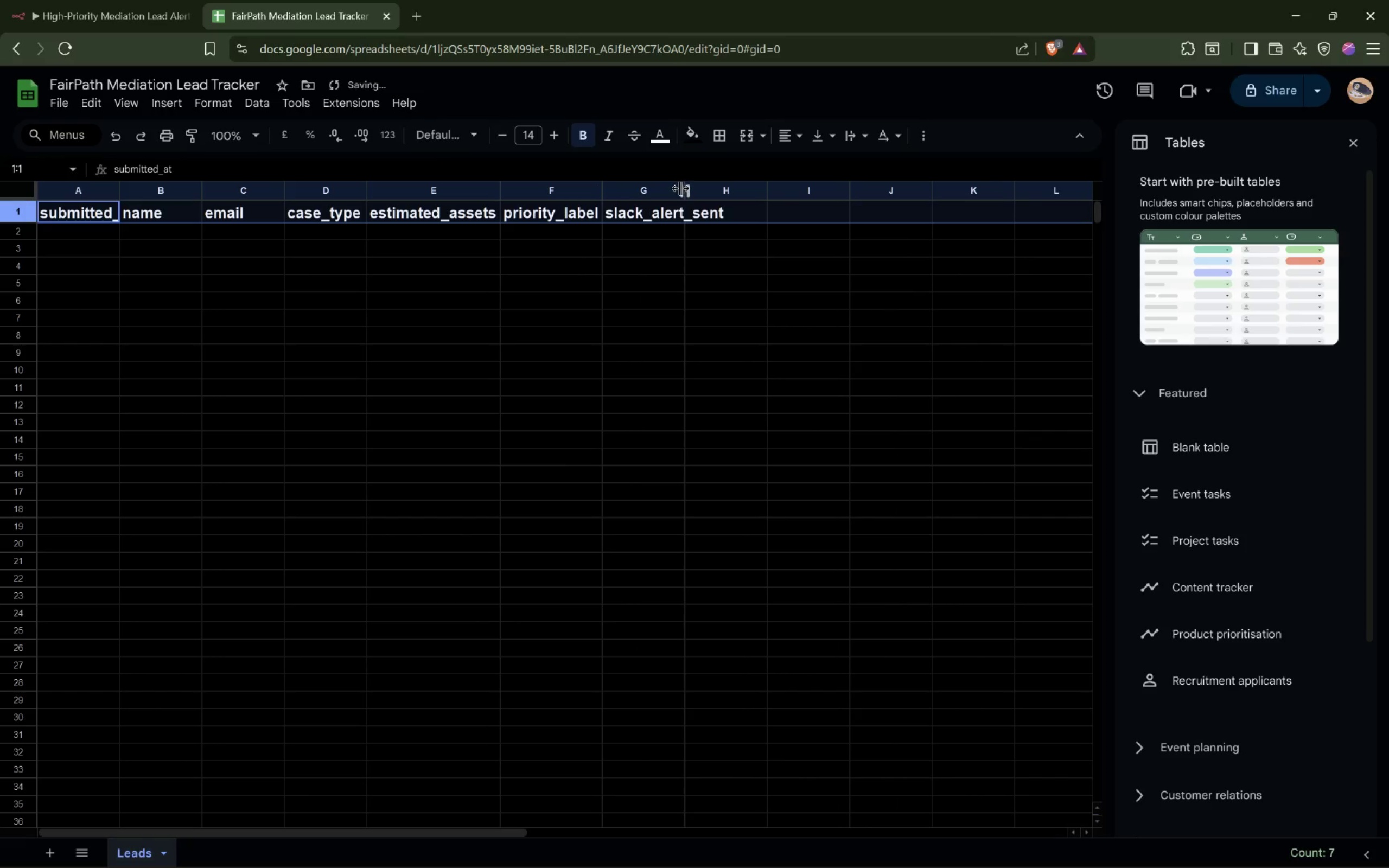 
double_click([680, 188])
 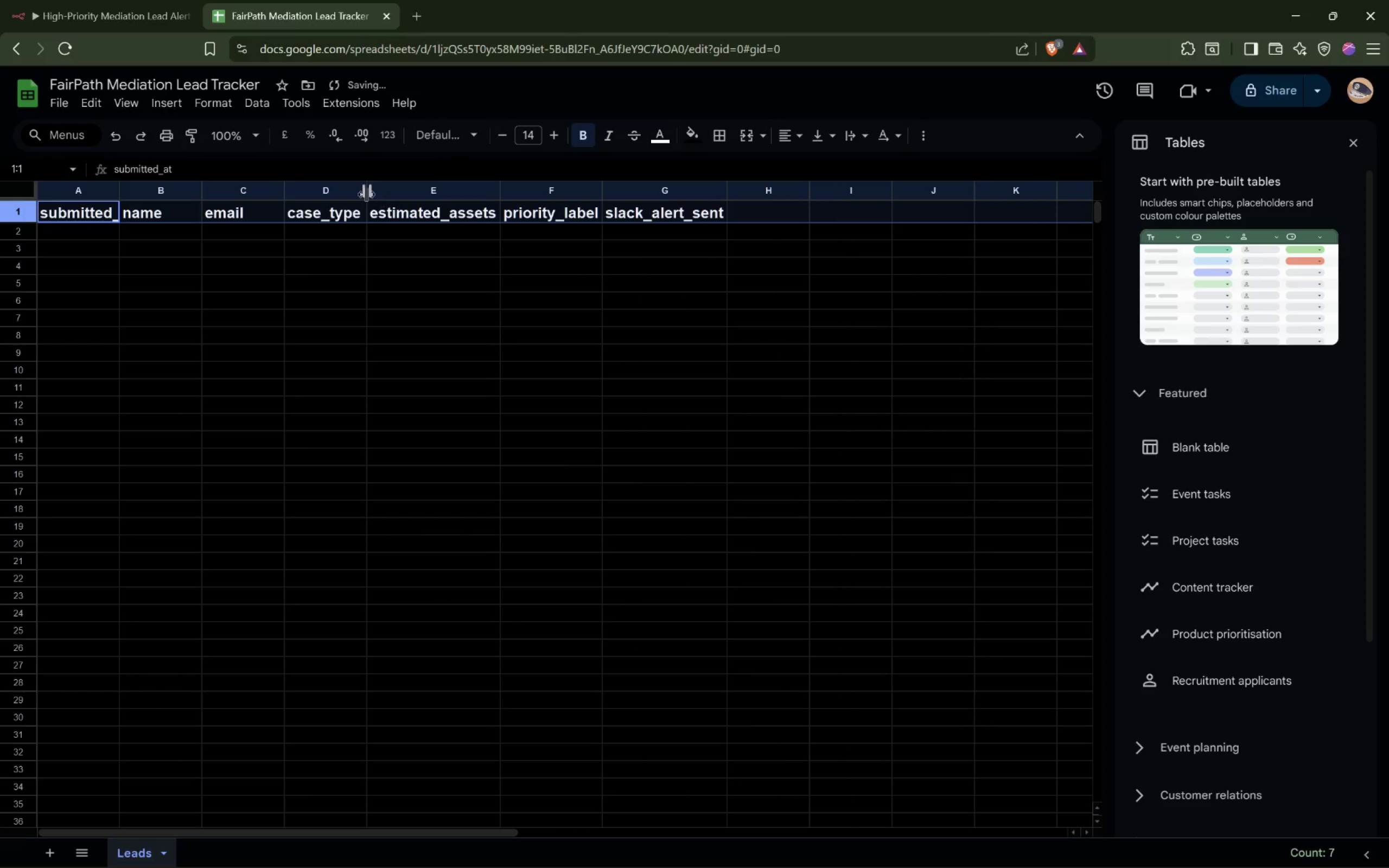 
double_click([366, 194])
 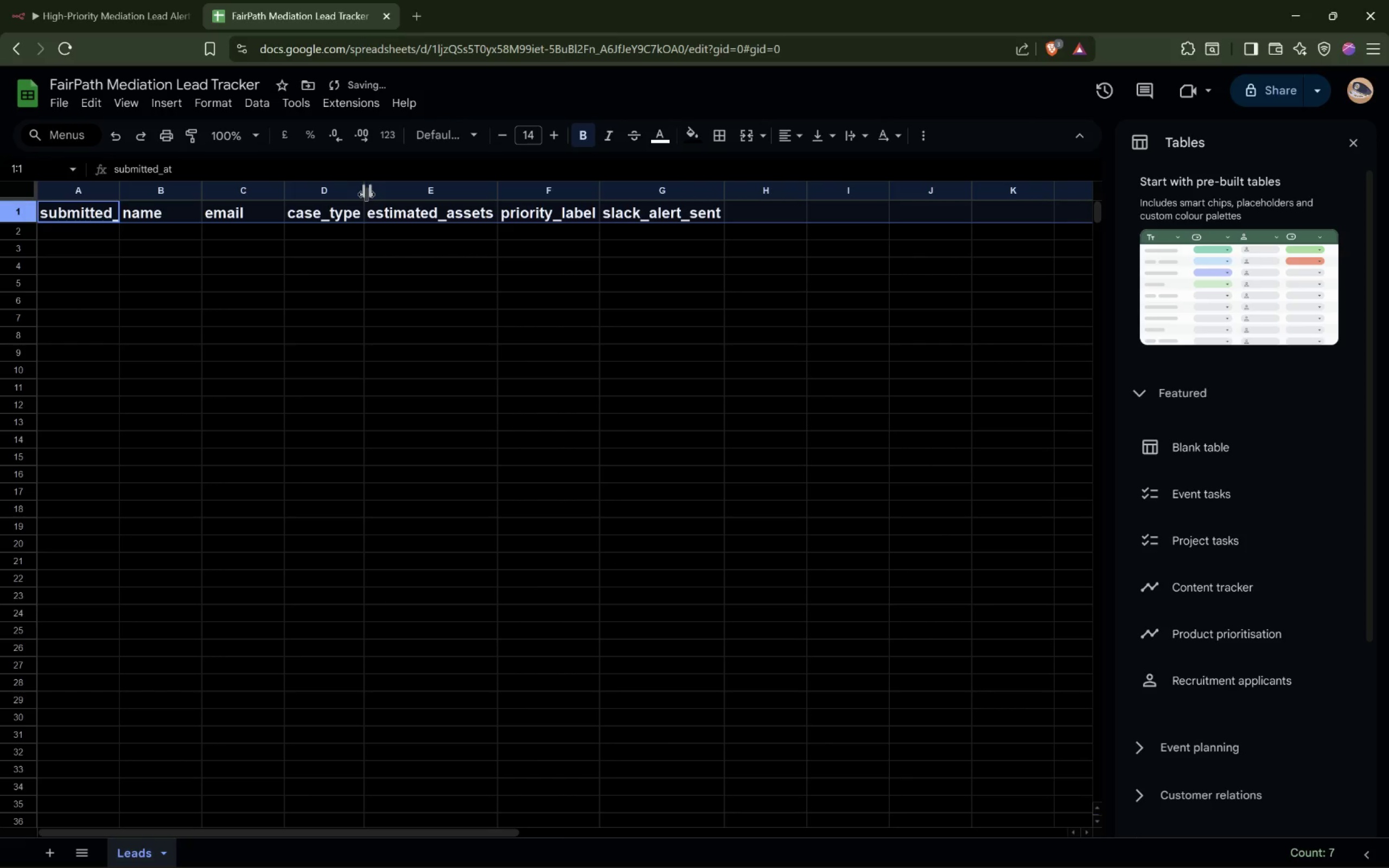 
left_click_drag(start_coordinate=[366, 194], to_coordinate=[417, 194])
 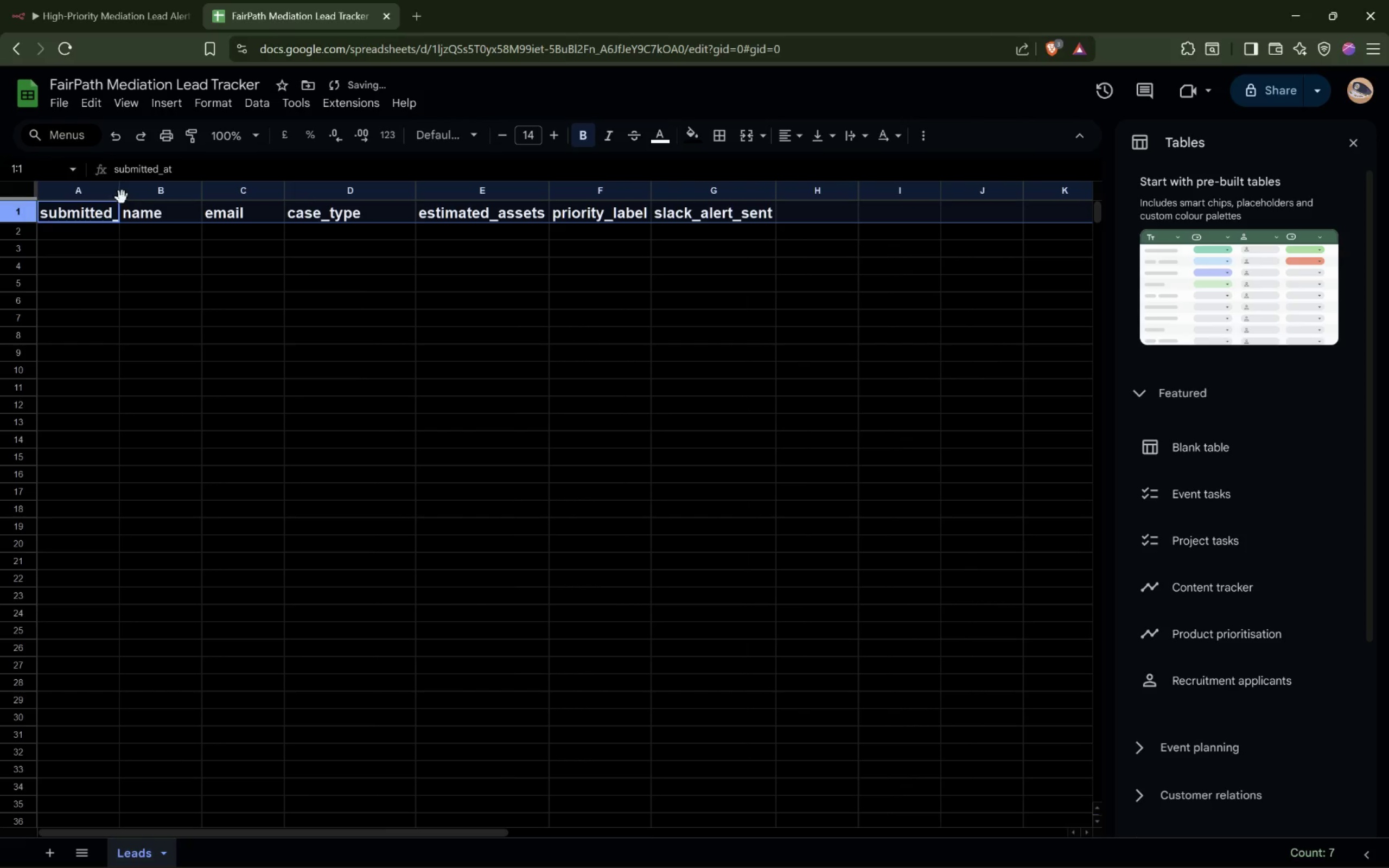 
double_click([120, 196])
 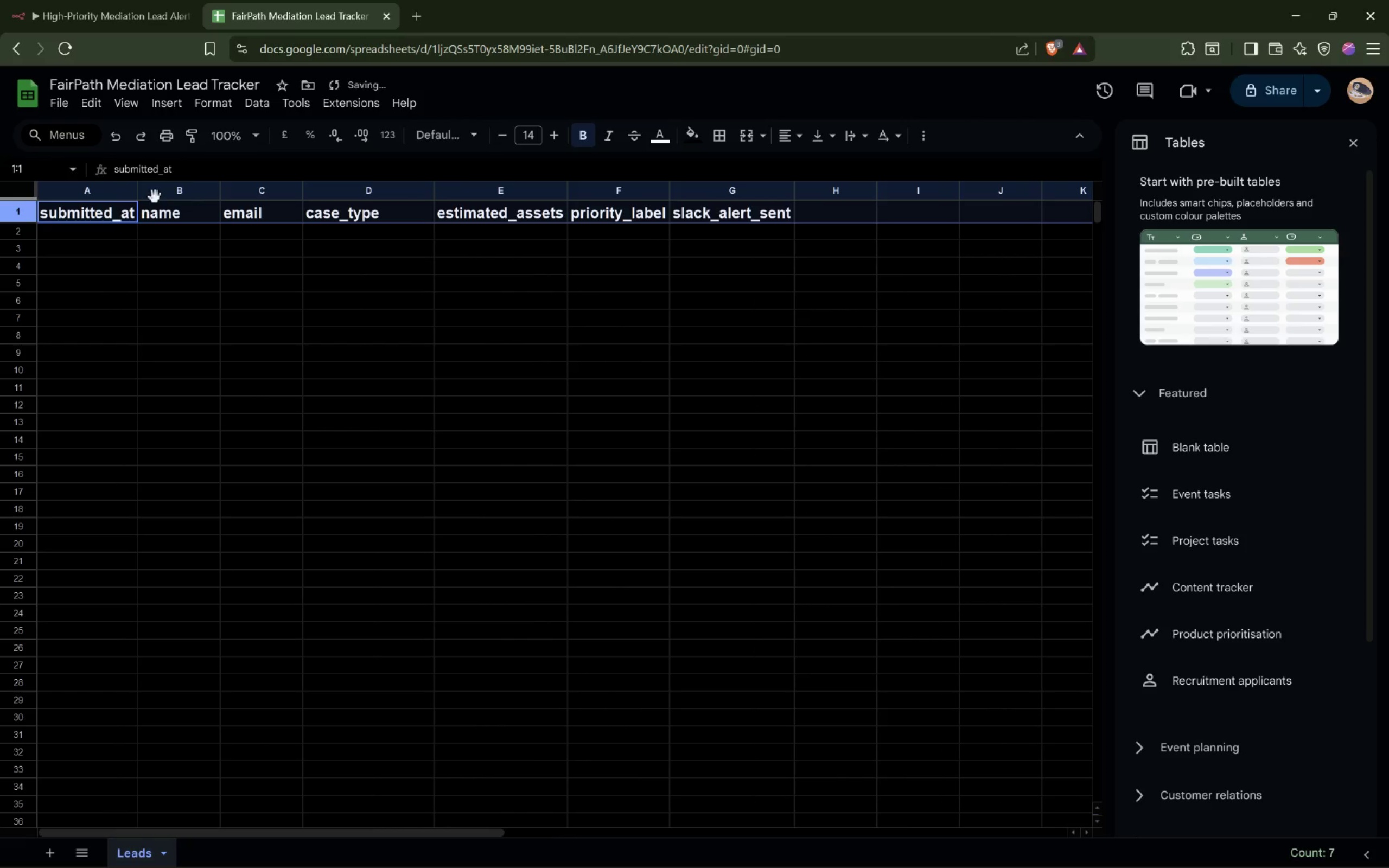 
left_click_drag(start_coordinate=[140, 196], to_coordinate=[174, 196])
 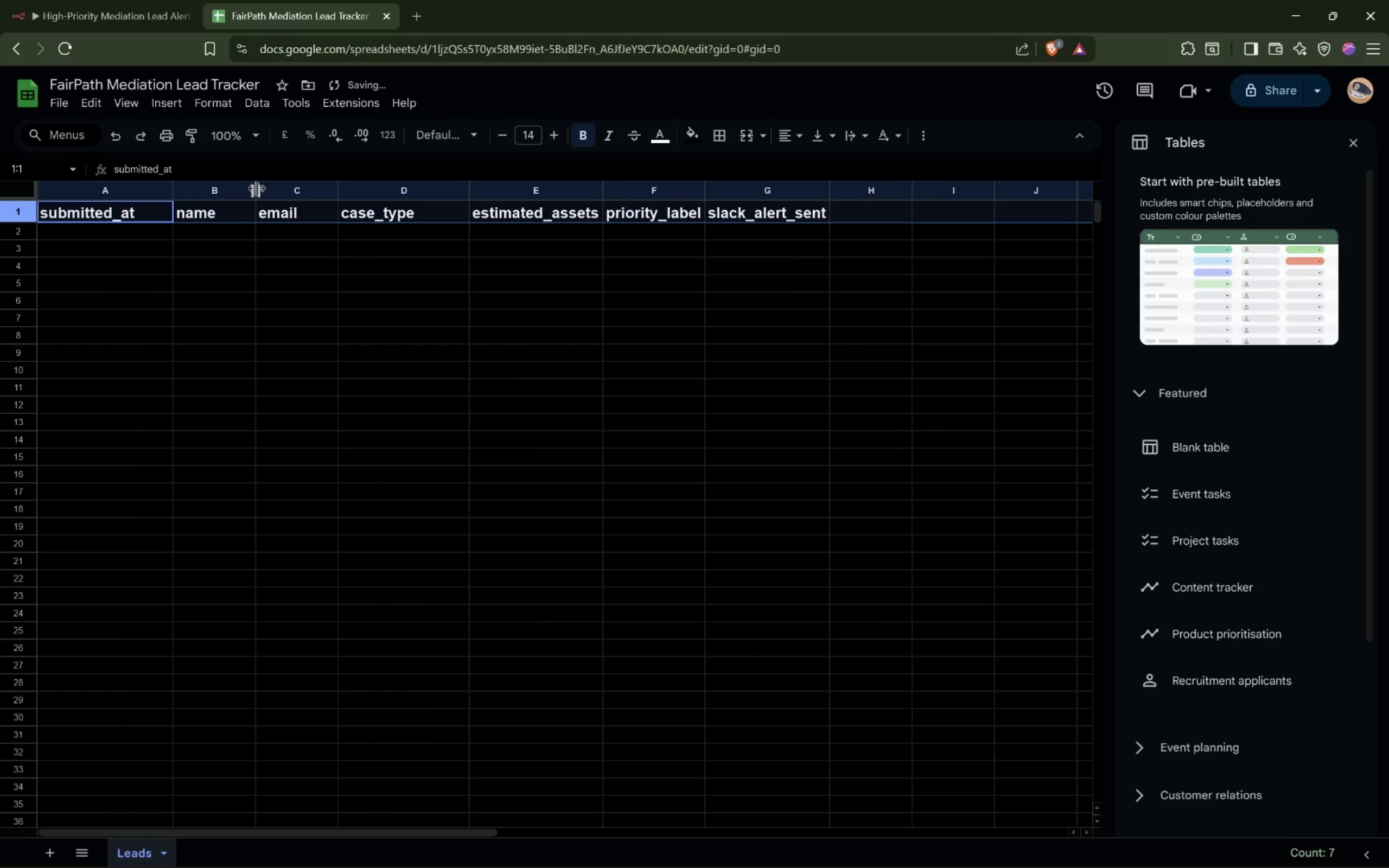 
left_click_drag(start_coordinate=[257, 188], to_coordinate=[306, 189])
 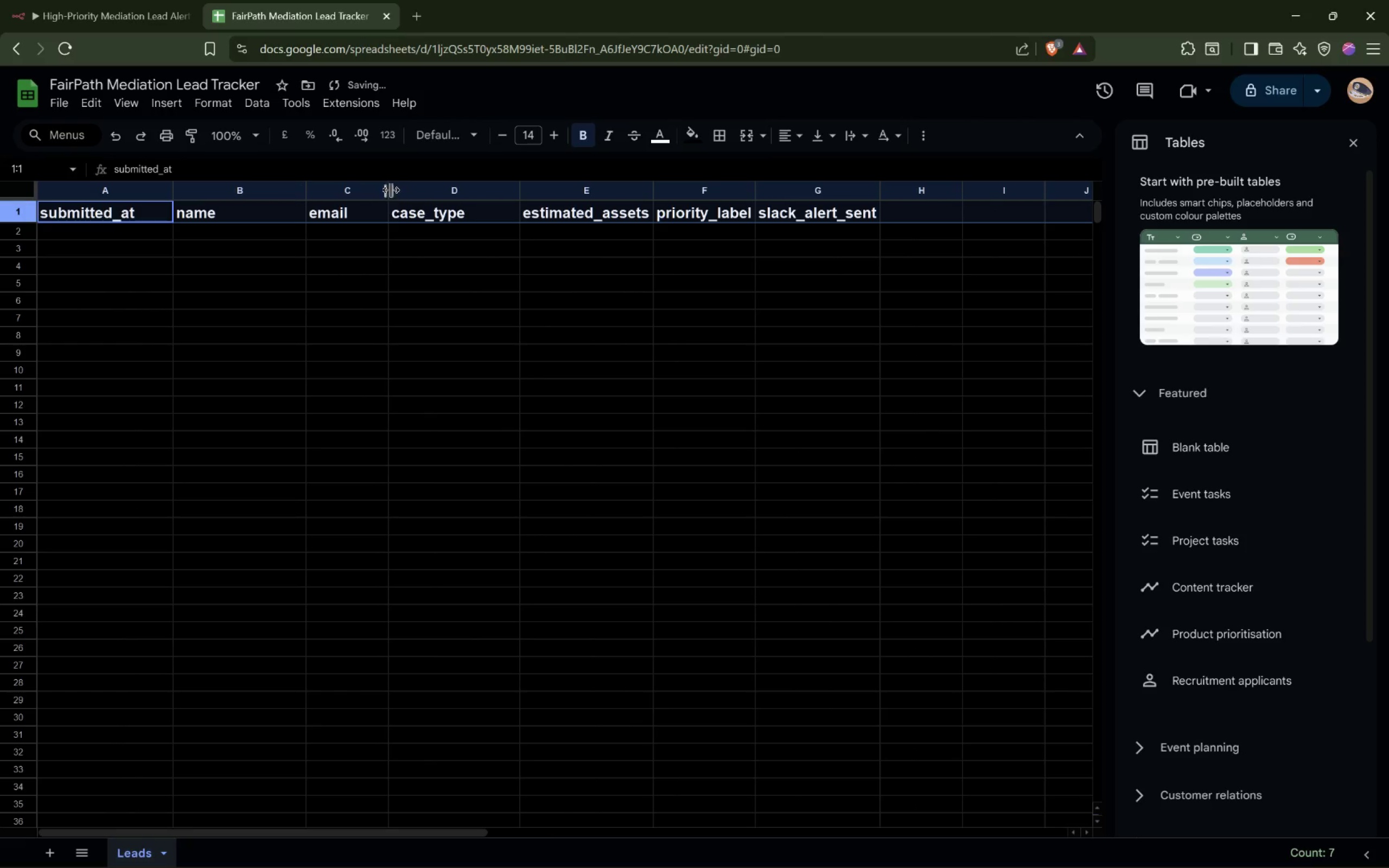 
left_click_drag(start_coordinate=[389, 190], to_coordinate=[462, 192])
 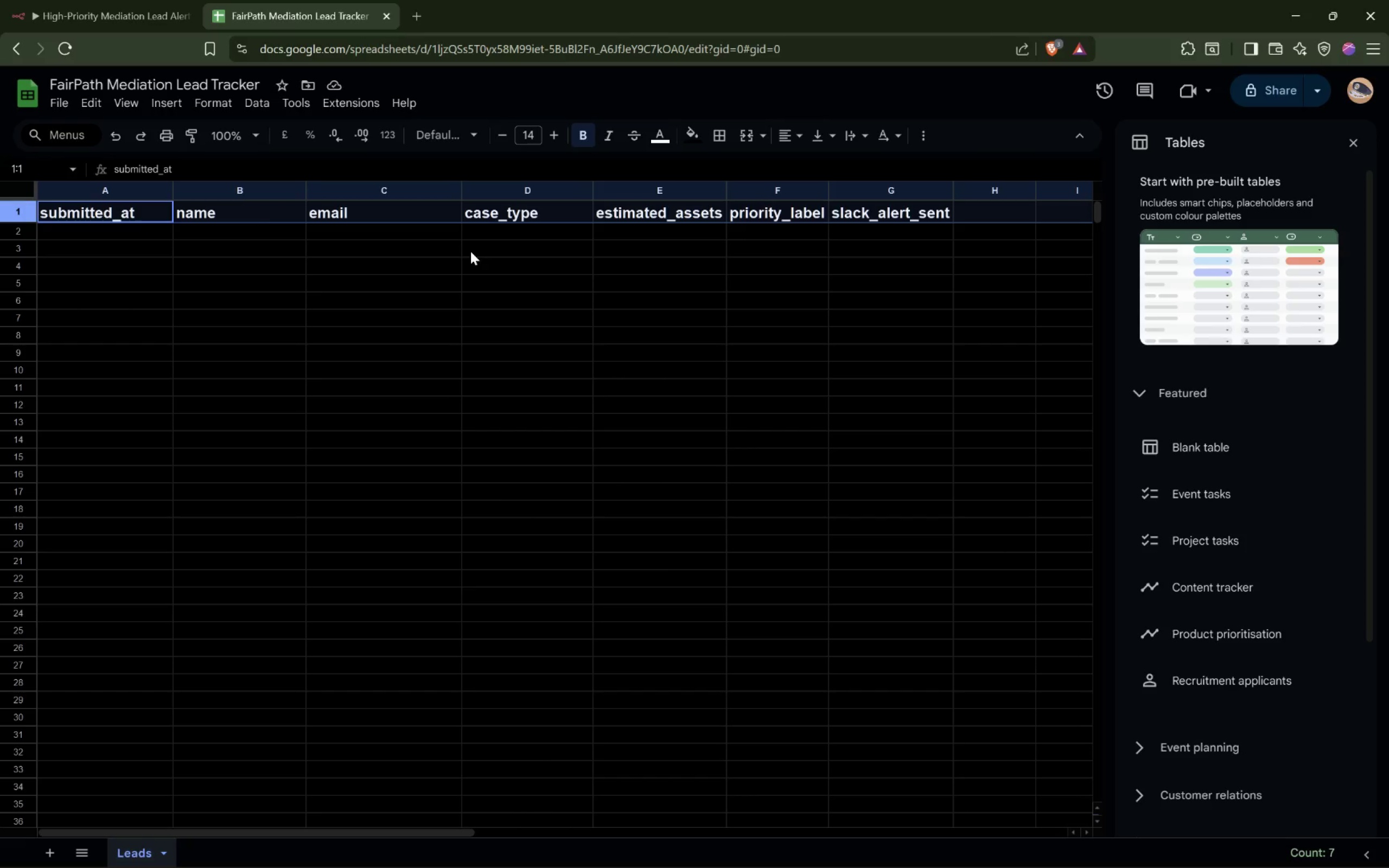 
wait(12.2)
 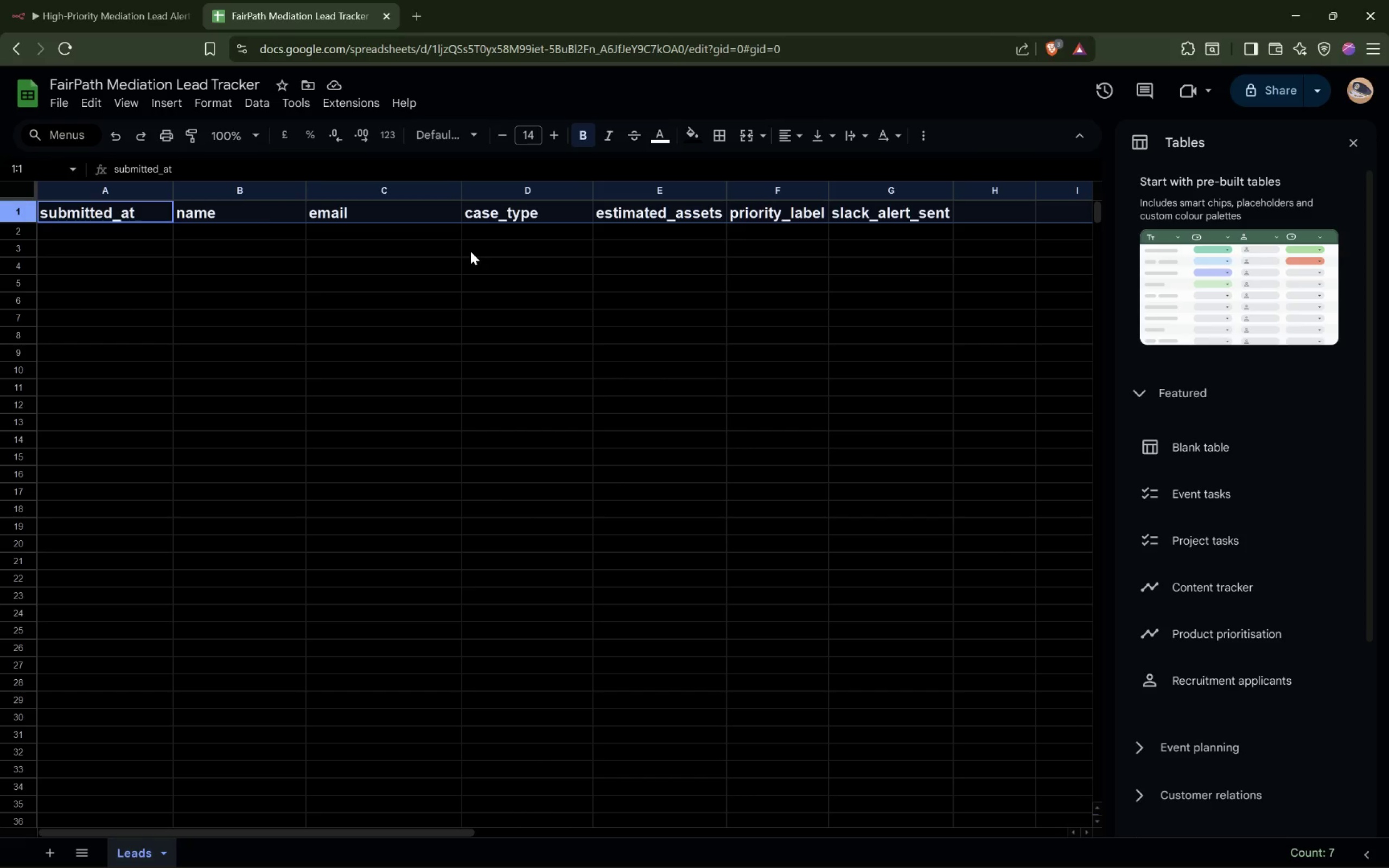 
left_click([128, 5])
 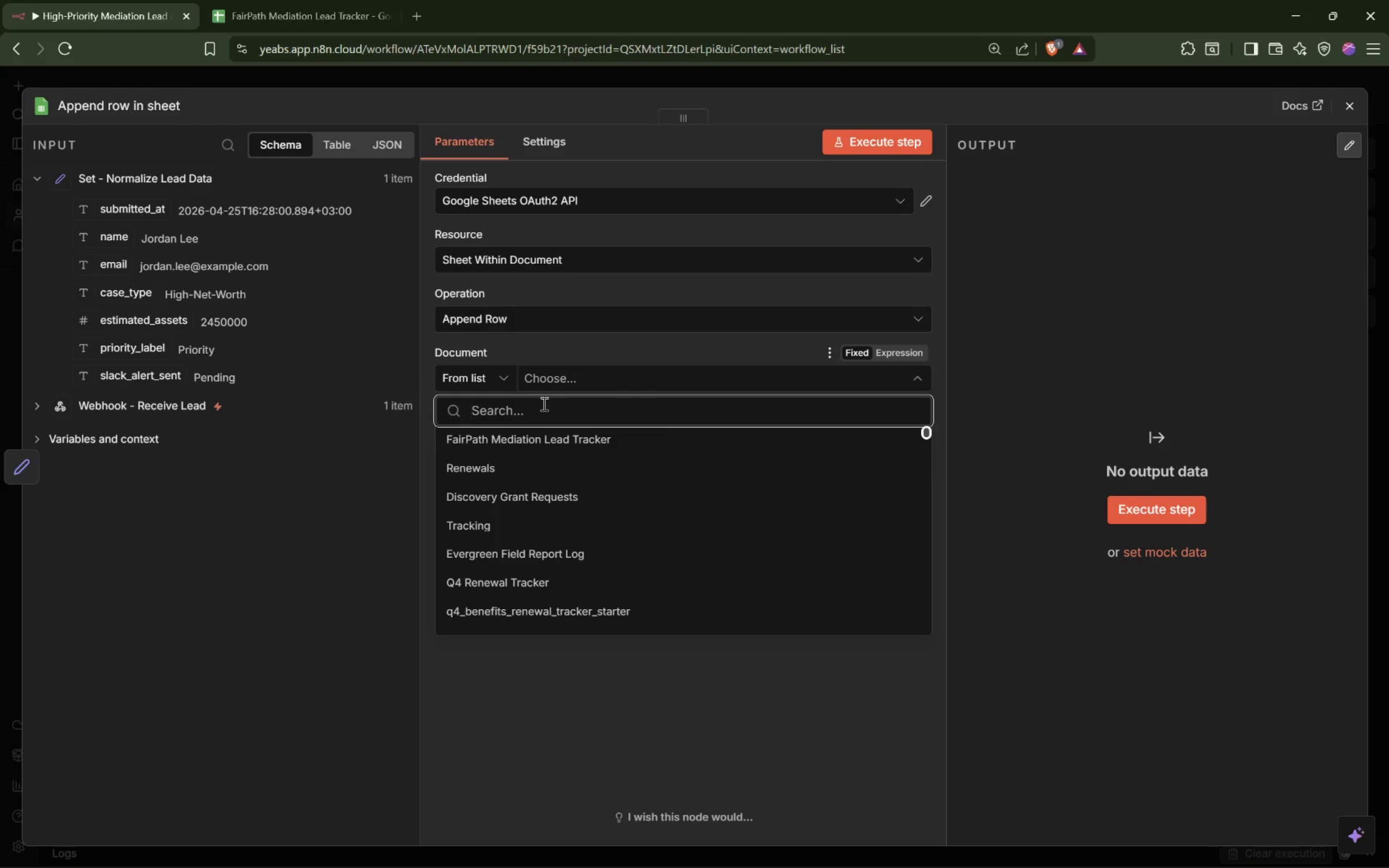 
wait(31.65)
 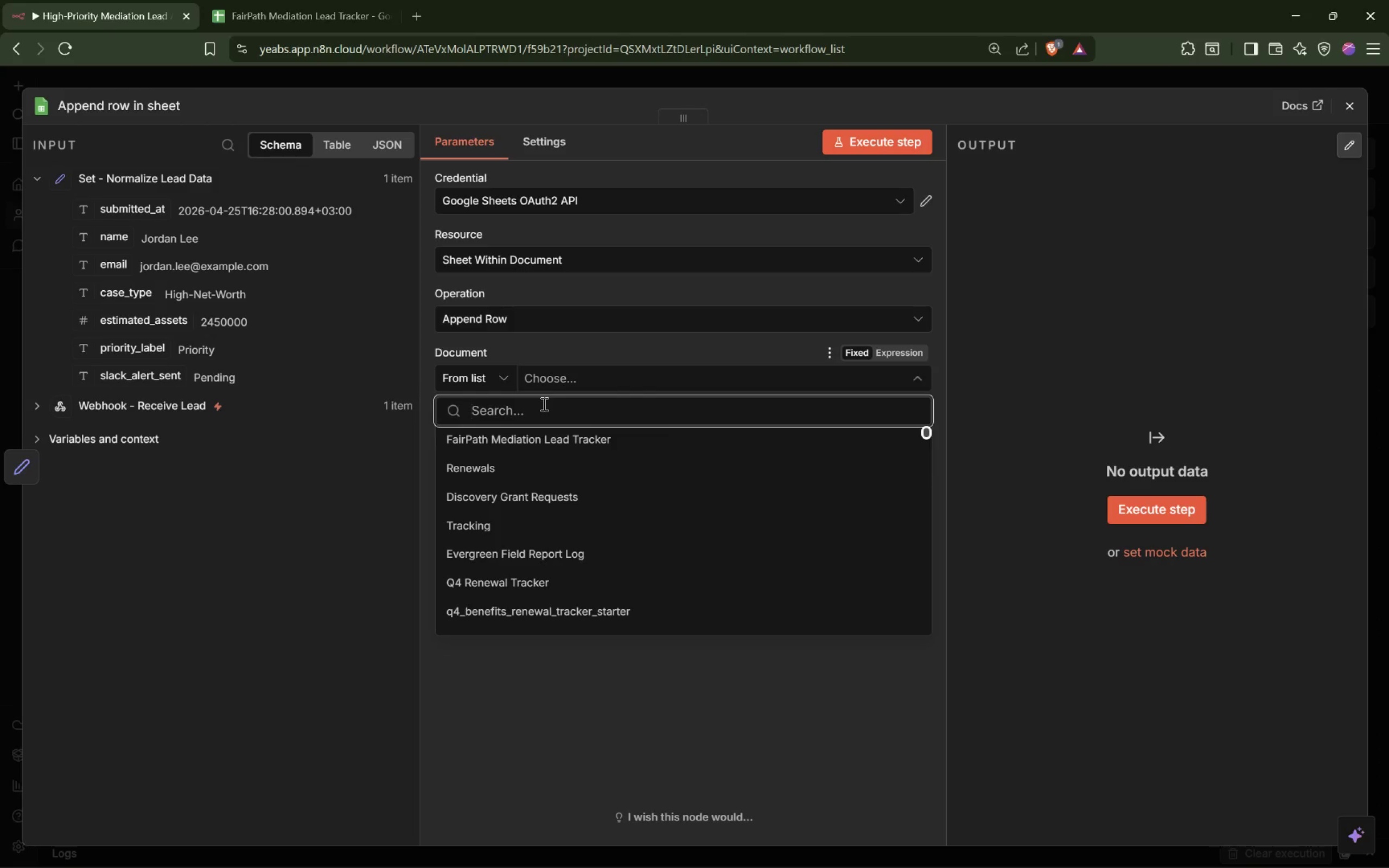 
scroll: coordinate [543, 406], scroll_direction: down, amount: 1.0
 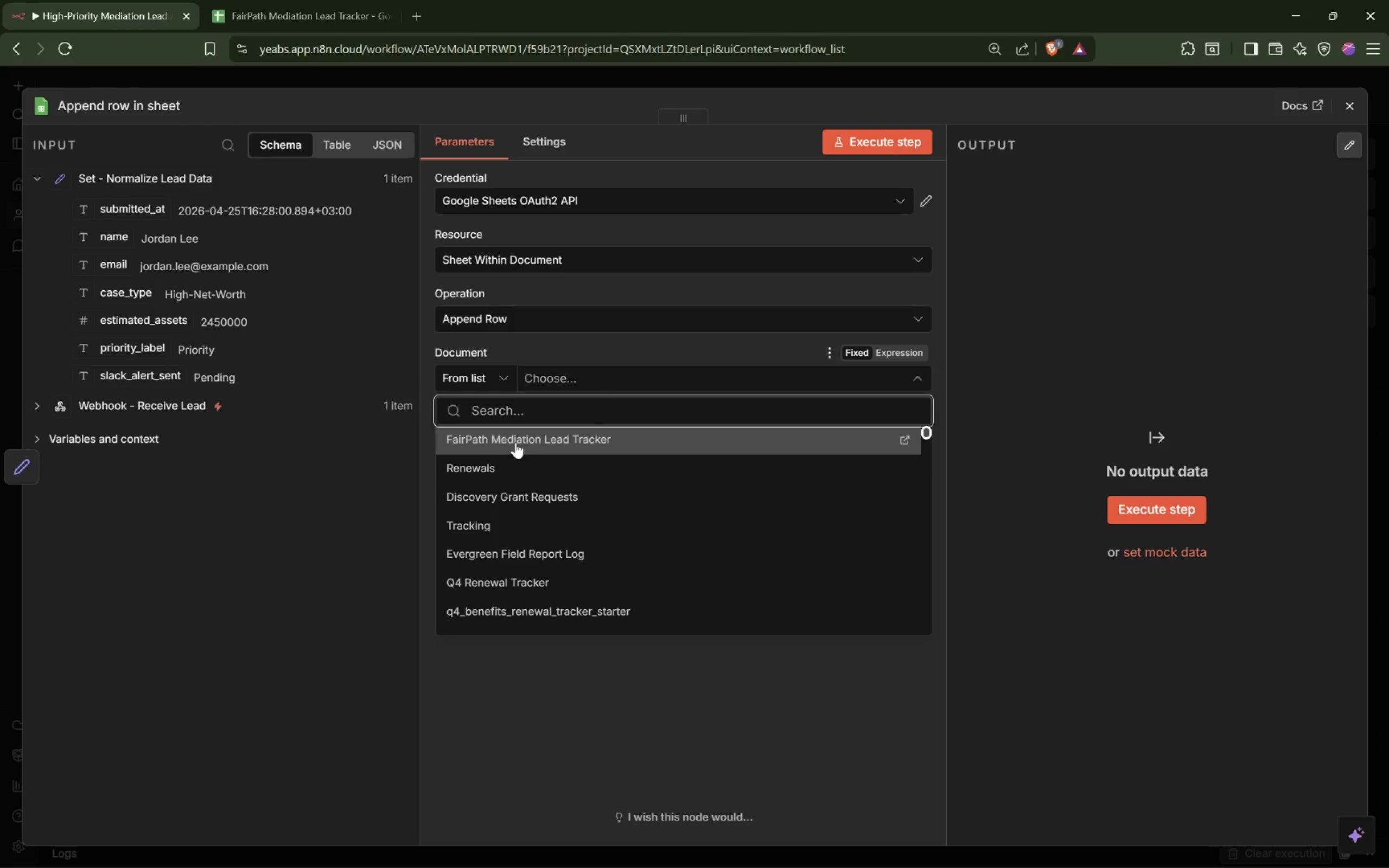 
left_click([515, 442])
 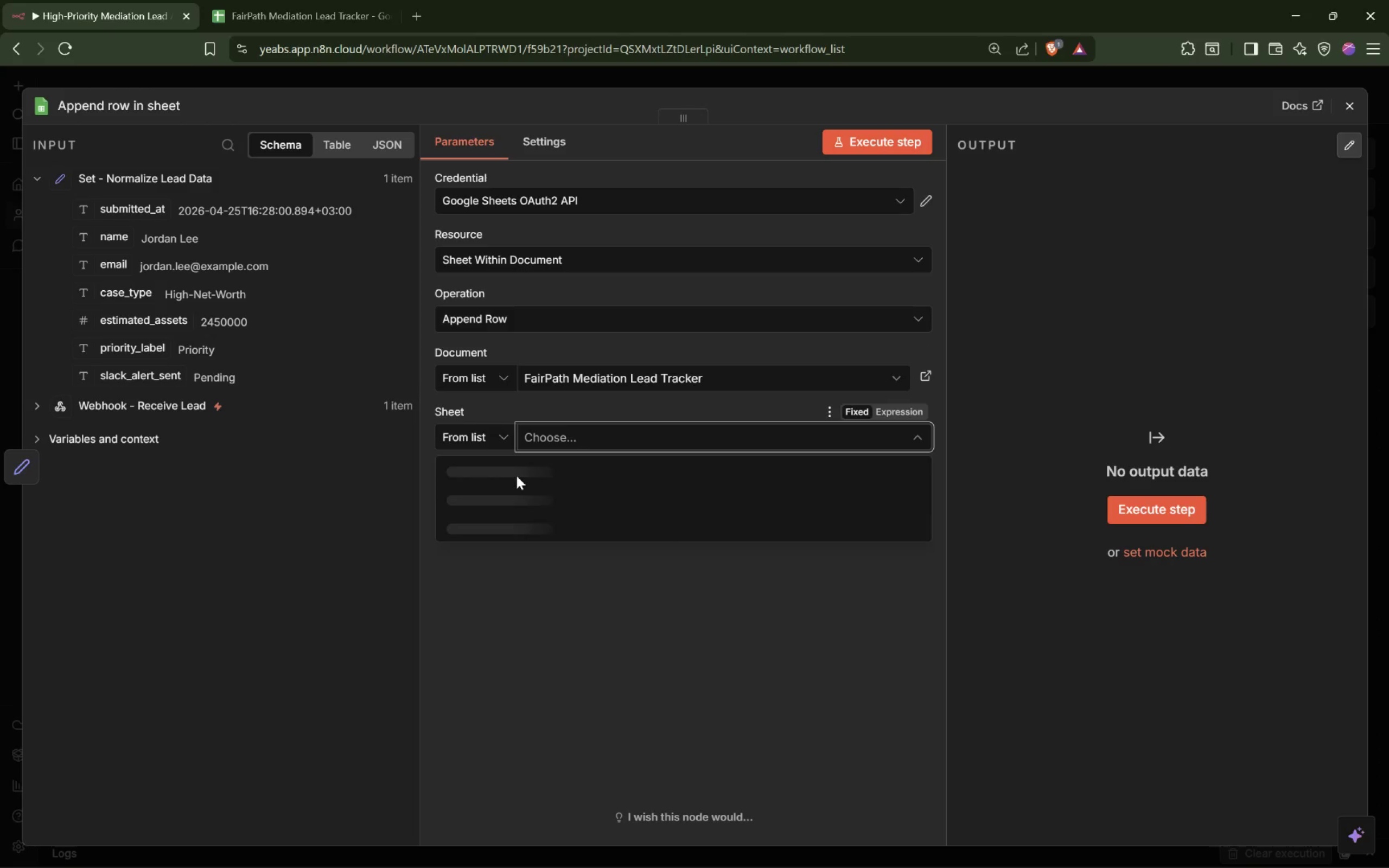 
left_click([521, 469])
 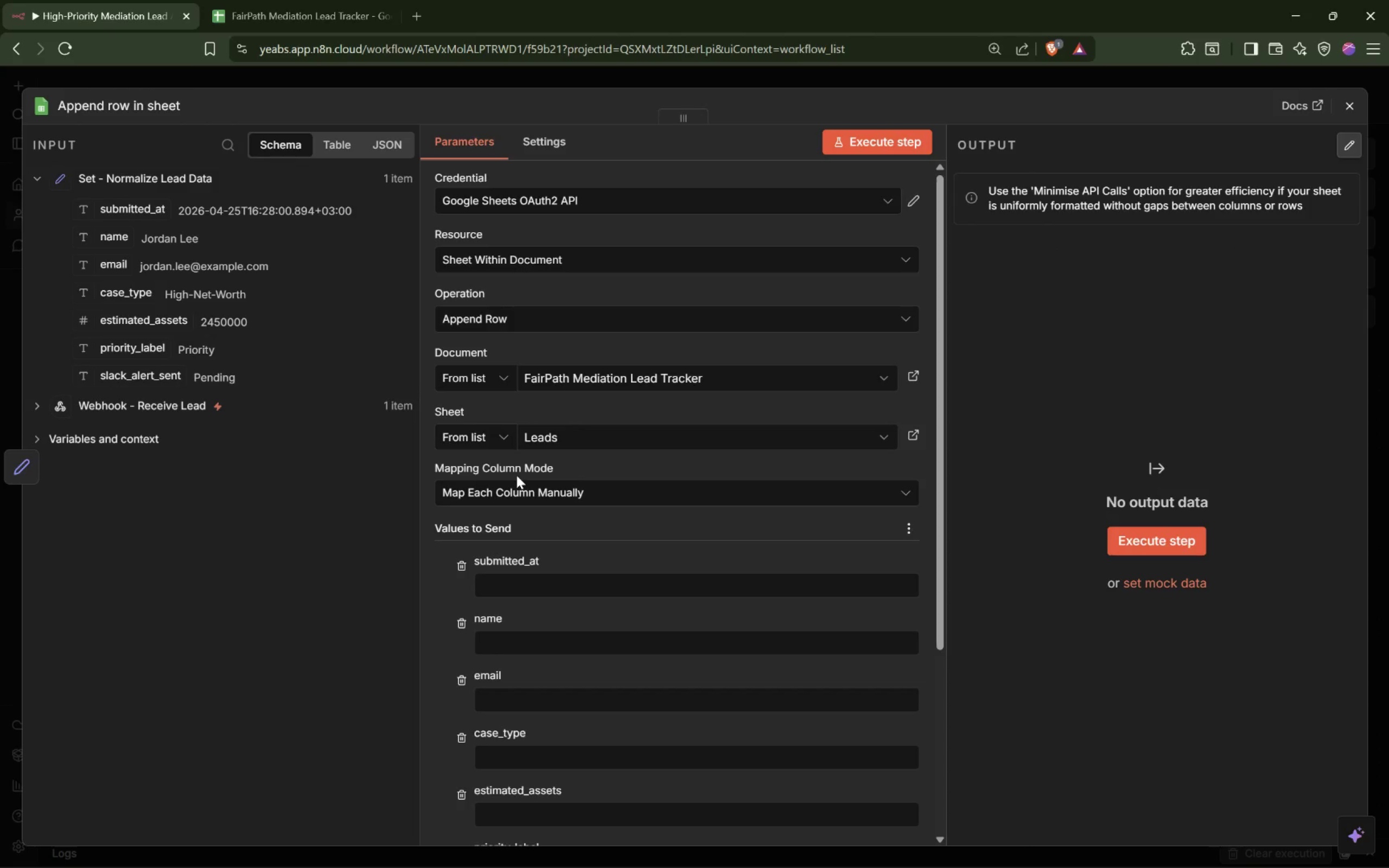 
wait(34.16)
 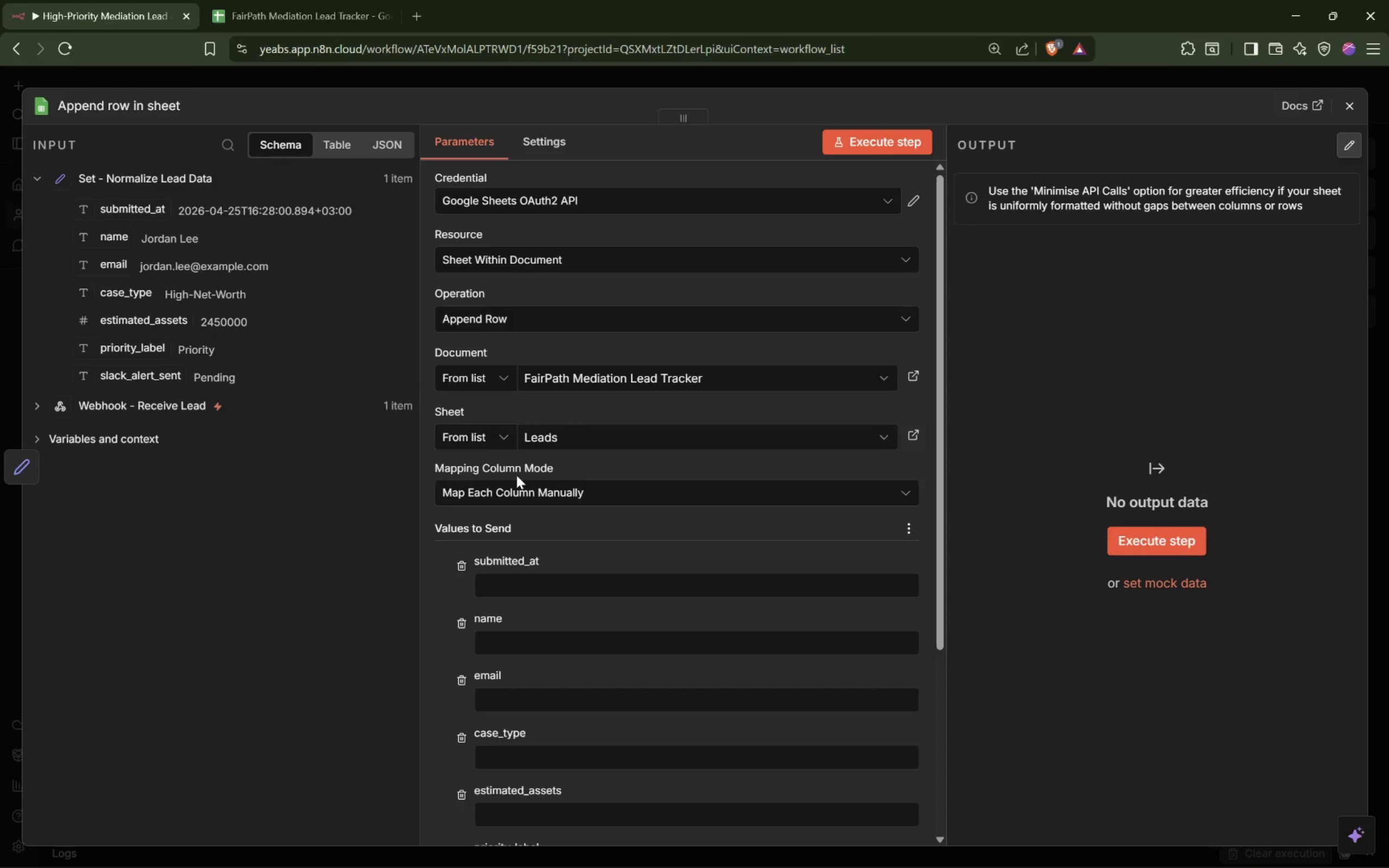 
scroll: coordinate [621, 510], scroll_direction: down, amount: 3.0
 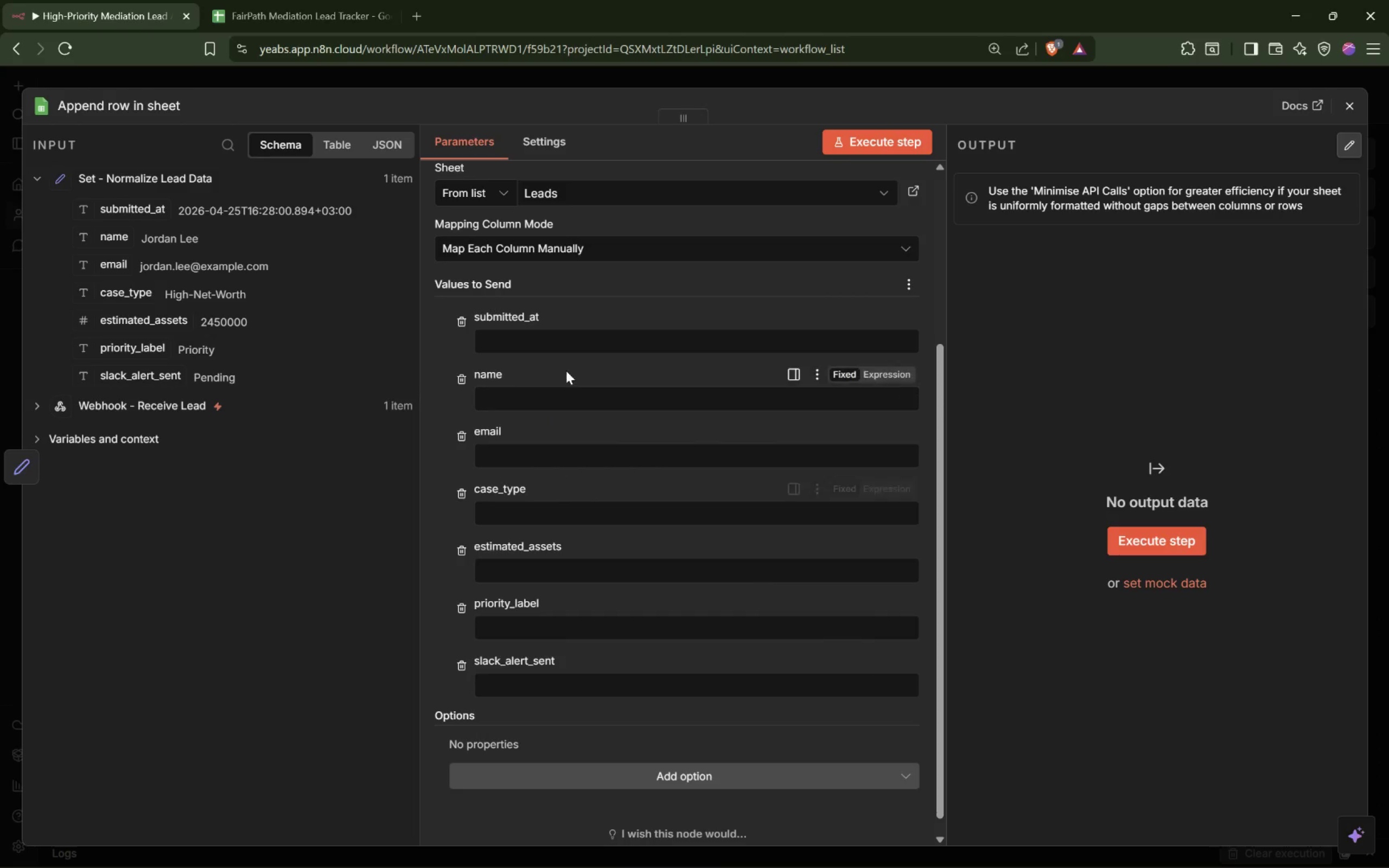 
left_click([572, 335])
 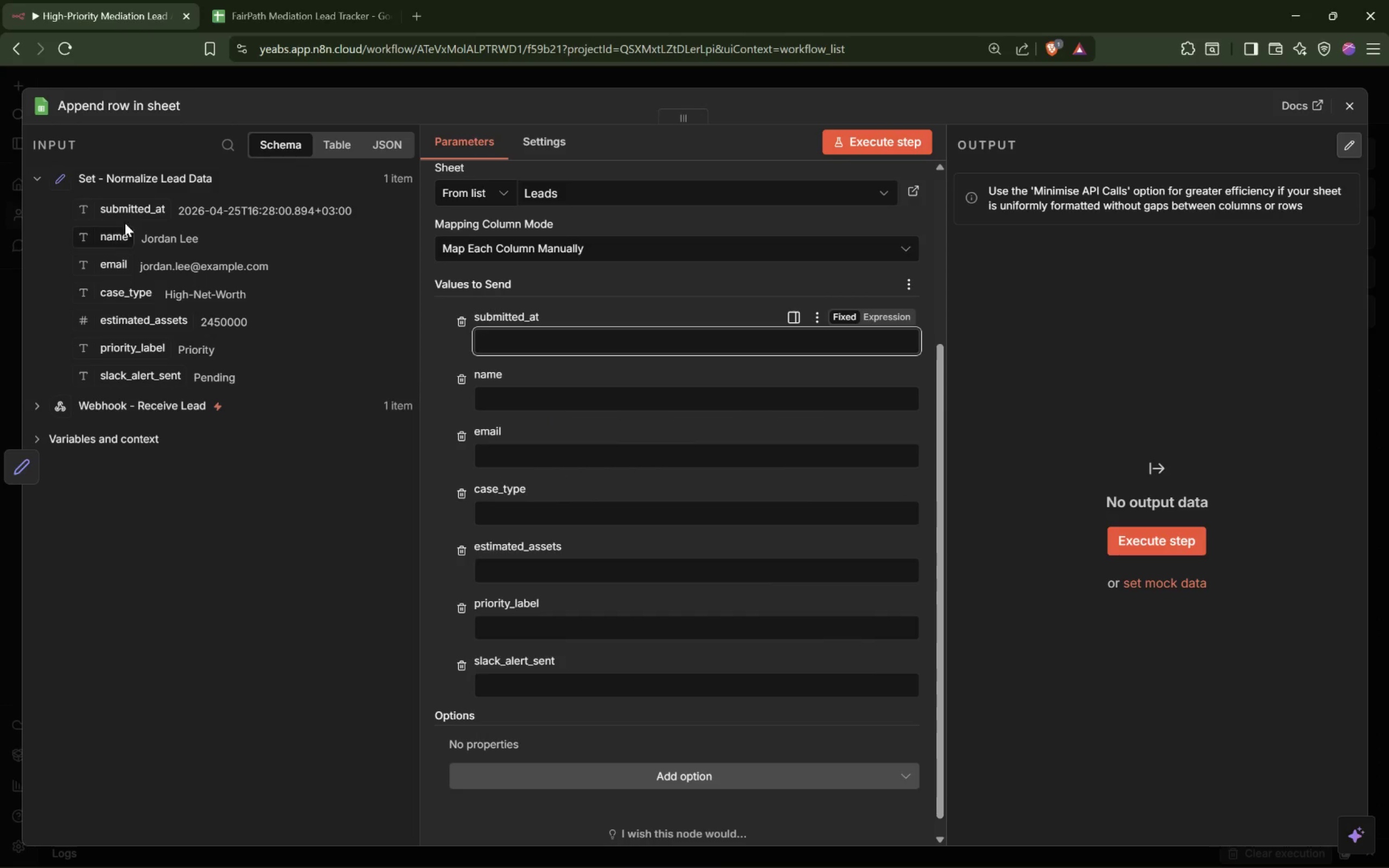 
left_click_drag(start_coordinate=[124, 212], to_coordinate=[544, 344])
 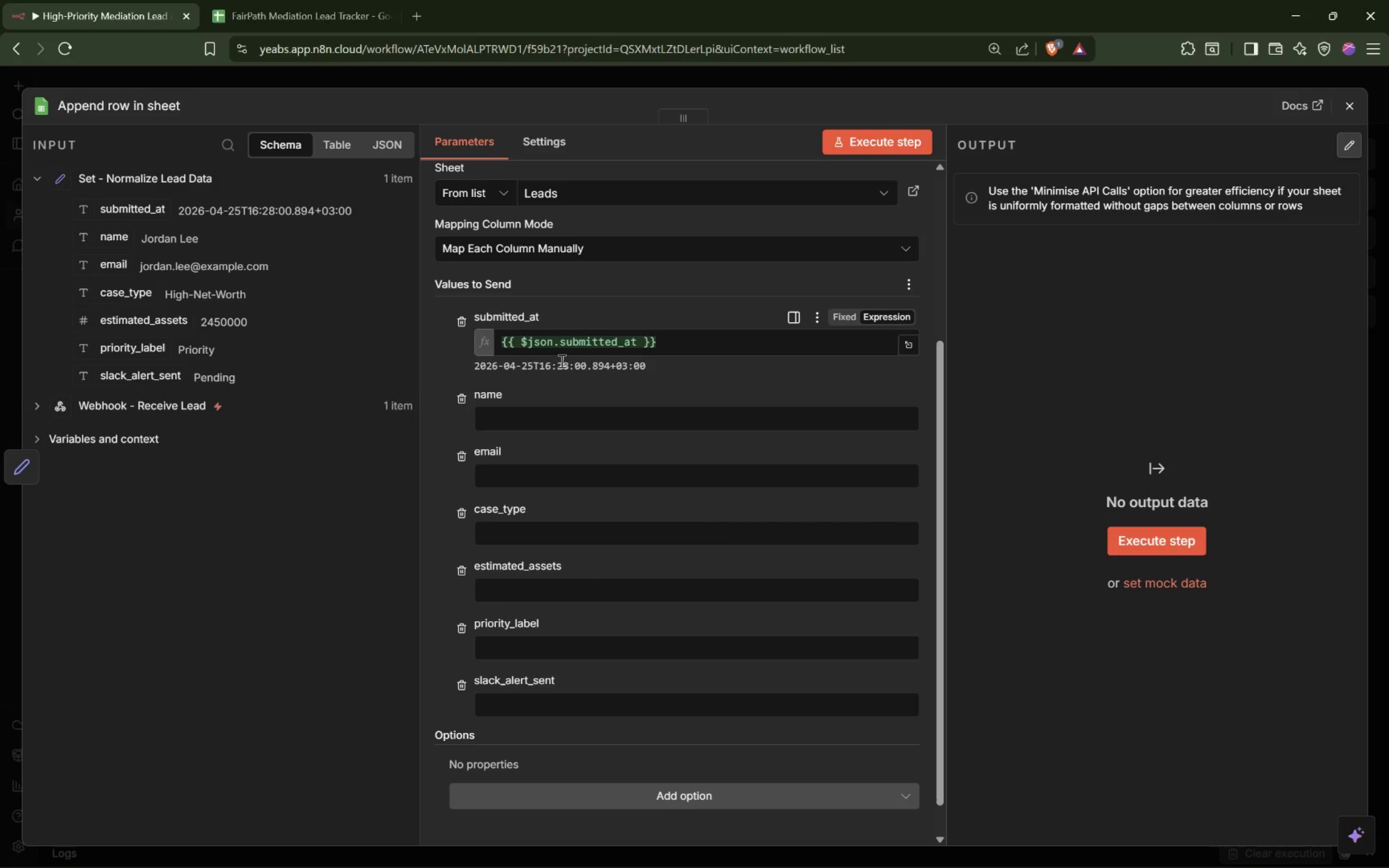 
wait(7.34)
 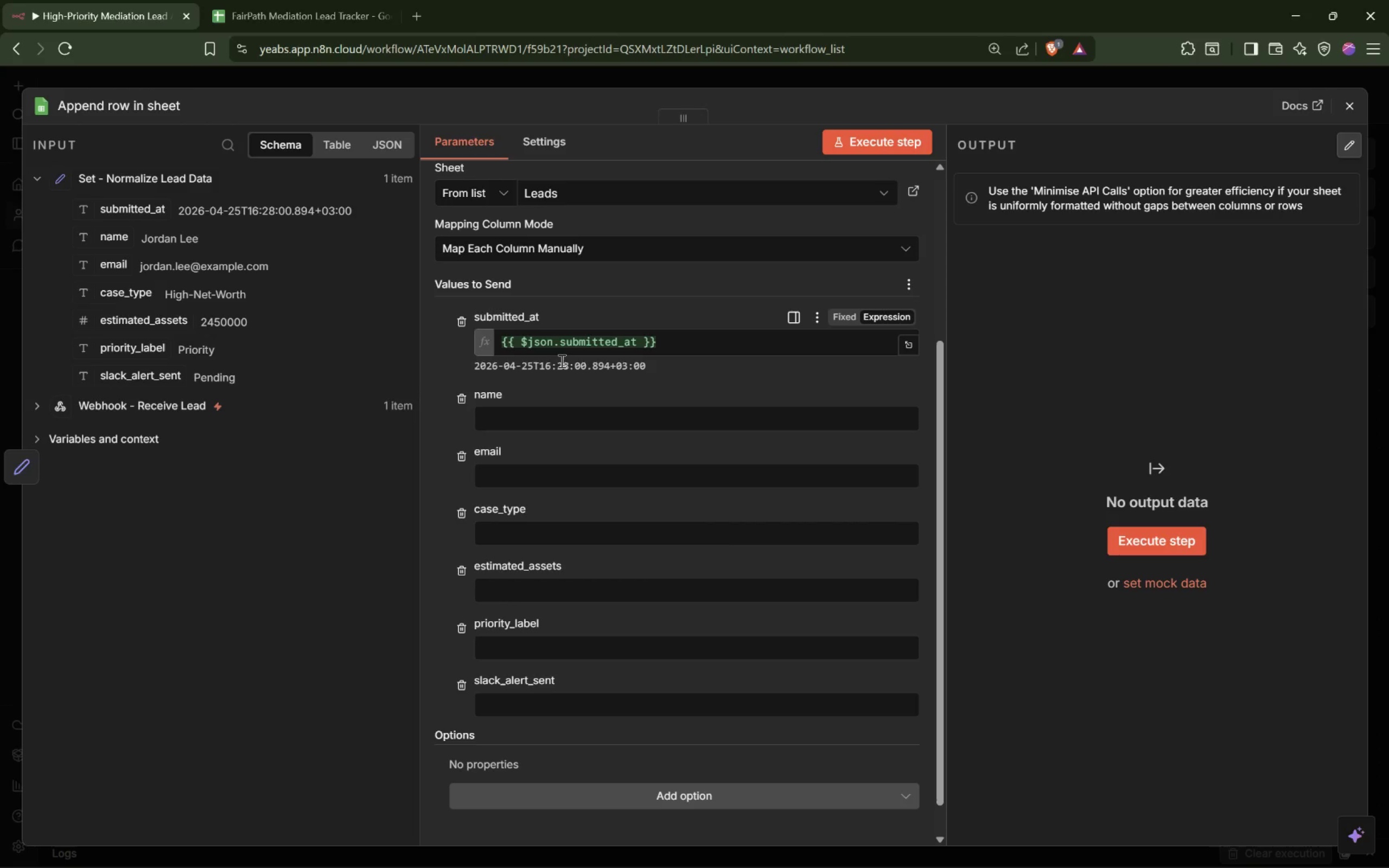 
left_click_drag(start_coordinate=[113, 240], to_coordinate=[538, 416])
 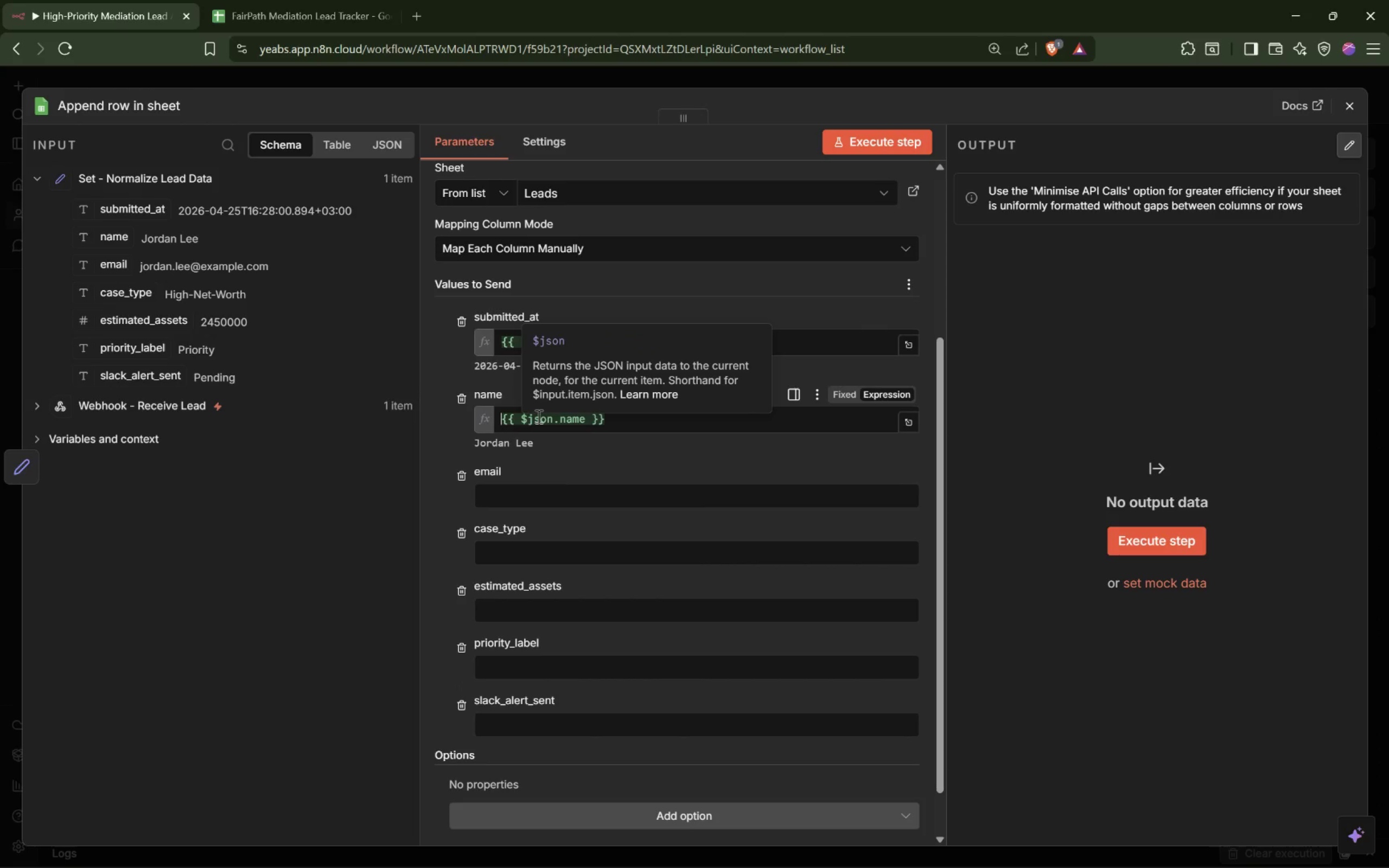 
wait(8.34)
 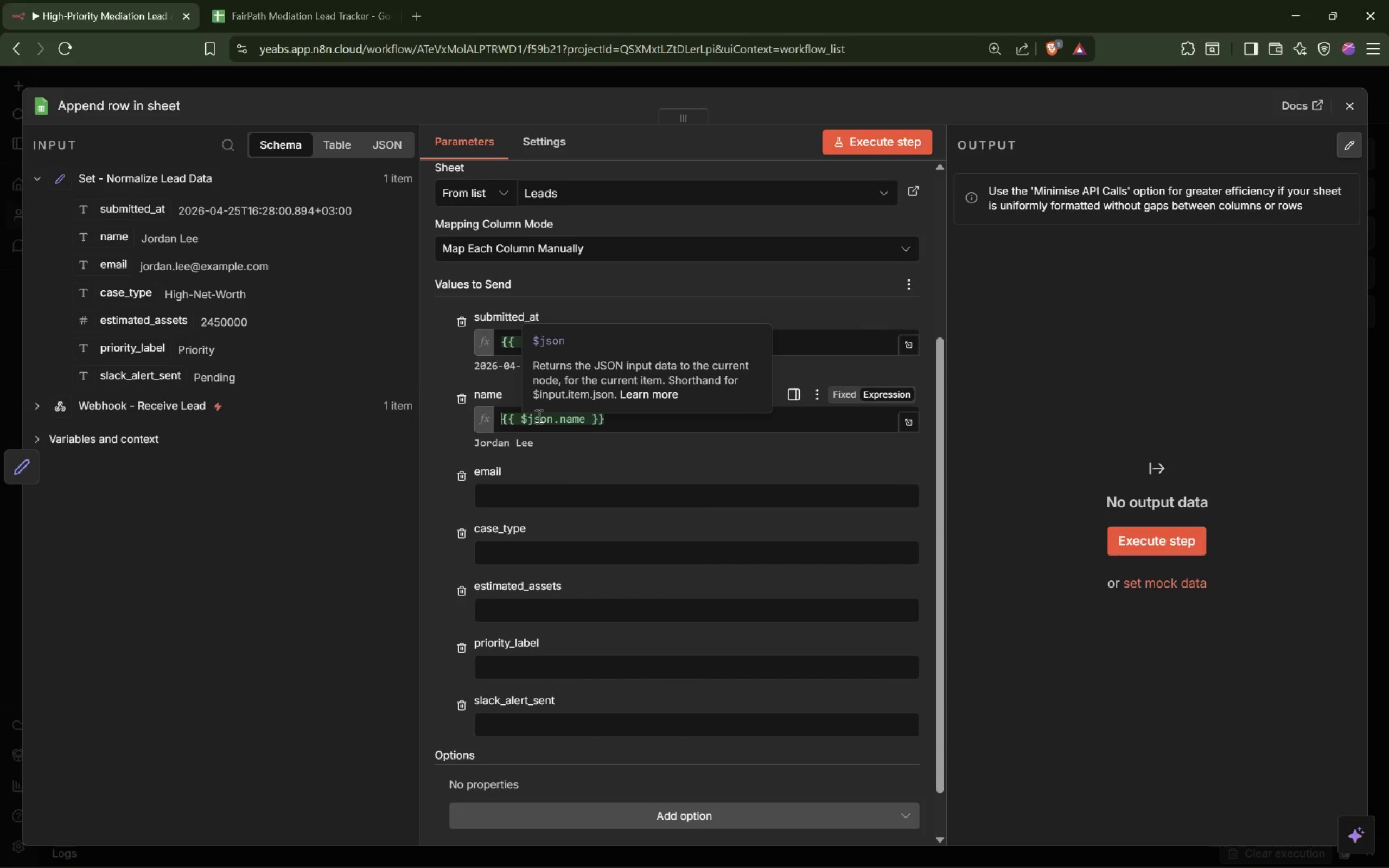 
left_click_drag(start_coordinate=[112, 273], to_coordinate=[494, 503])
 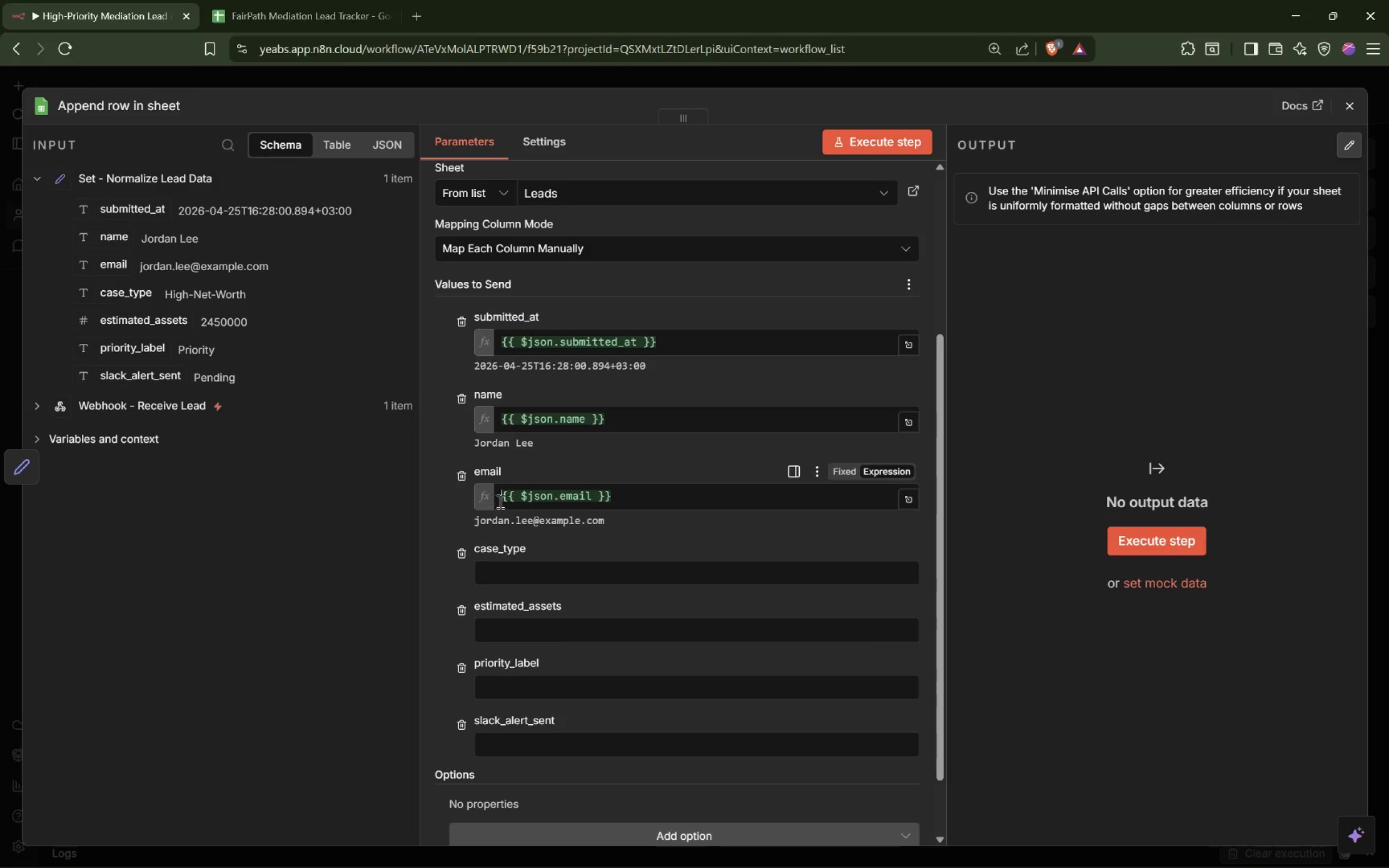 
wait(5.47)
 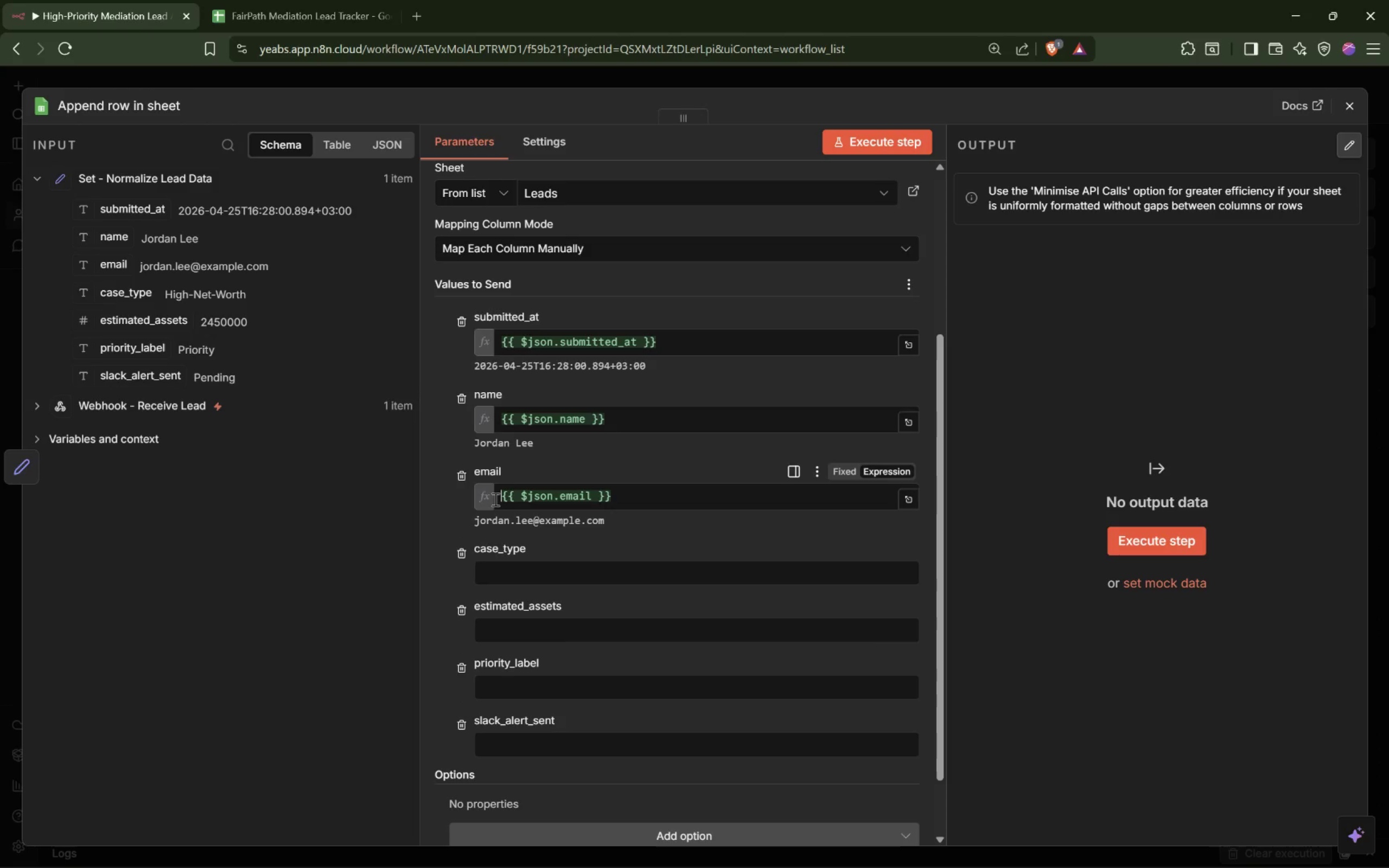 
left_click_drag(start_coordinate=[129, 298], to_coordinate=[520, 576])
 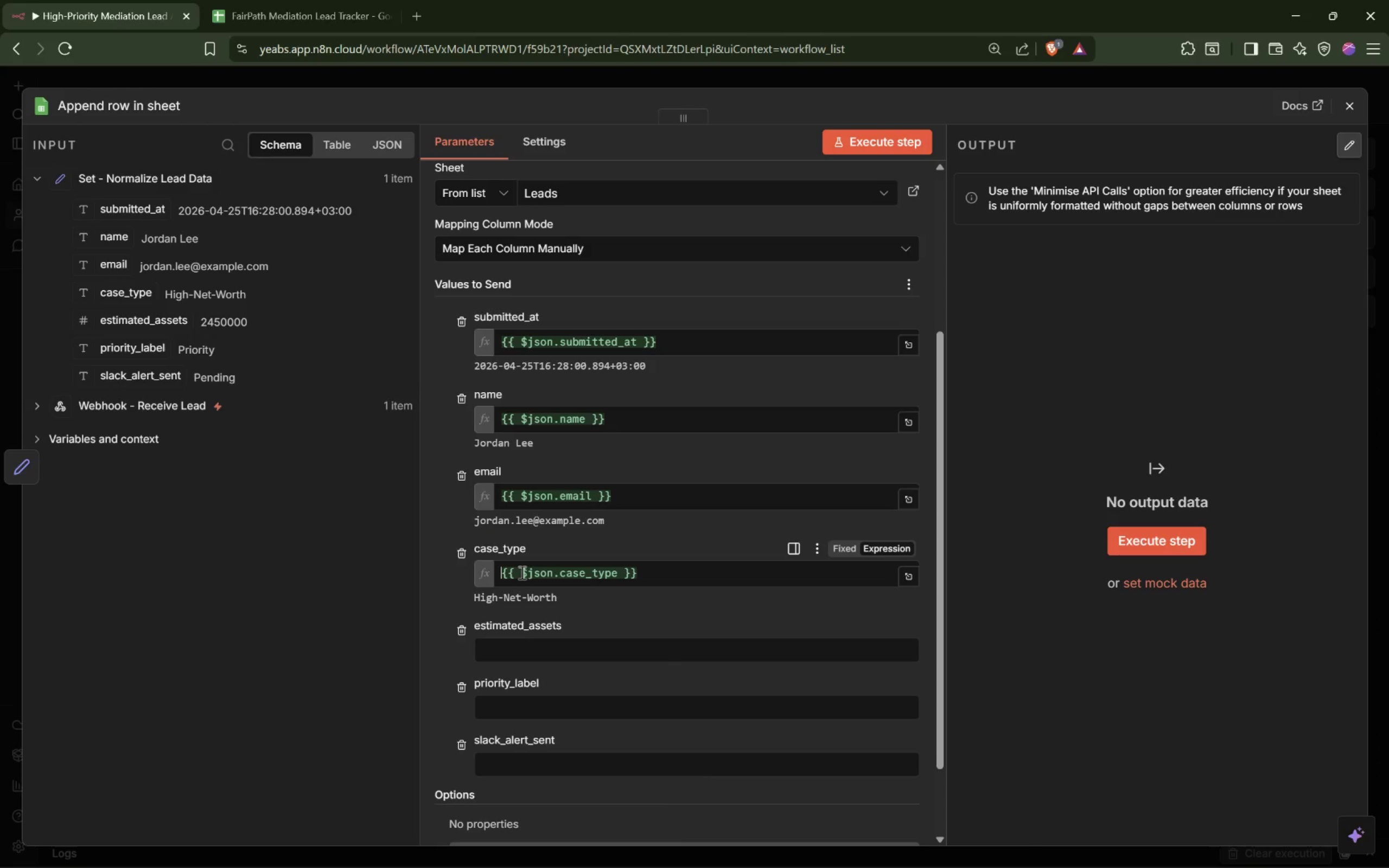 
wait(15.62)
 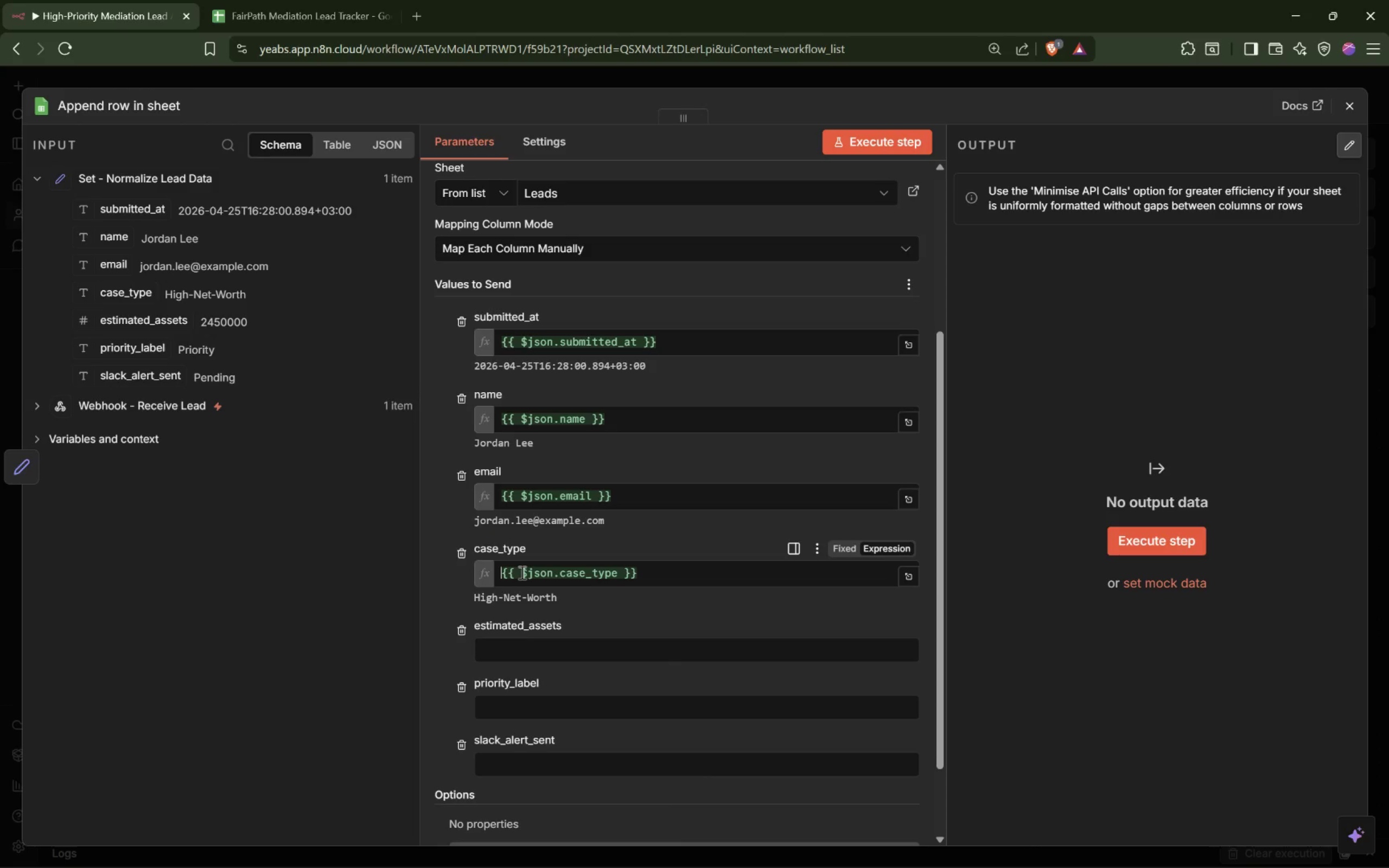 
left_click_drag(start_coordinate=[106, 330], to_coordinate=[558, 655])
 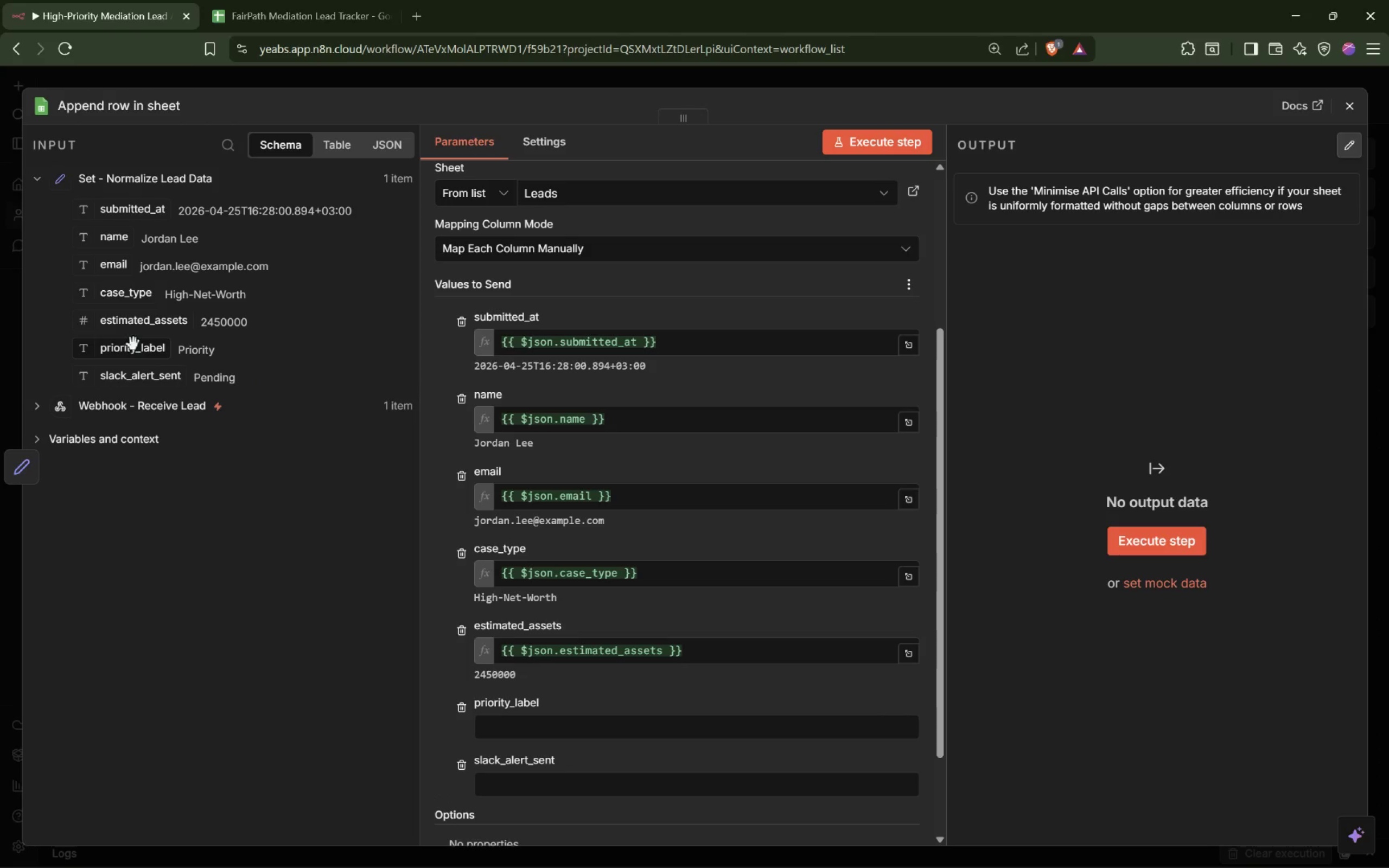 
left_click_drag(start_coordinate=[124, 350], to_coordinate=[525, 730])
 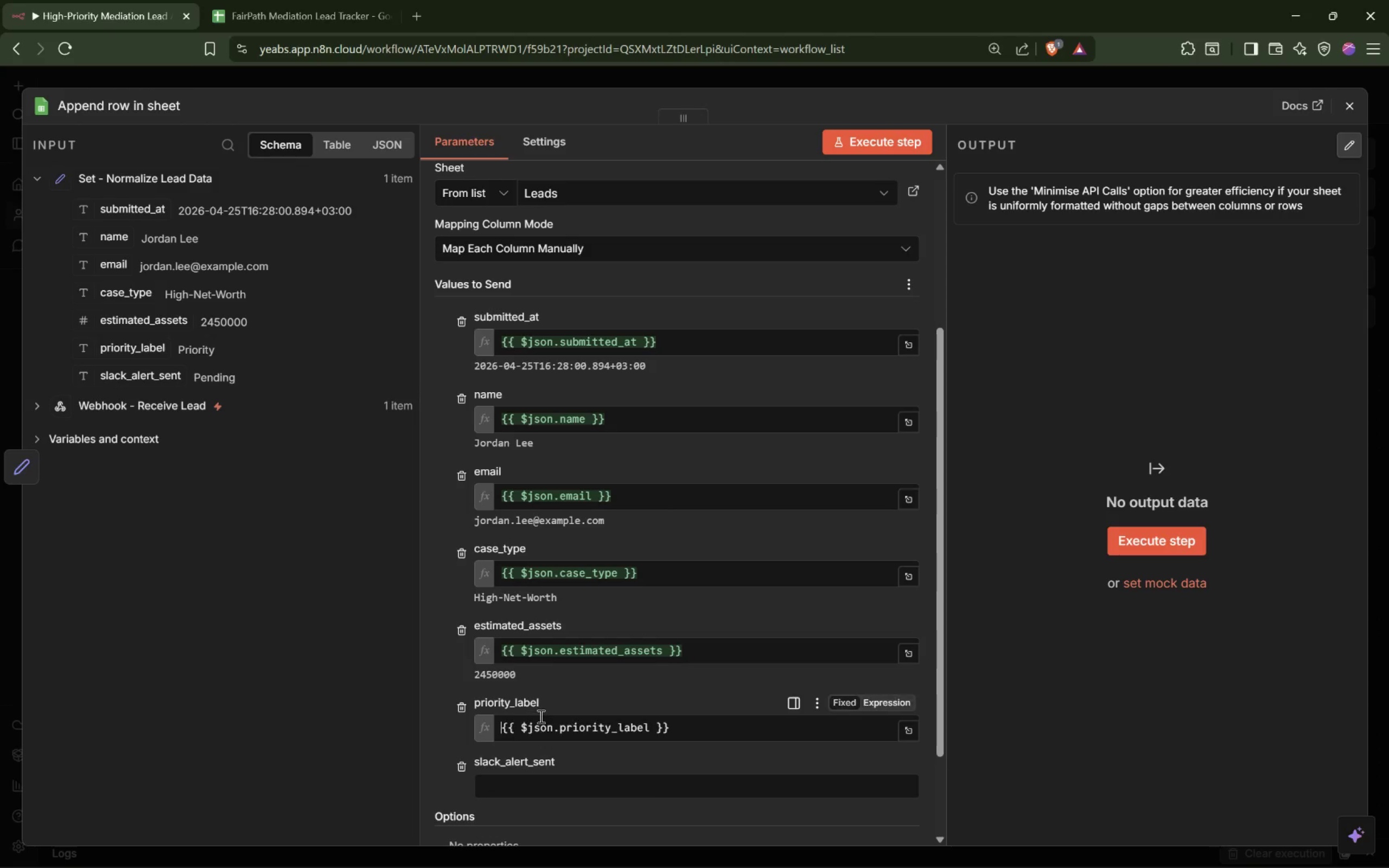 
mouse_move([524, 707])
 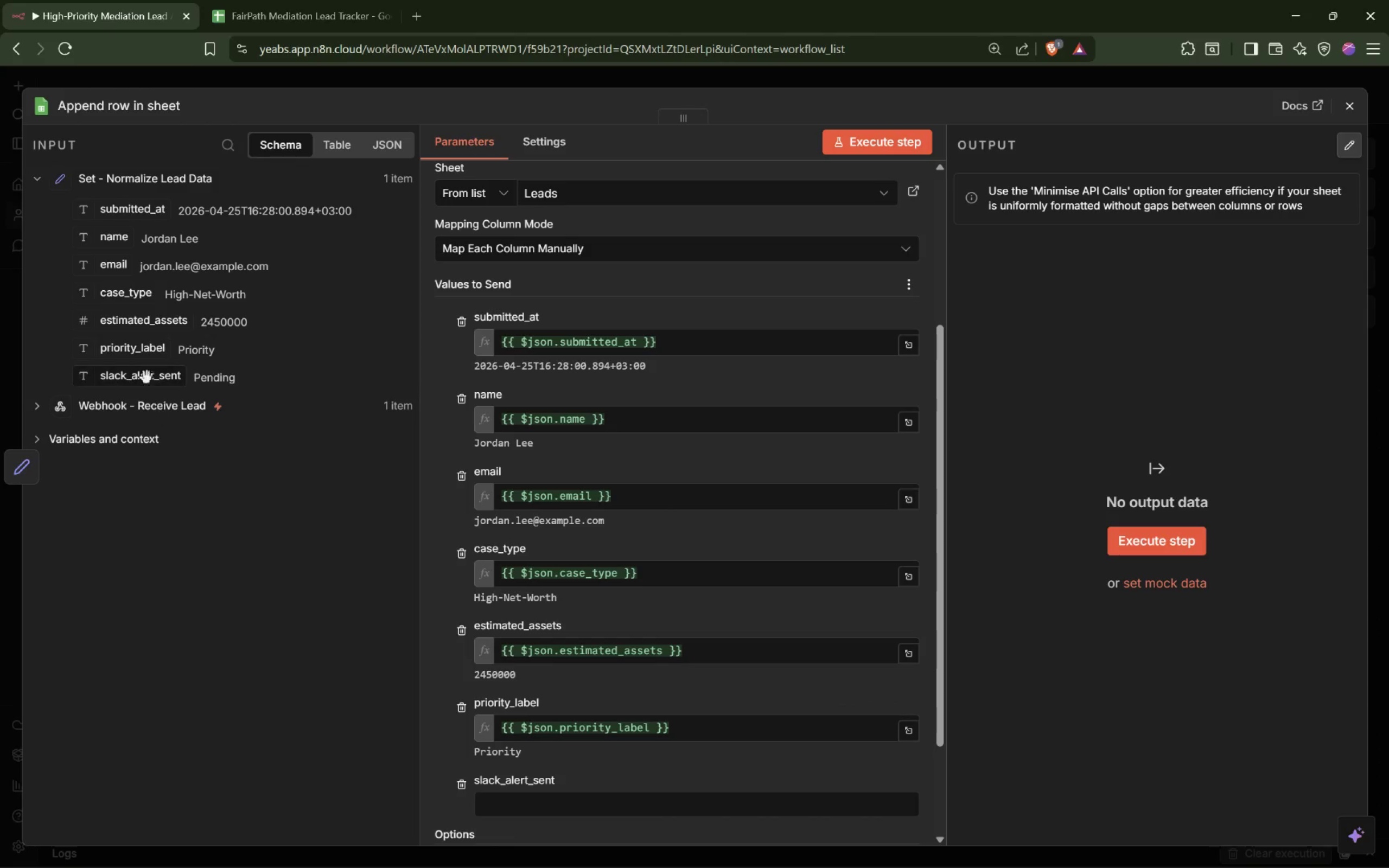 
left_click_drag(start_coordinate=[146, 377], to_coordinate=[545, 800])
 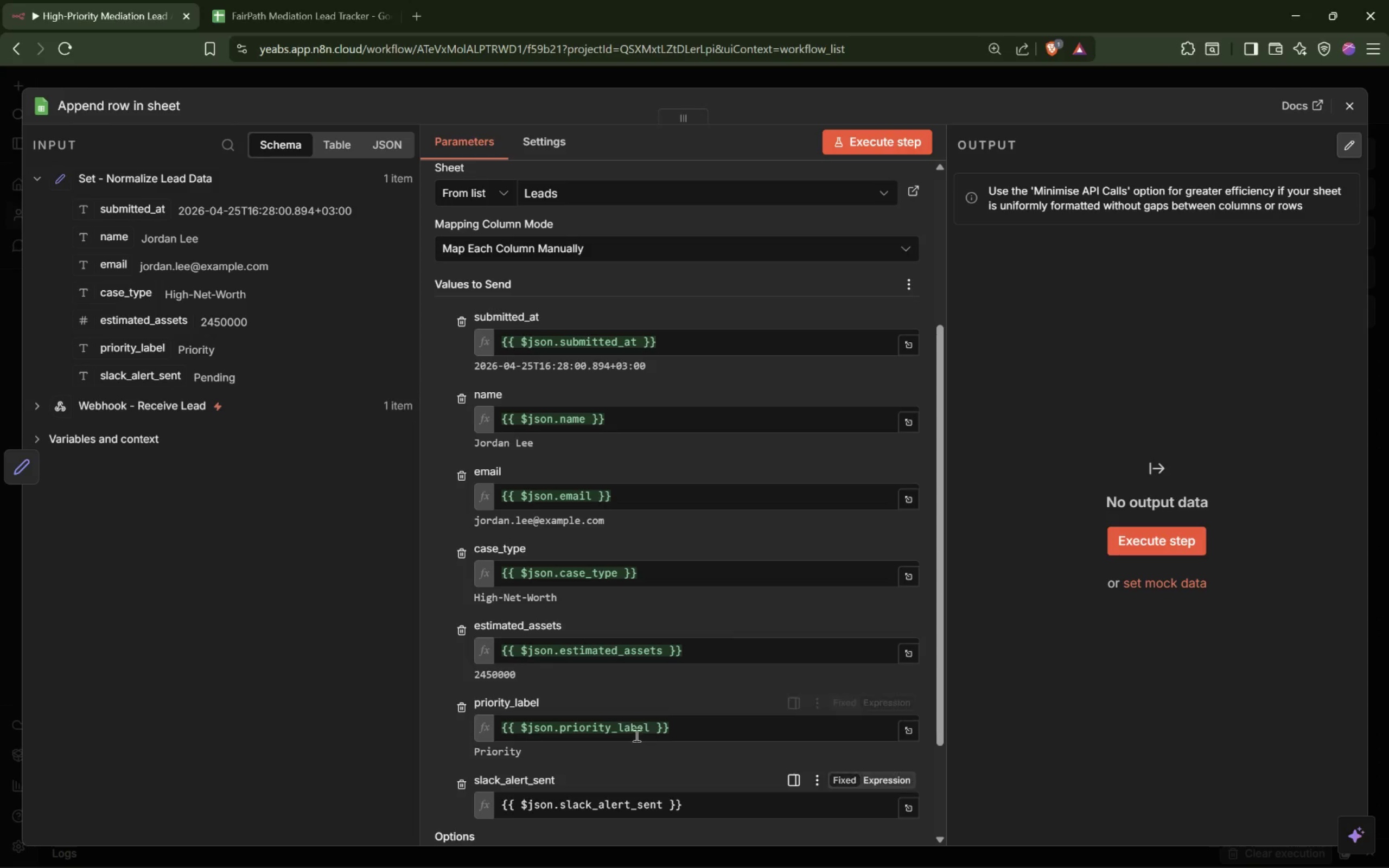 
scroll: coordinate [636, 733], scroll_direction: down, amount: 3.0
 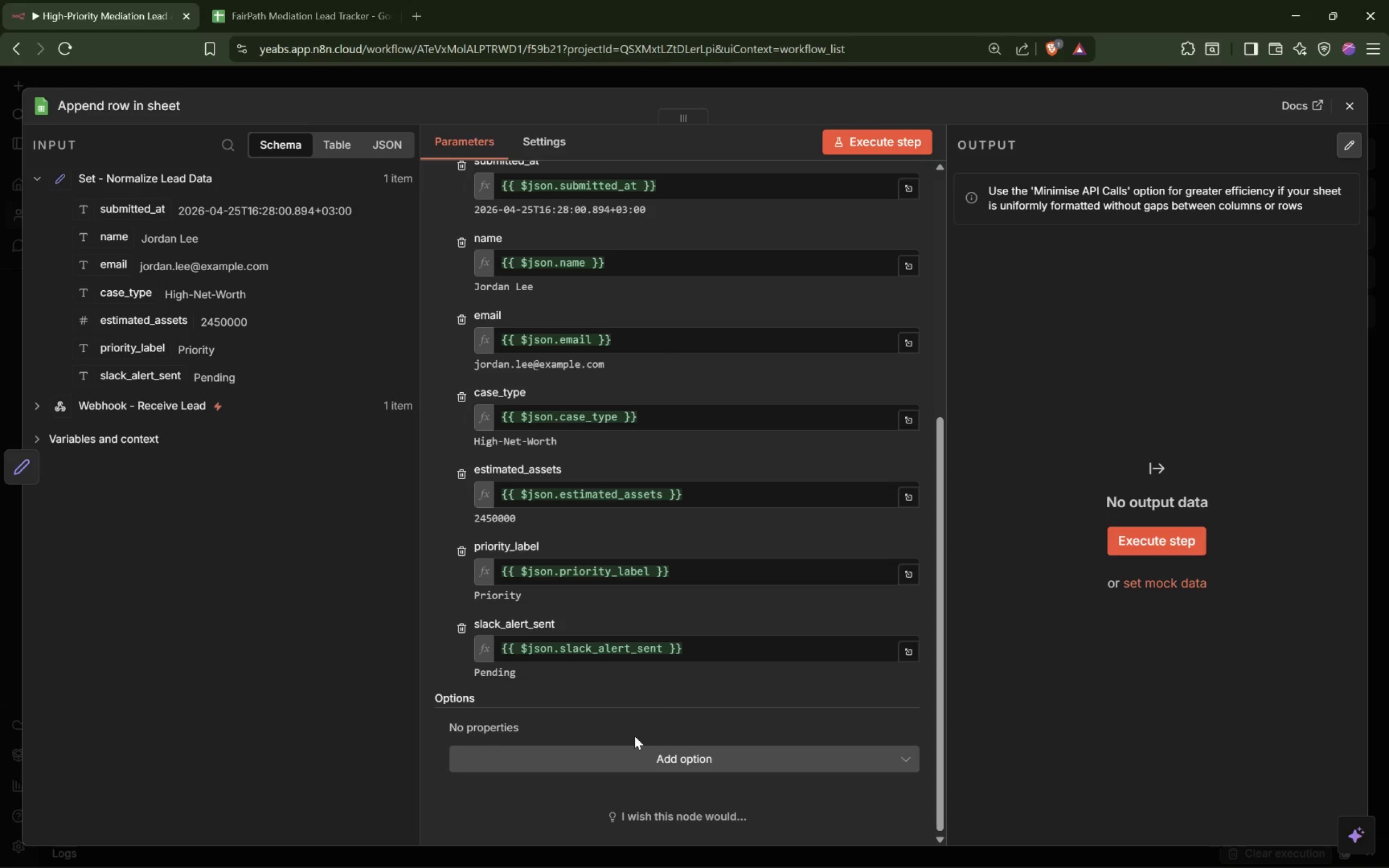 
wait(29.56)
 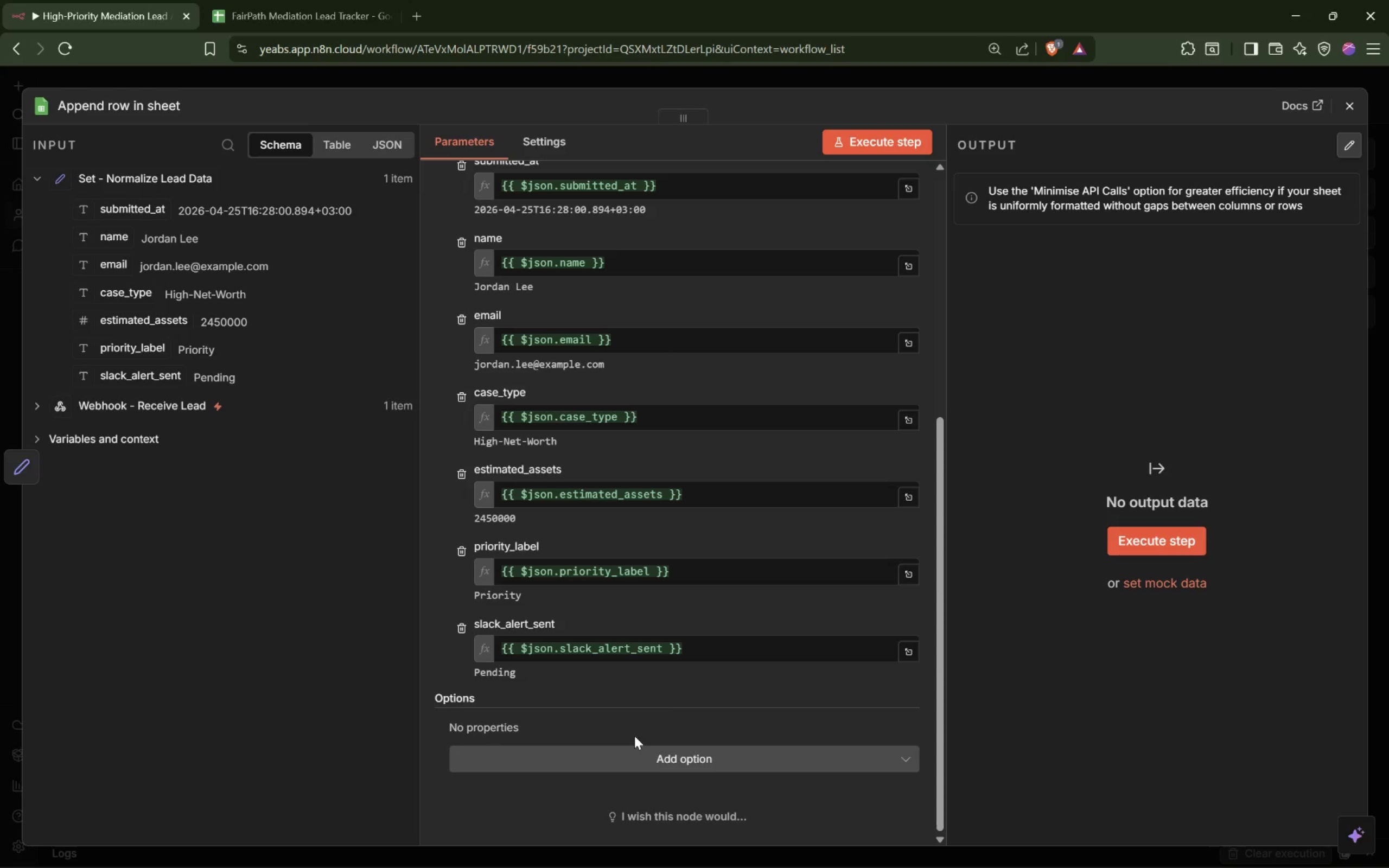 
left_click([271, 646])
 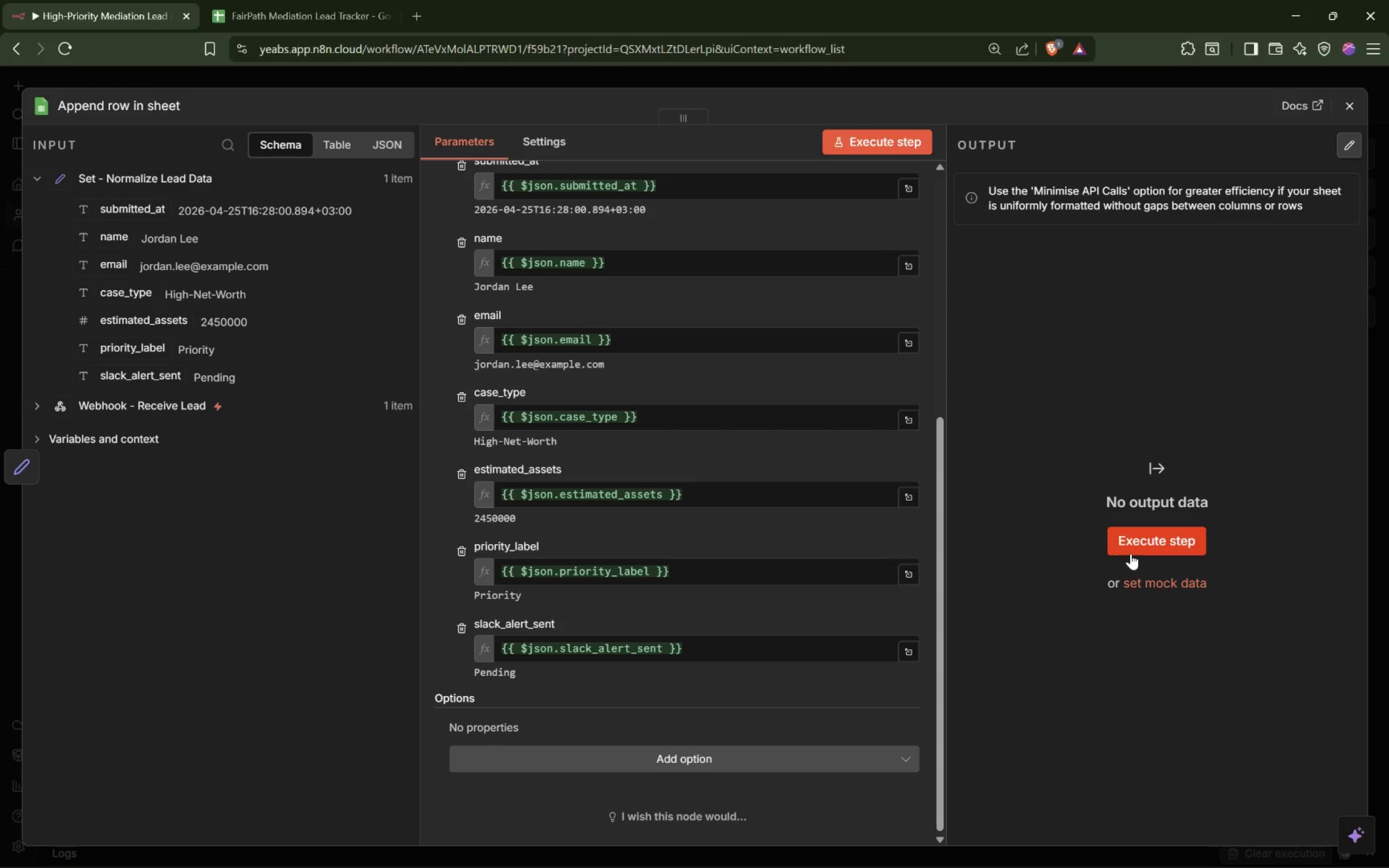 
left_click([1142, 545])
 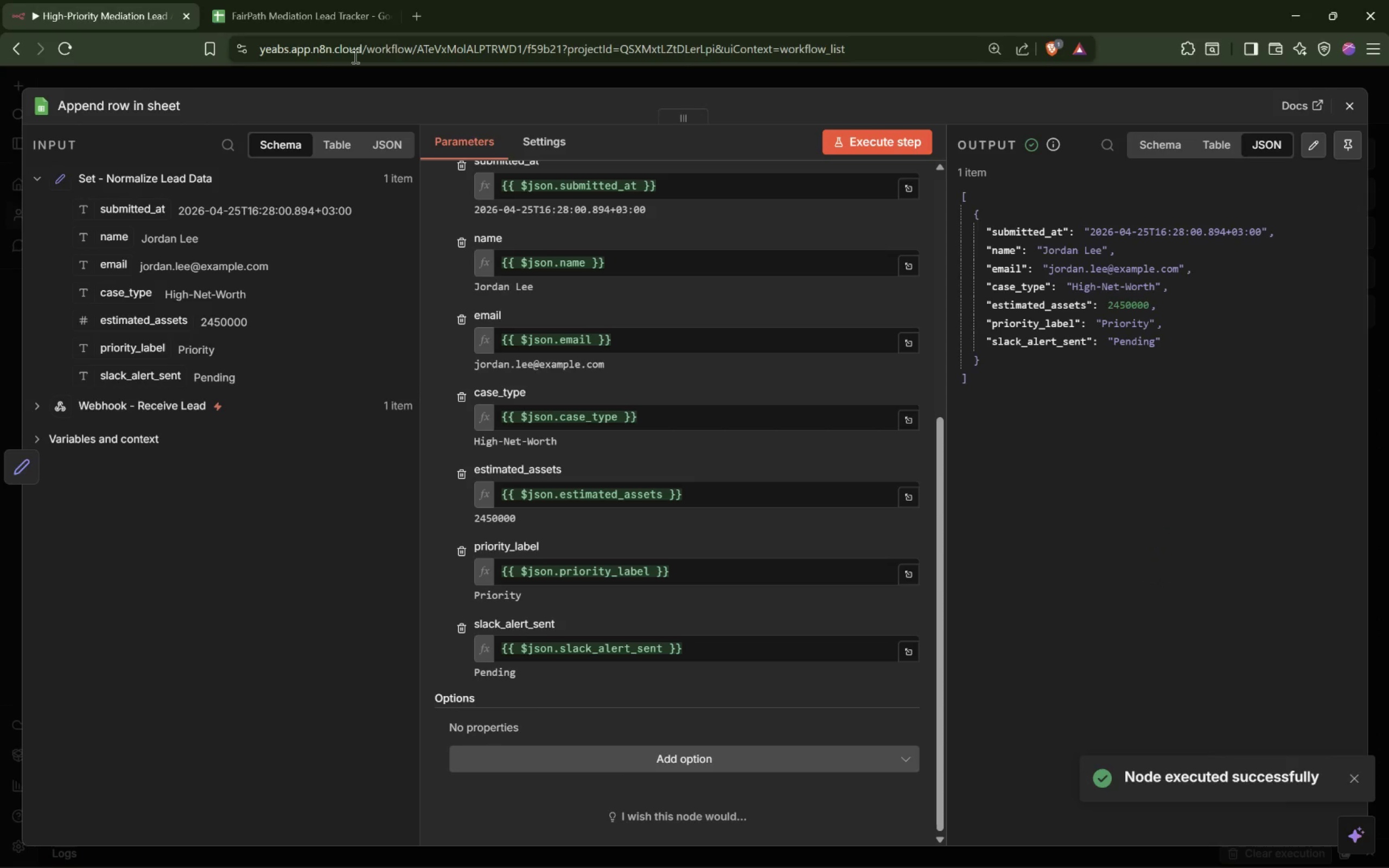 
left_click([348, 27])
 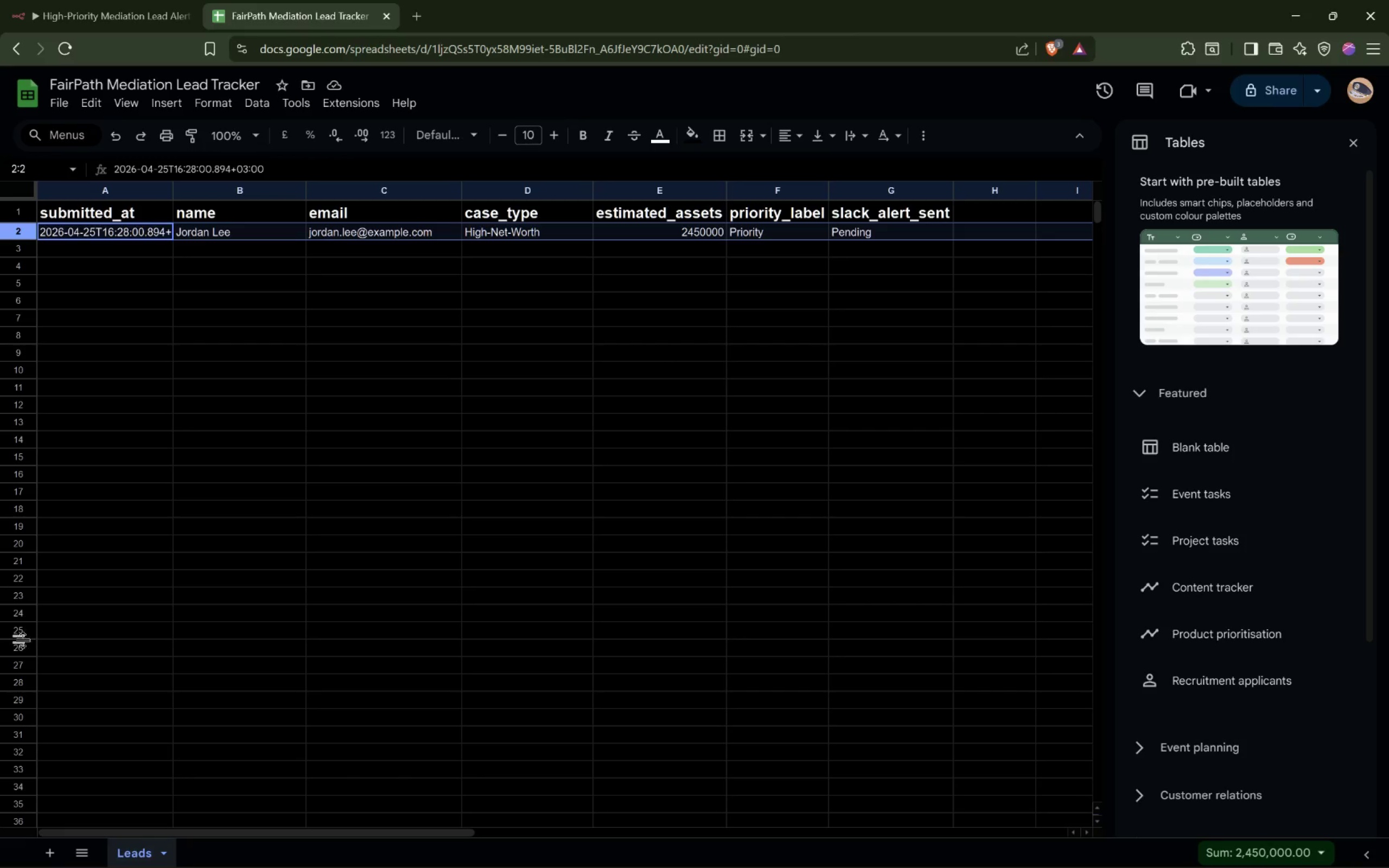 
hold_key(key=ShiftLeft, duration=0.4)
left_click([26, 646])
 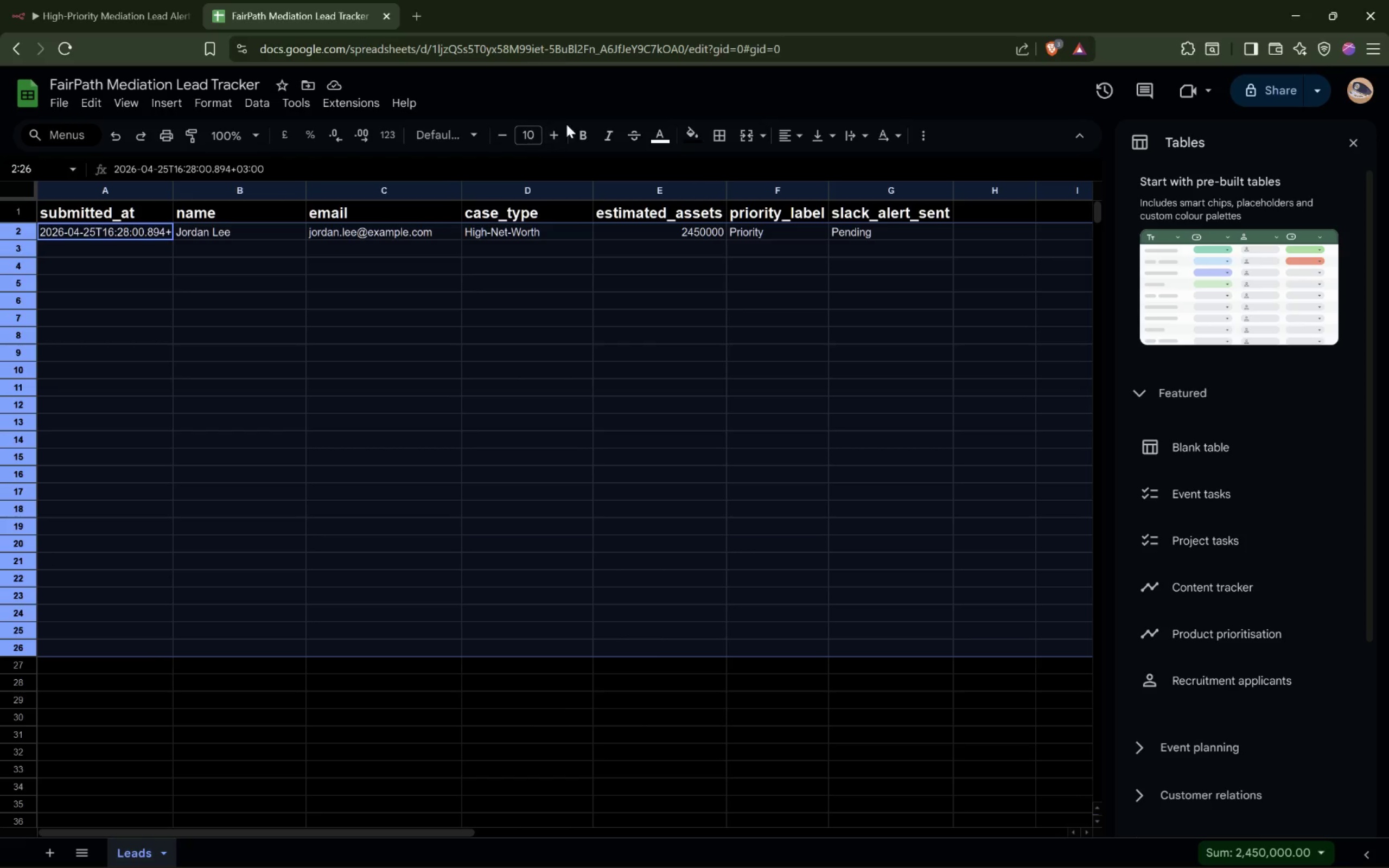 
left_click([559, 135])
 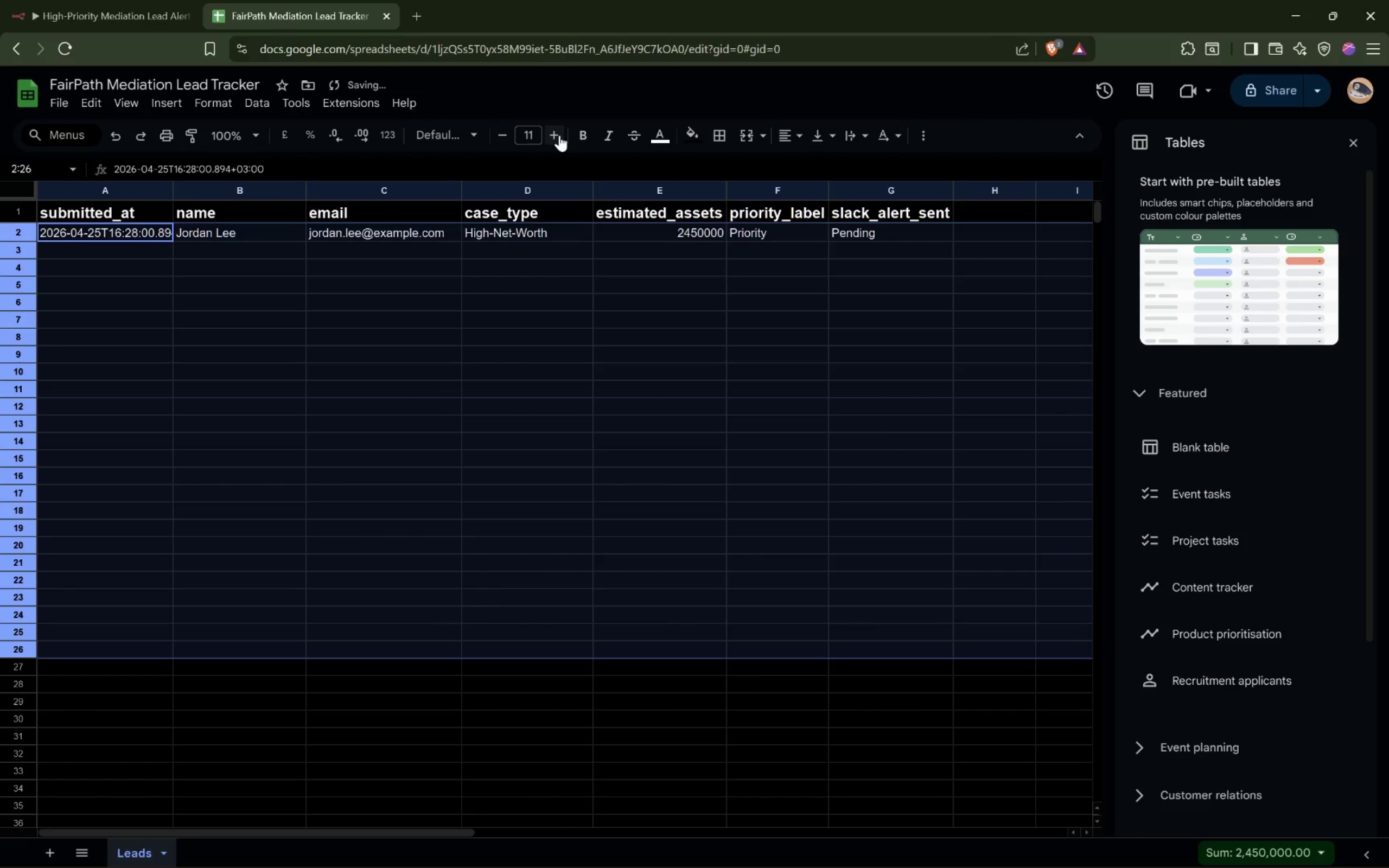 
left_click([559, 135])
 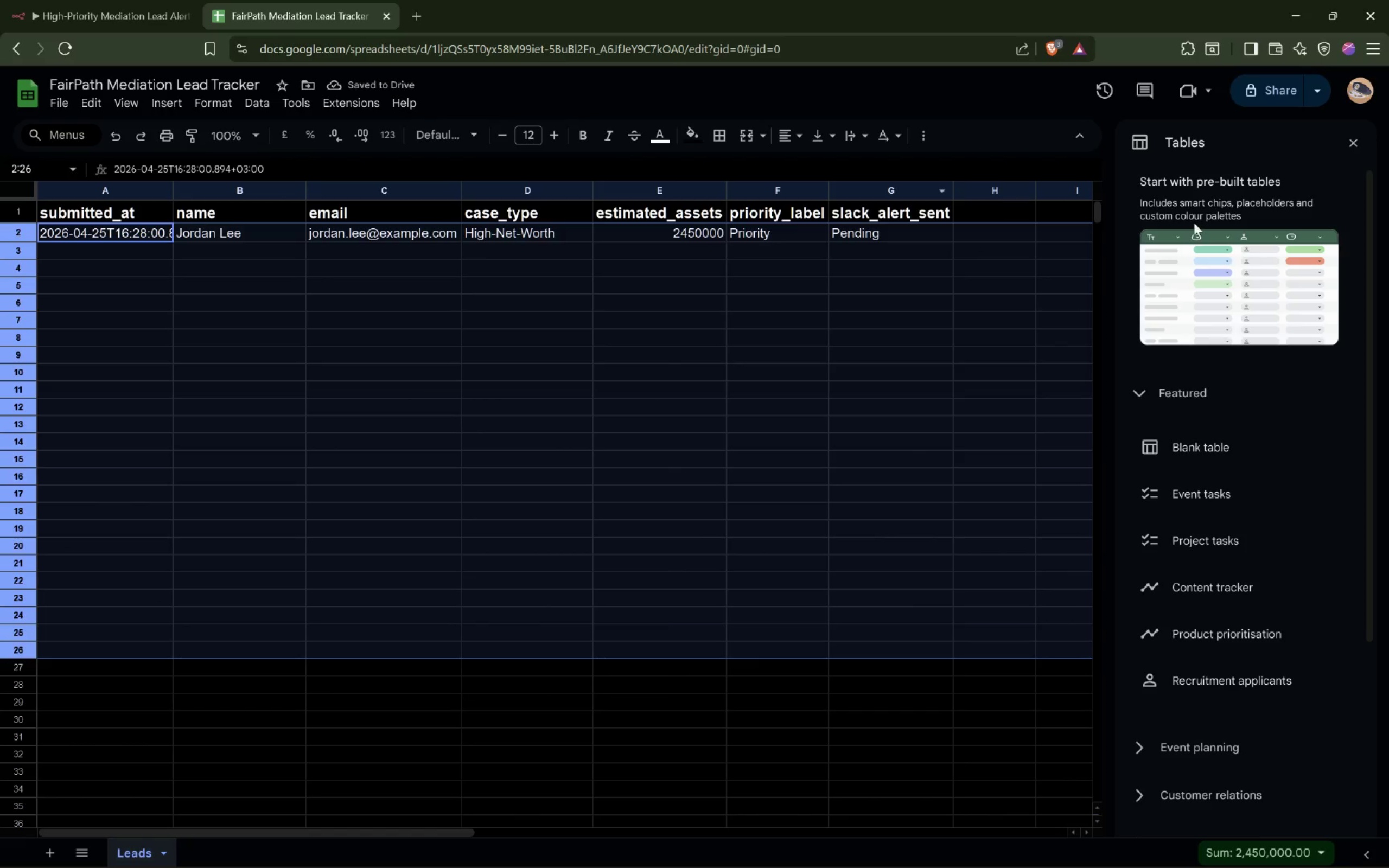 
left_click([725, 292])
 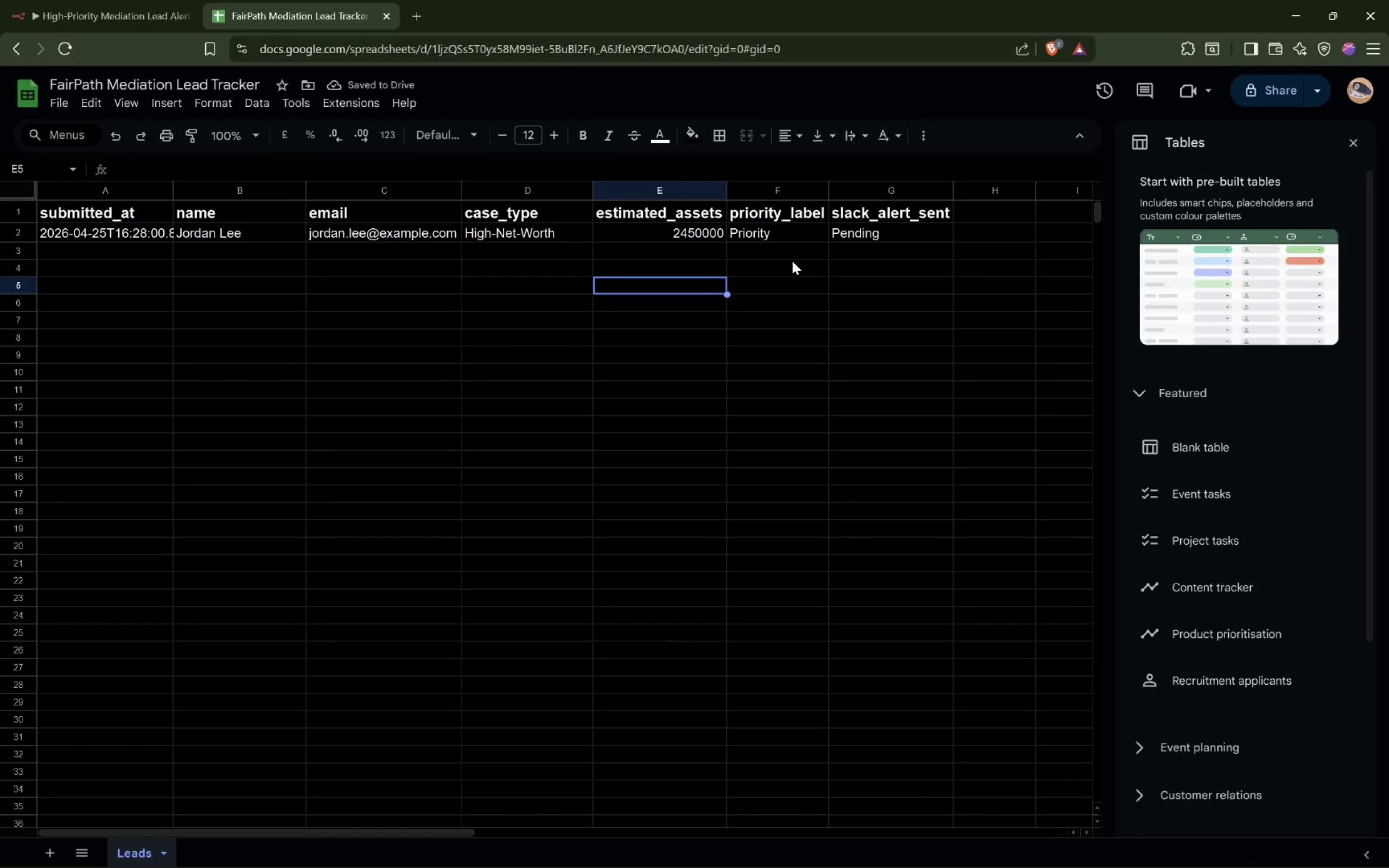 
key(Shift+ShiftLeft)
 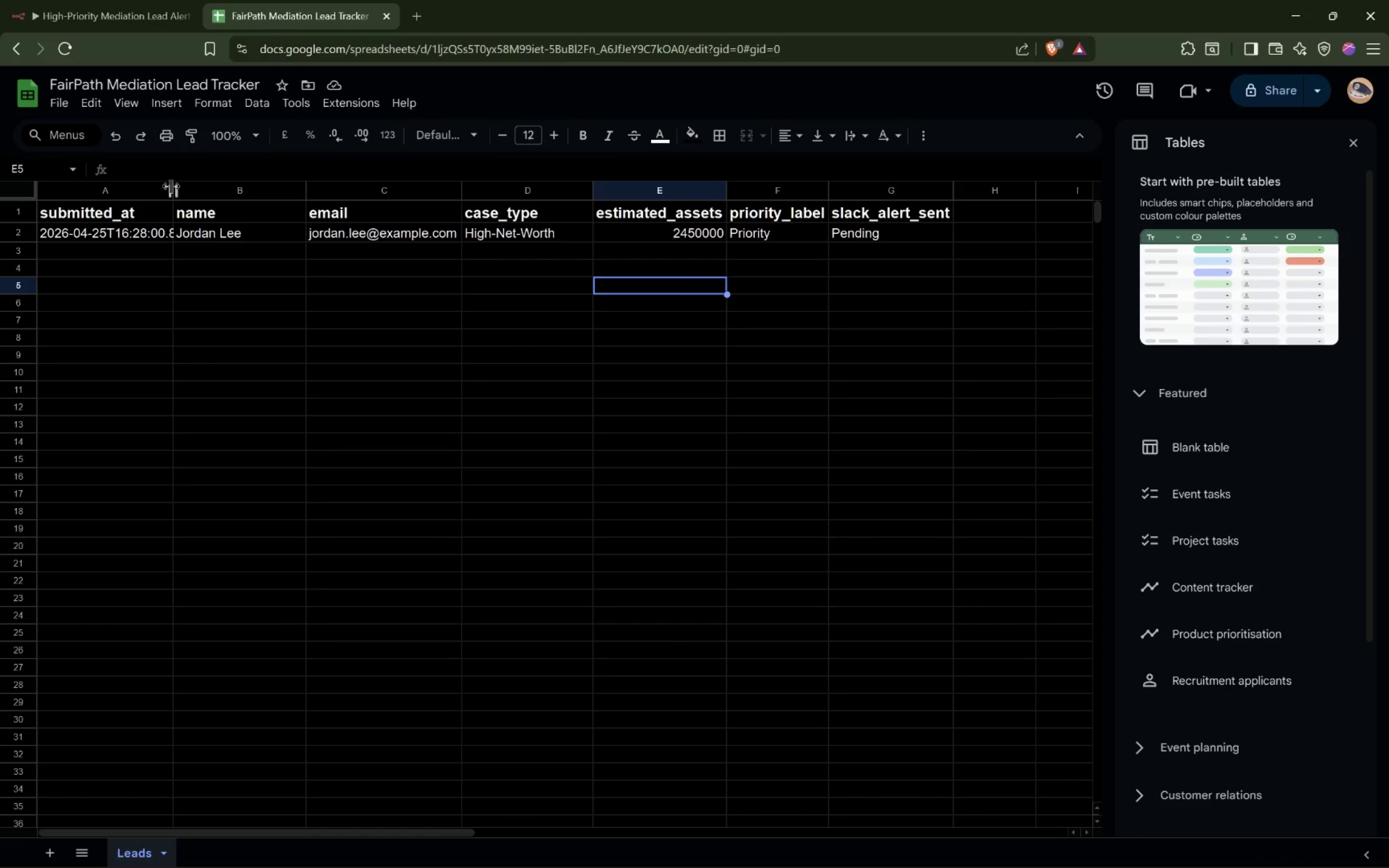 
double_click([173, 185])
 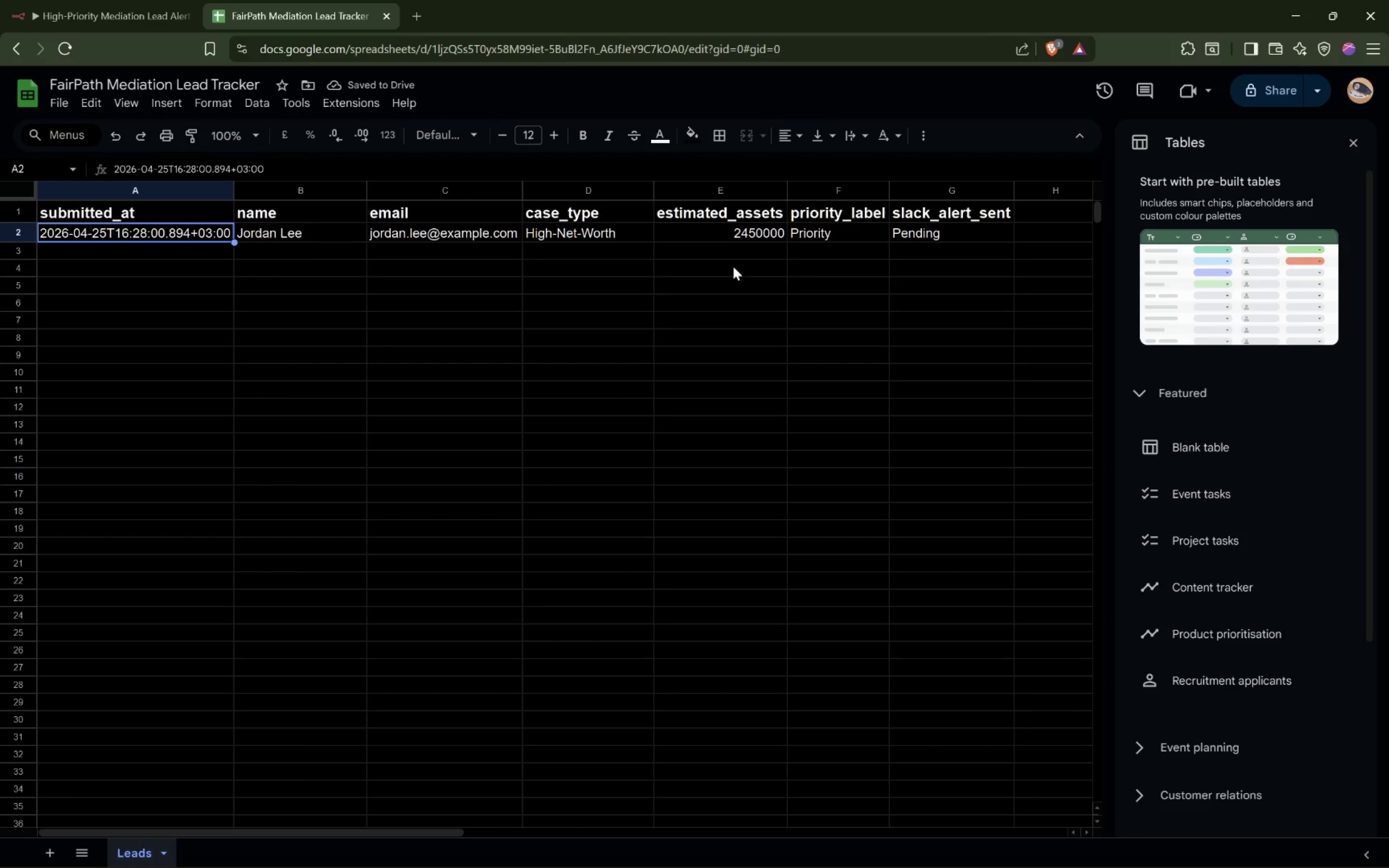 
wait(5.99)
 